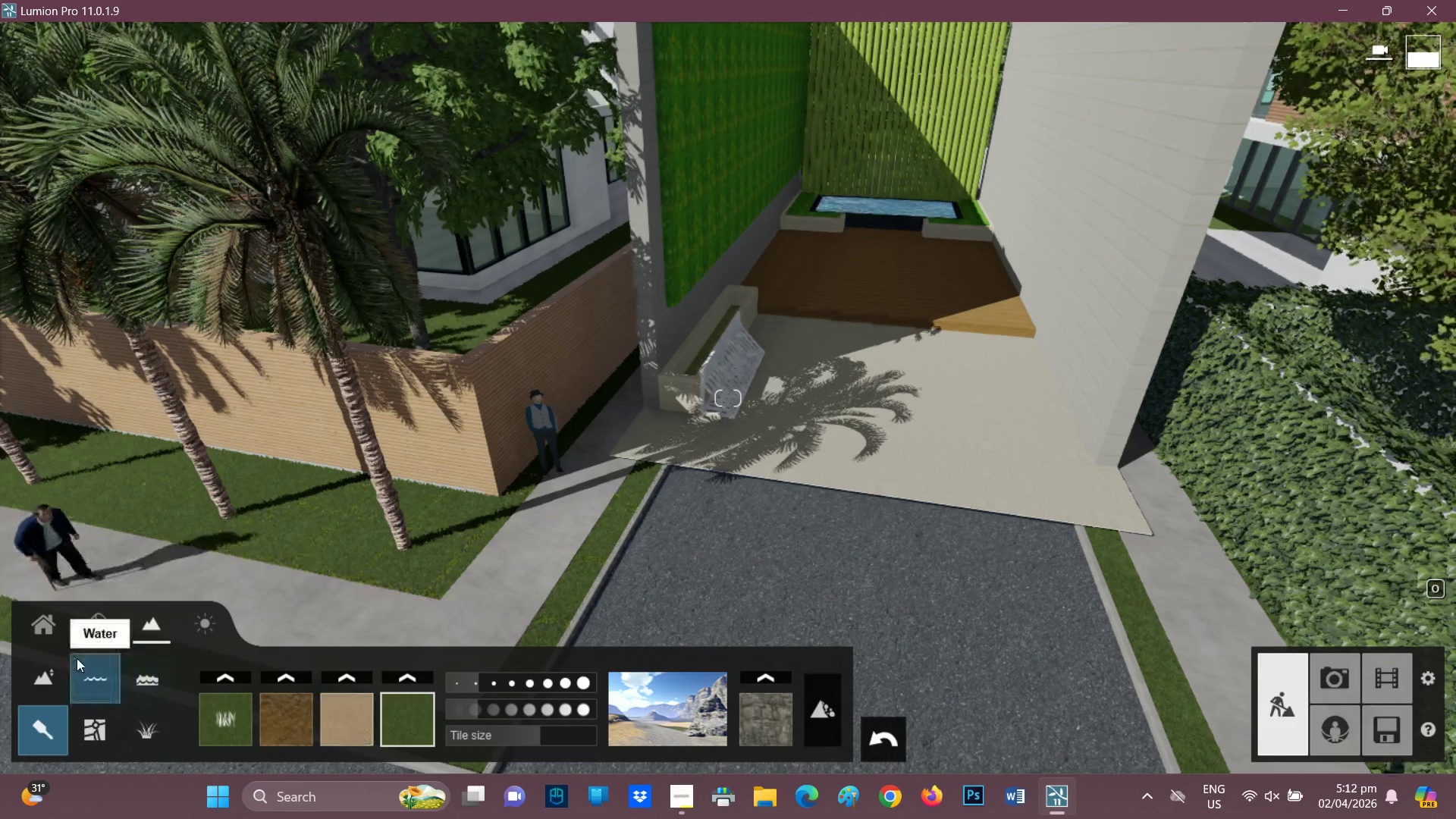 
left_click([94, 726])
 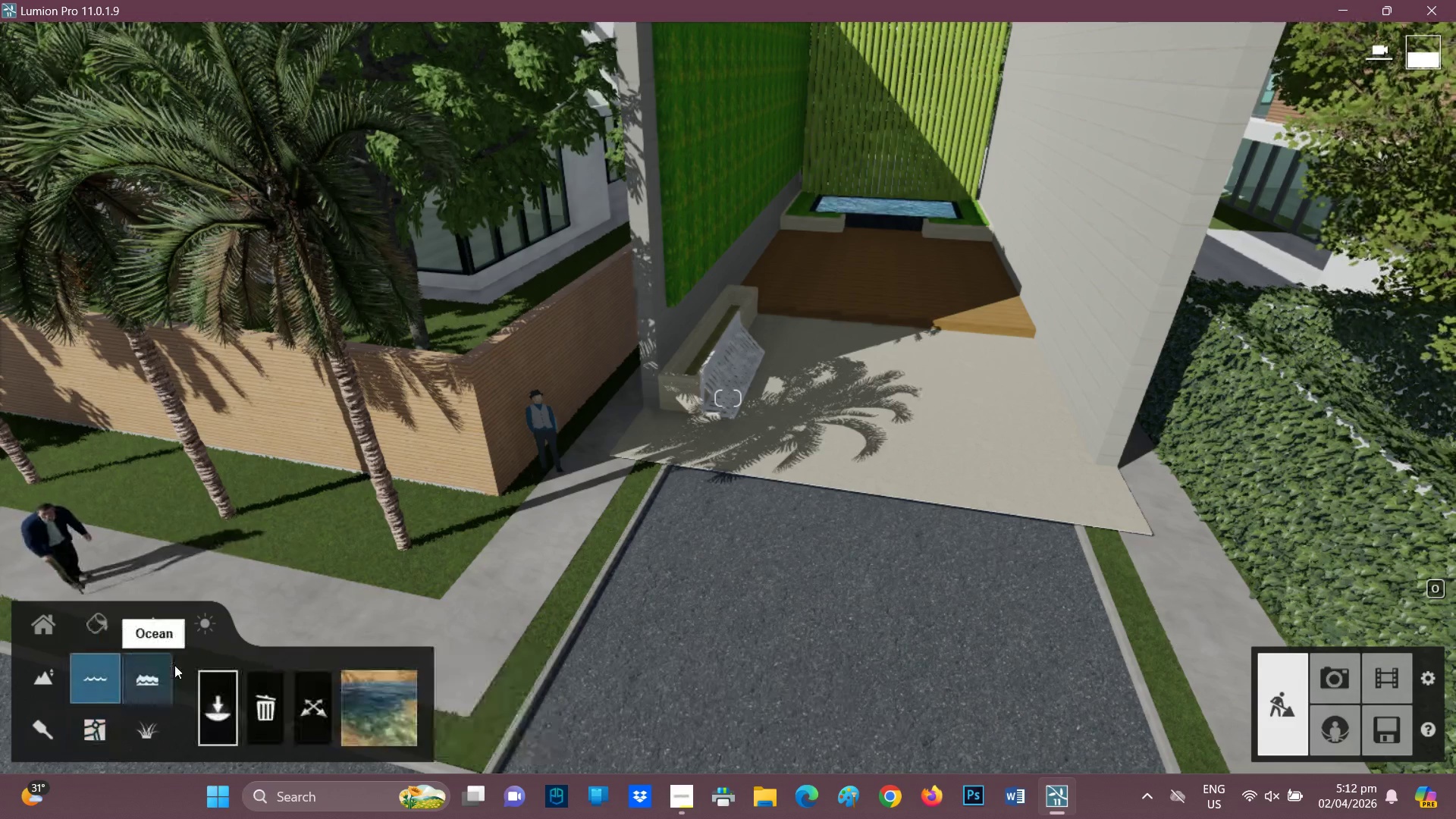 
left_click([152, 673])
 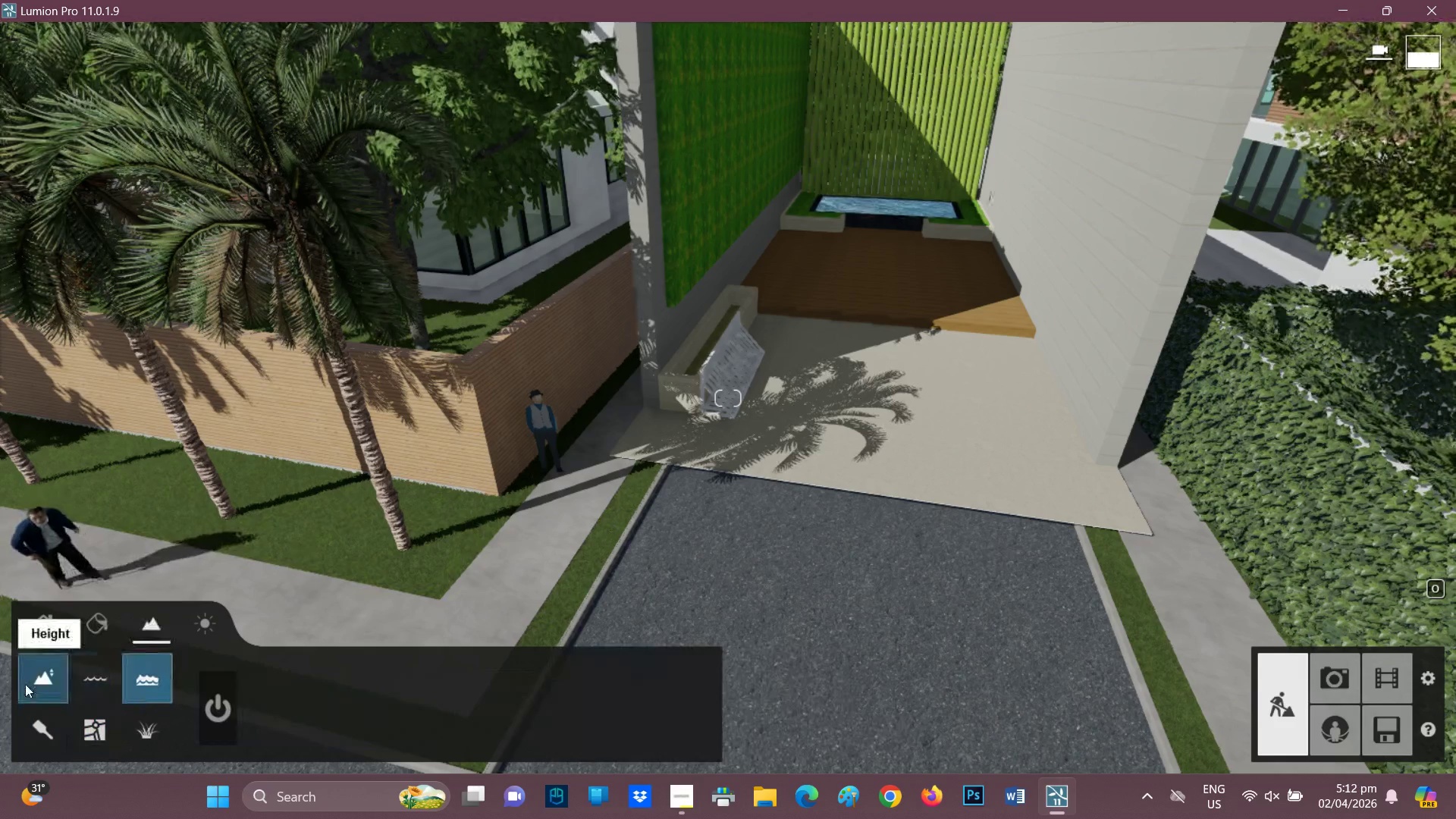 
left_click([40, 680])
 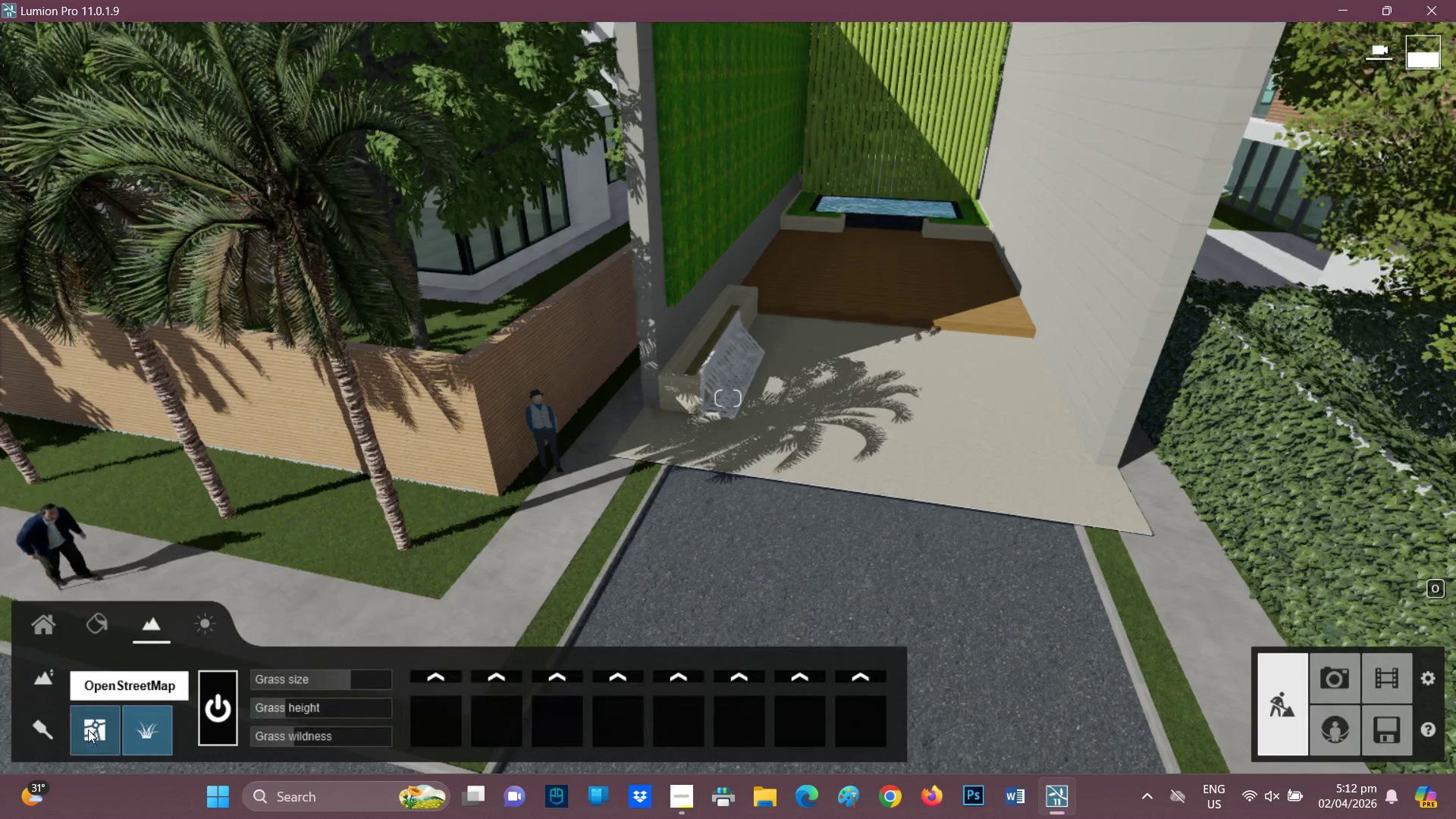 
wait(14.05)
 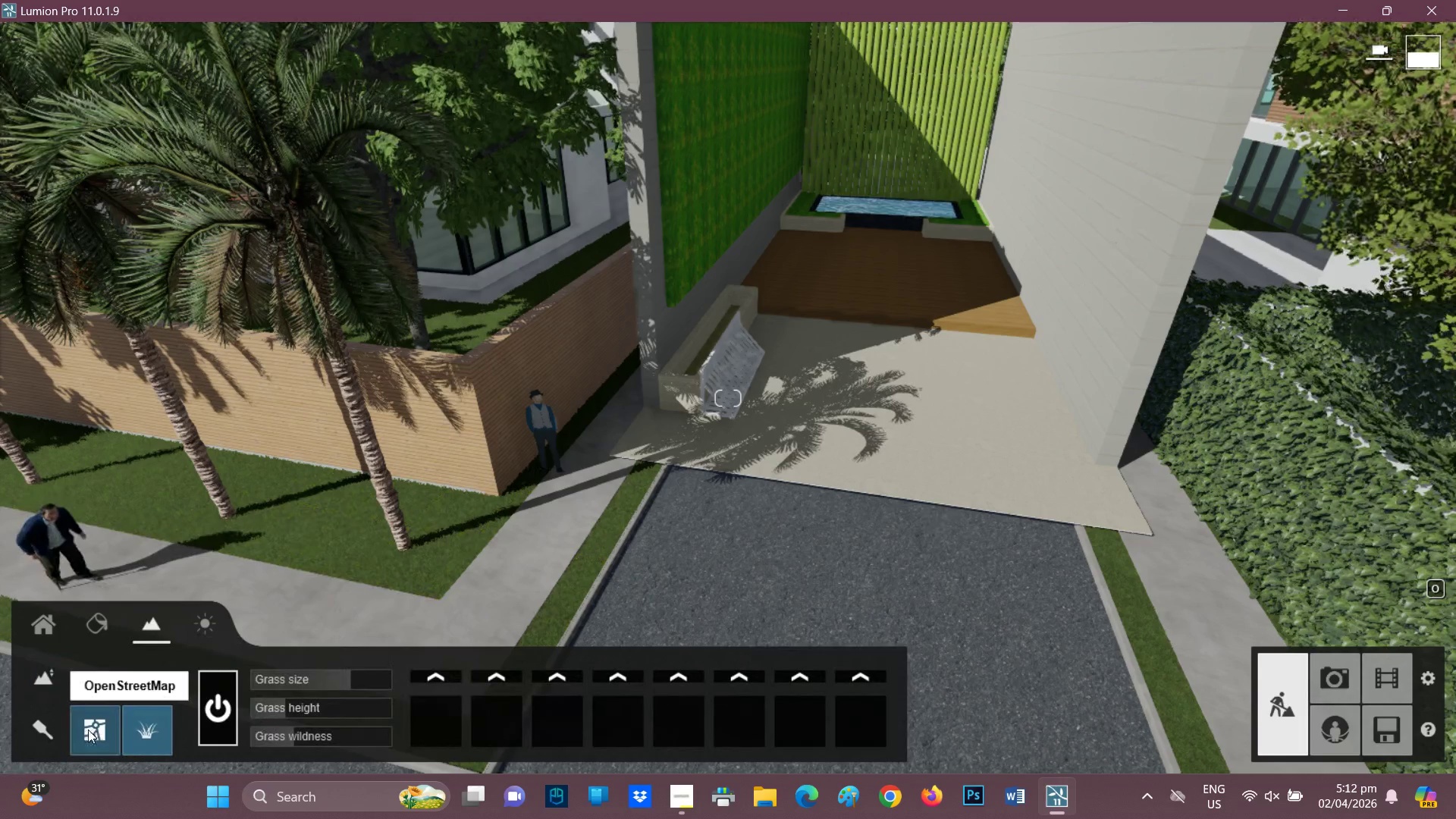 
left_click([107, 630])
 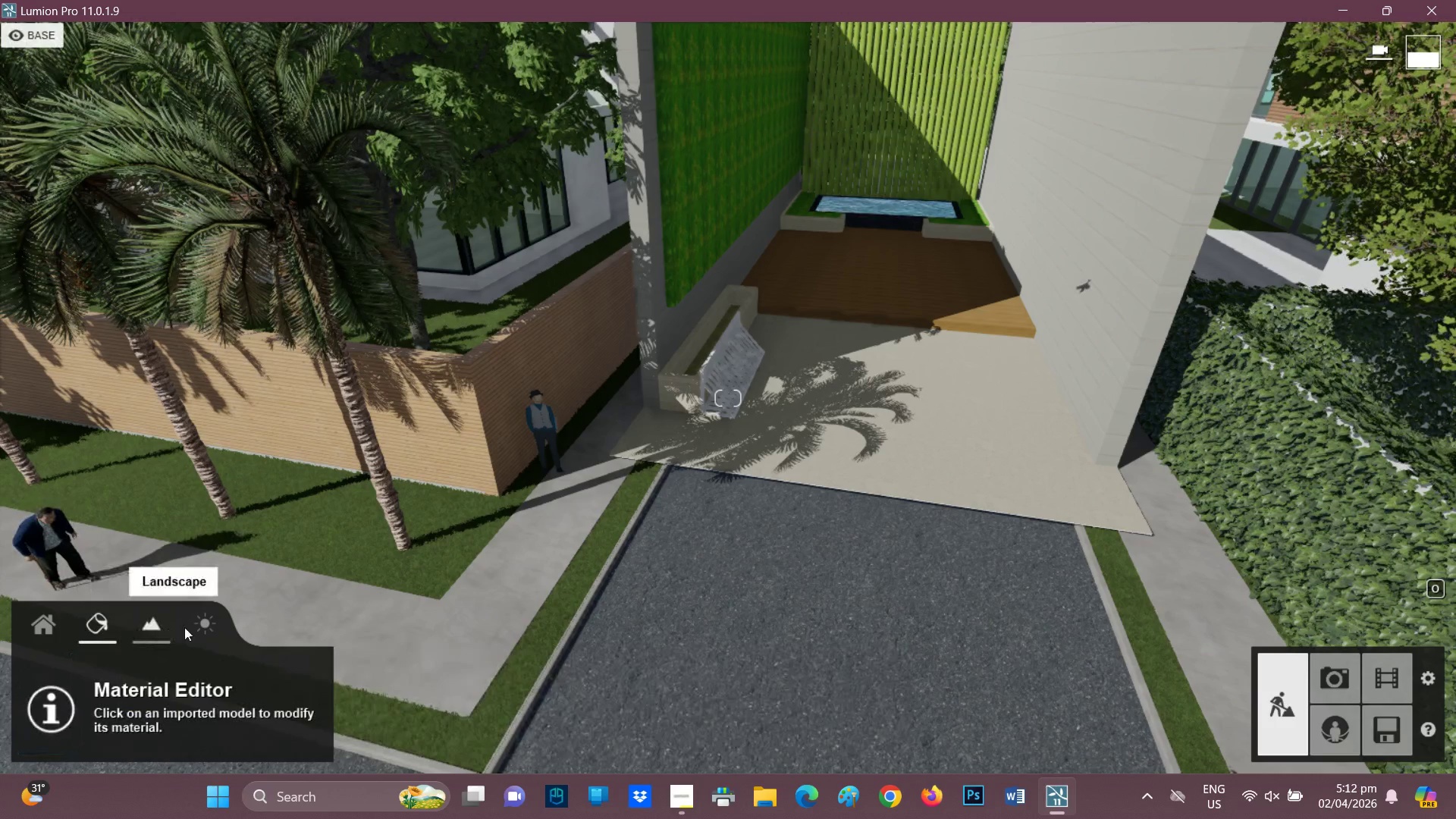 
left_click([201, 623])
 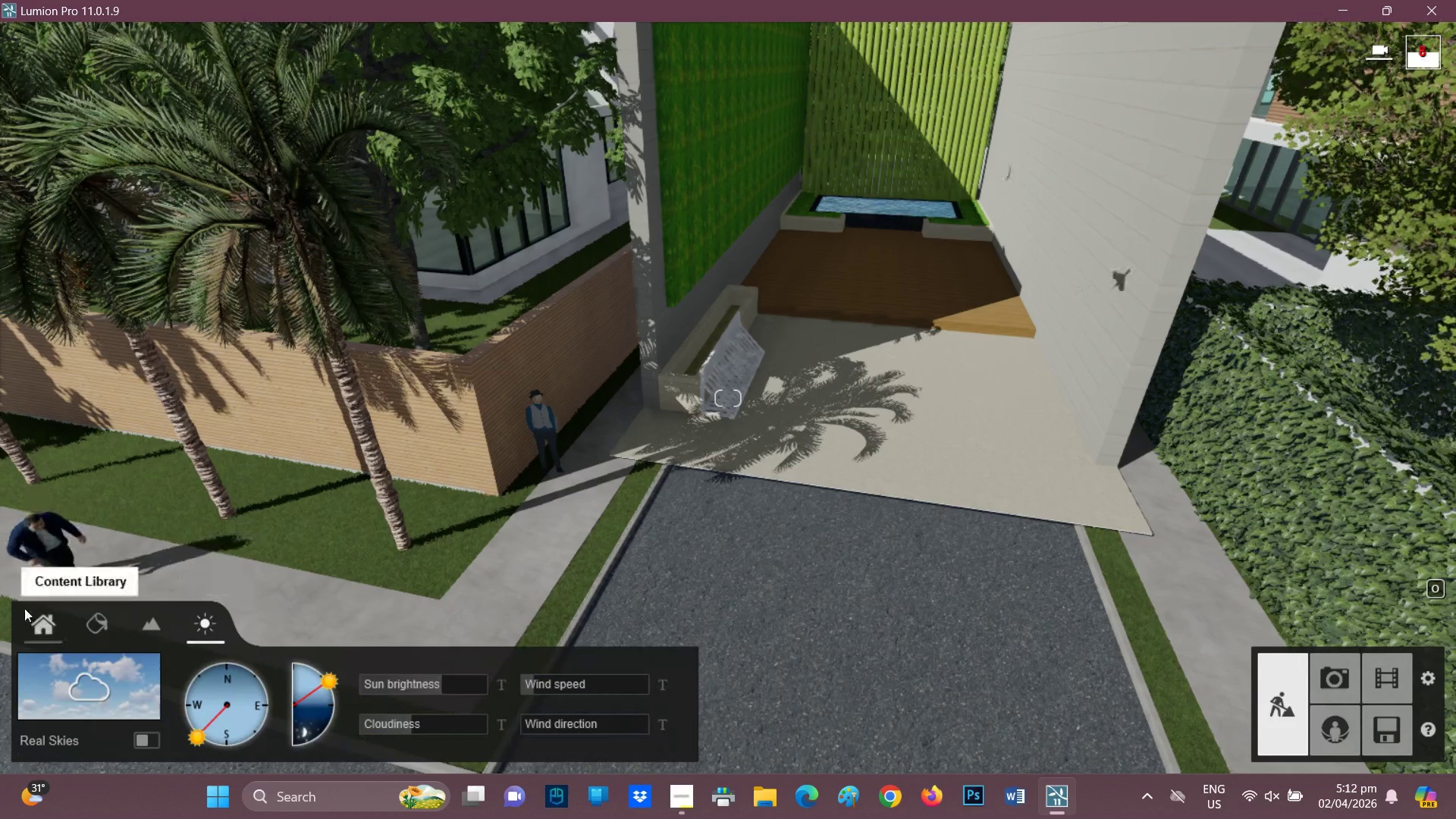 
left_click([36, 622])
 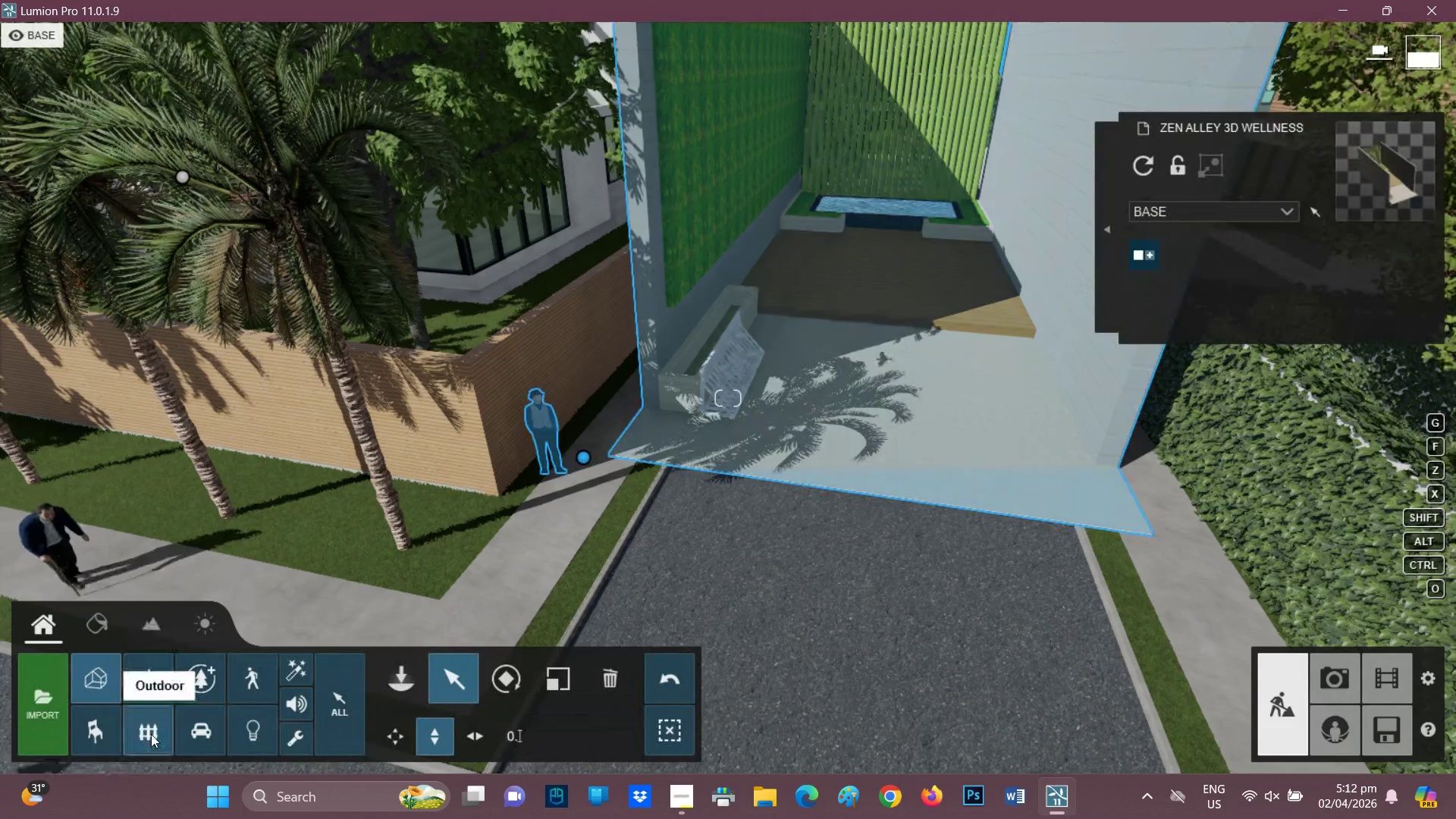 
mouse_move([159, 682])
 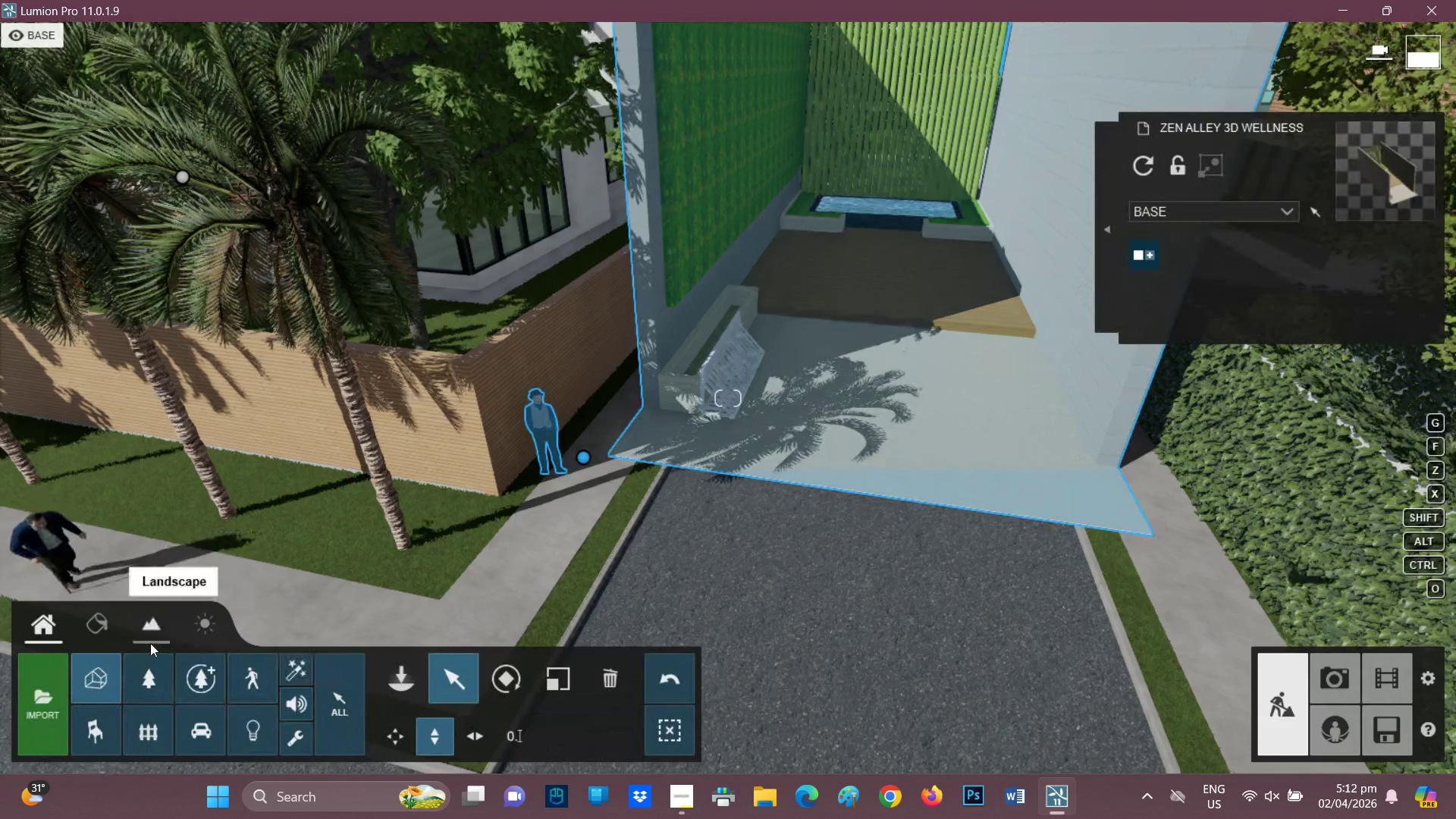 
left_click([151, 630])
 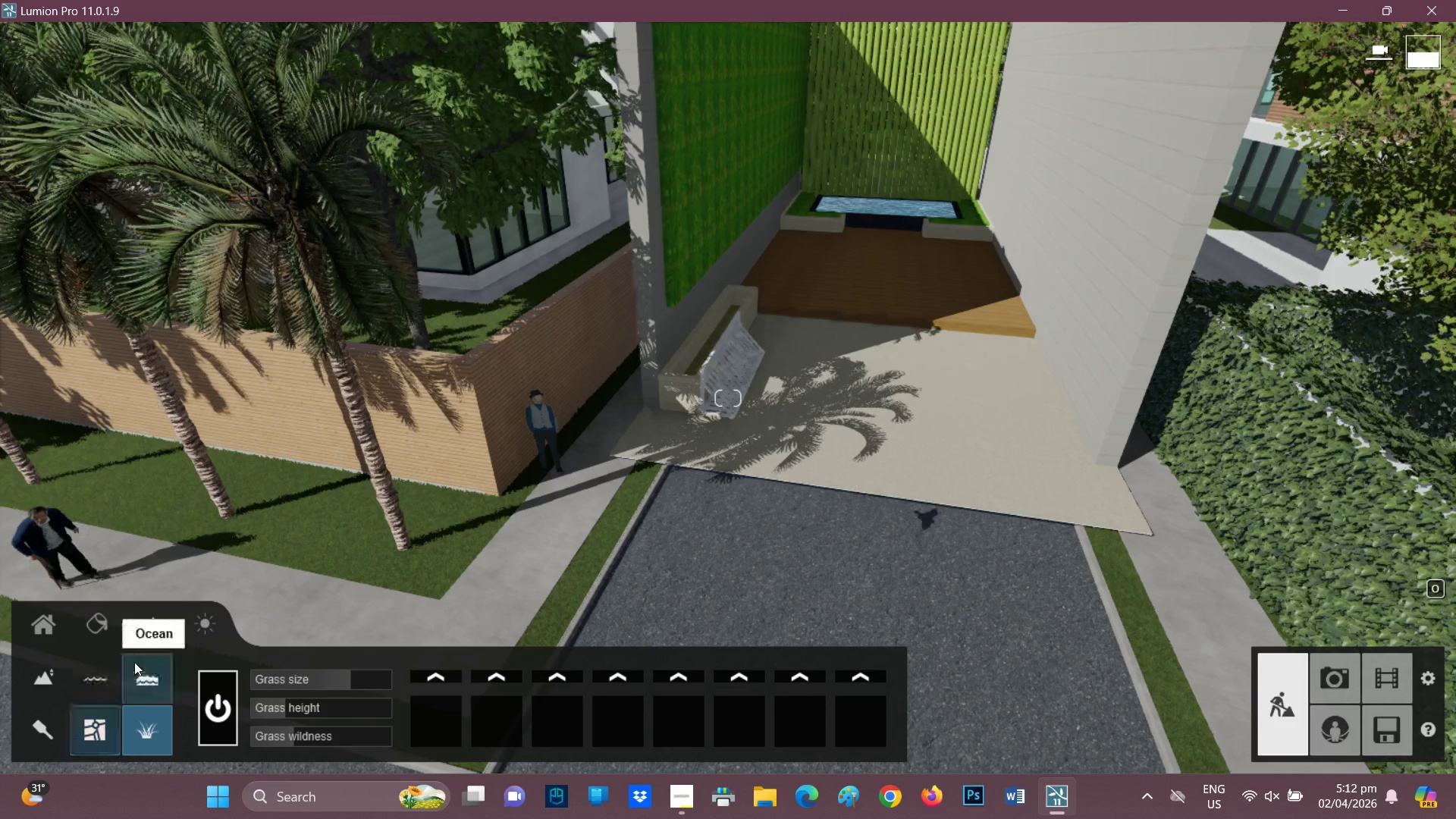 
left_click([90, 717])
 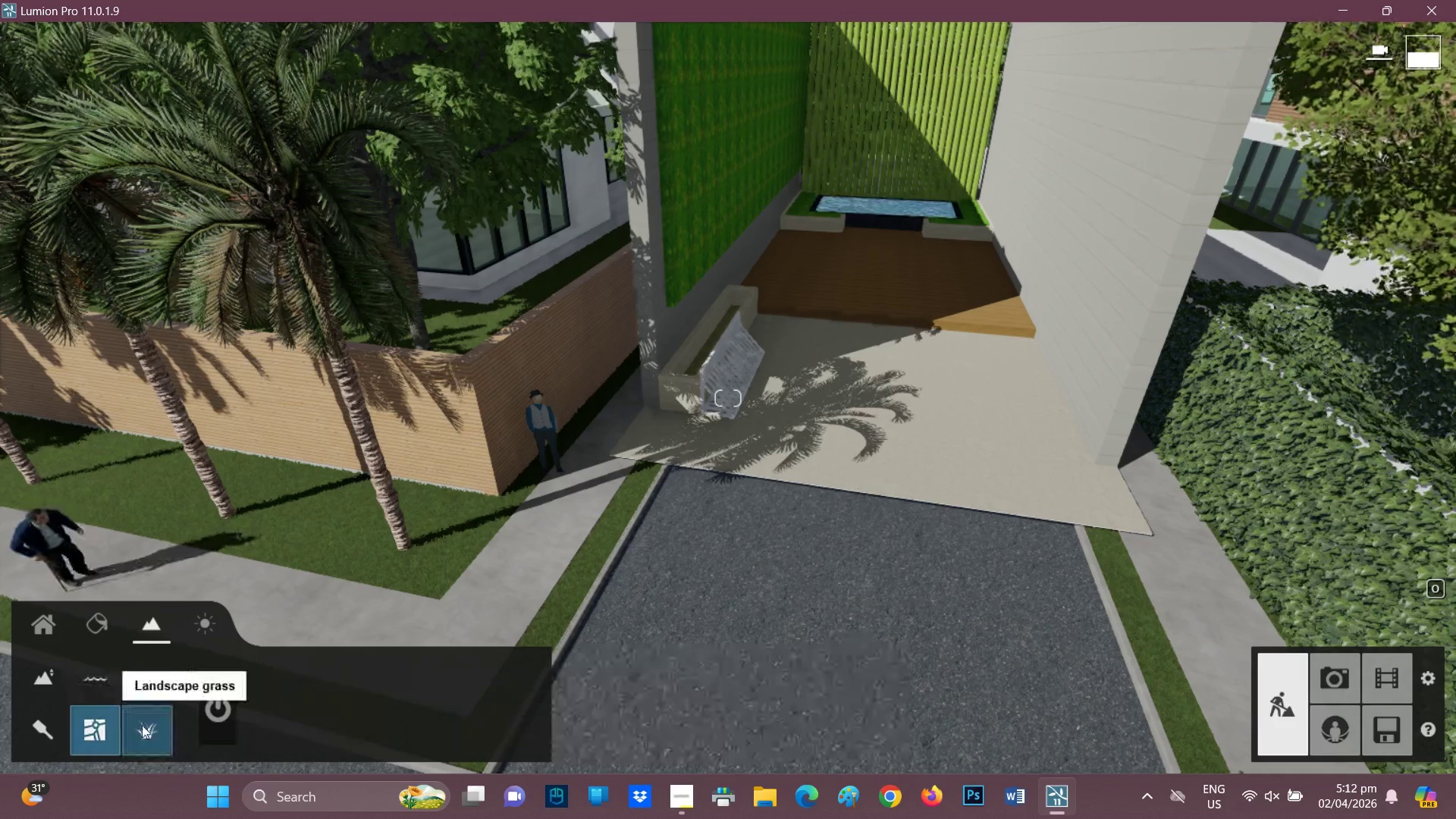 
left_click([141, 728])
 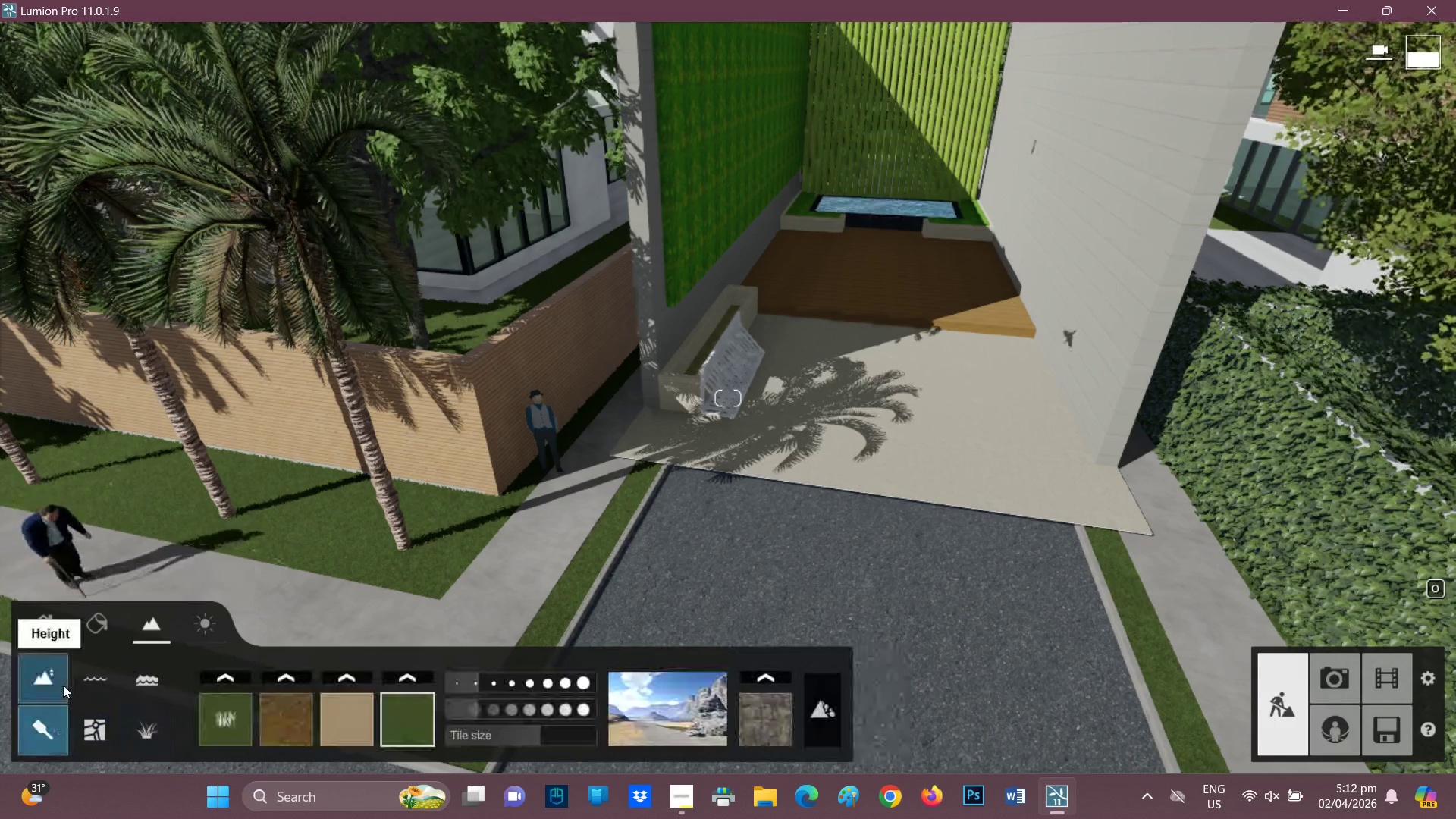 
wait(6.97)
 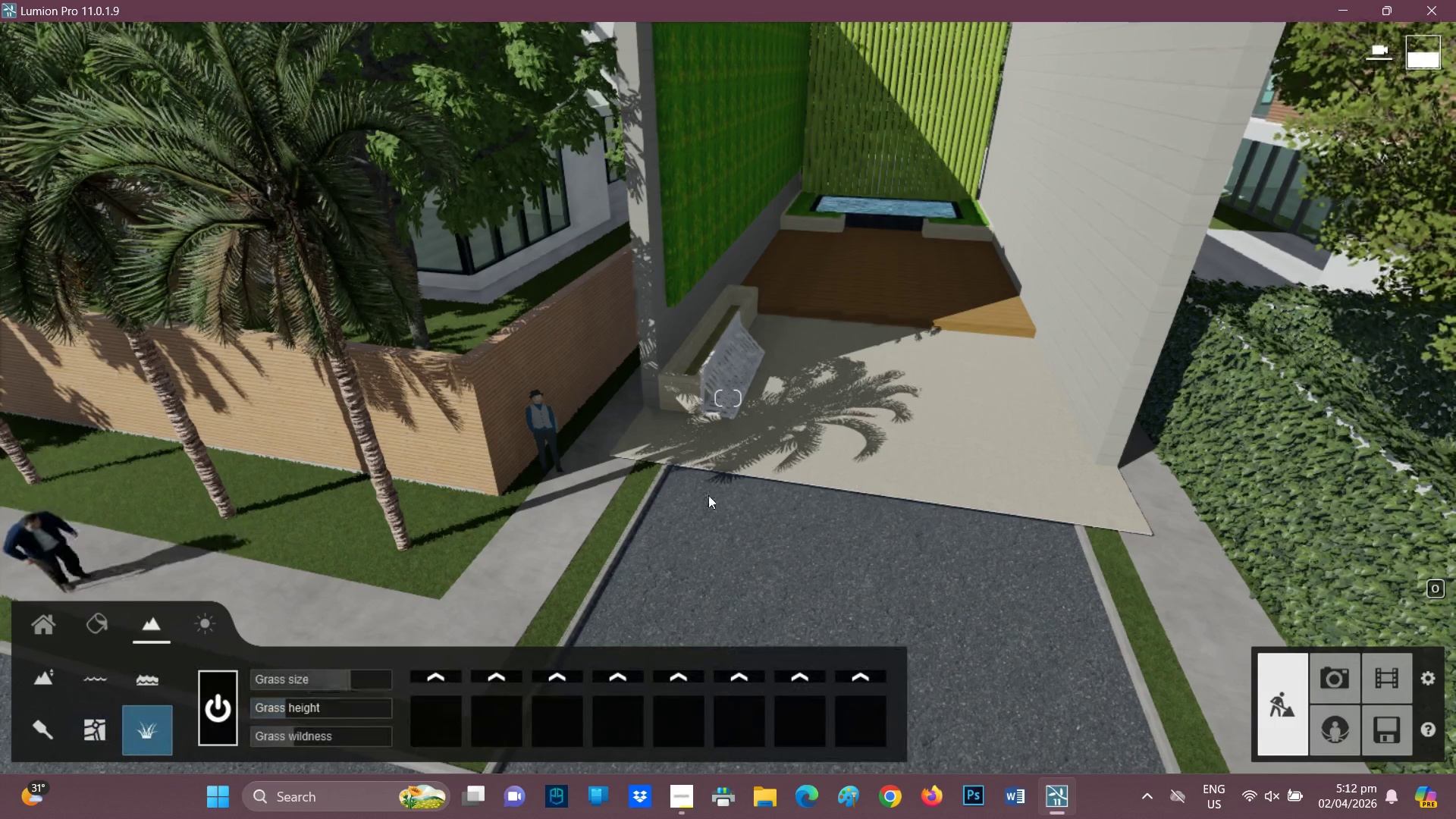 
left_click([419, 715])
 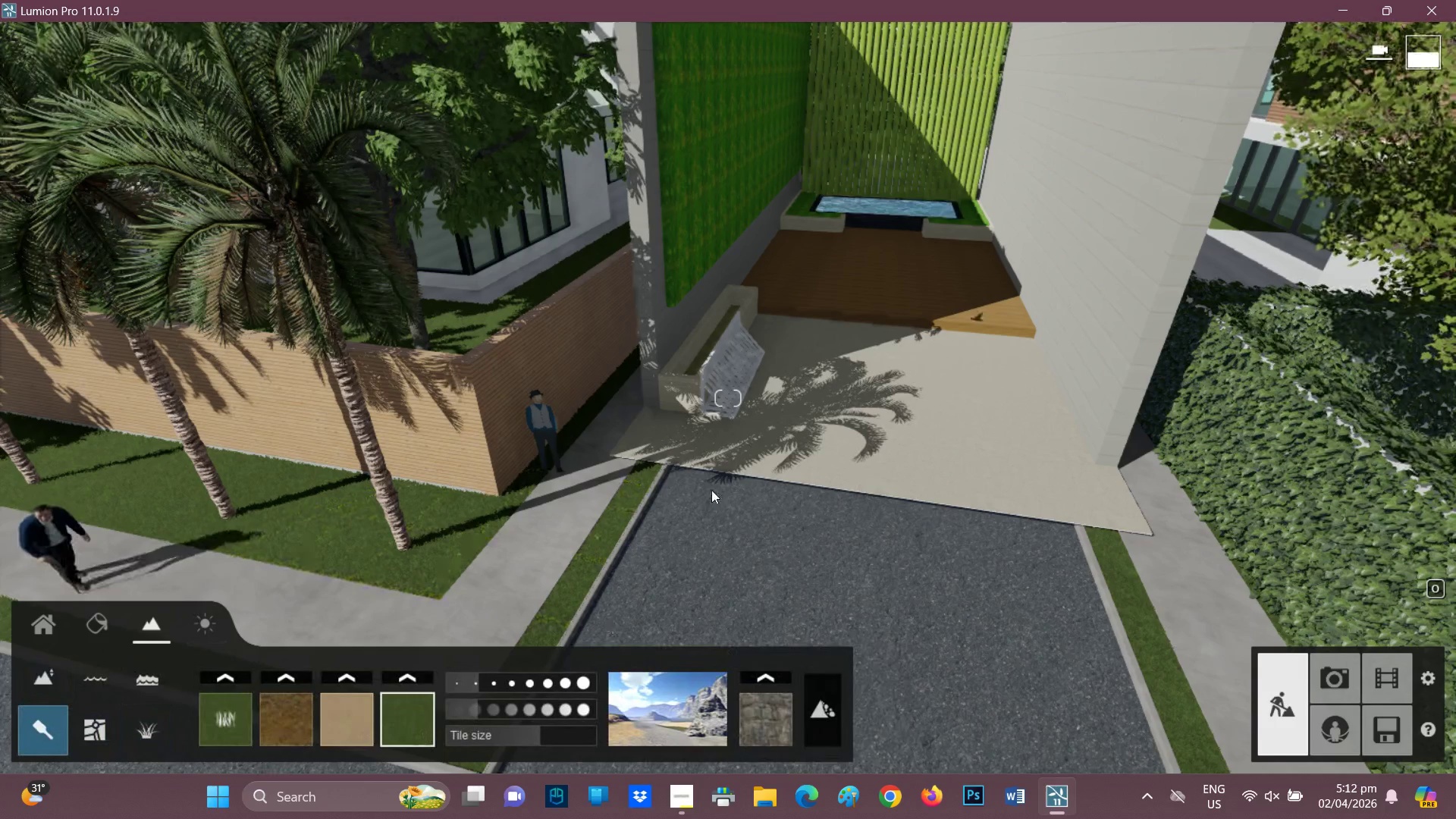 
left_click([711, 492])
 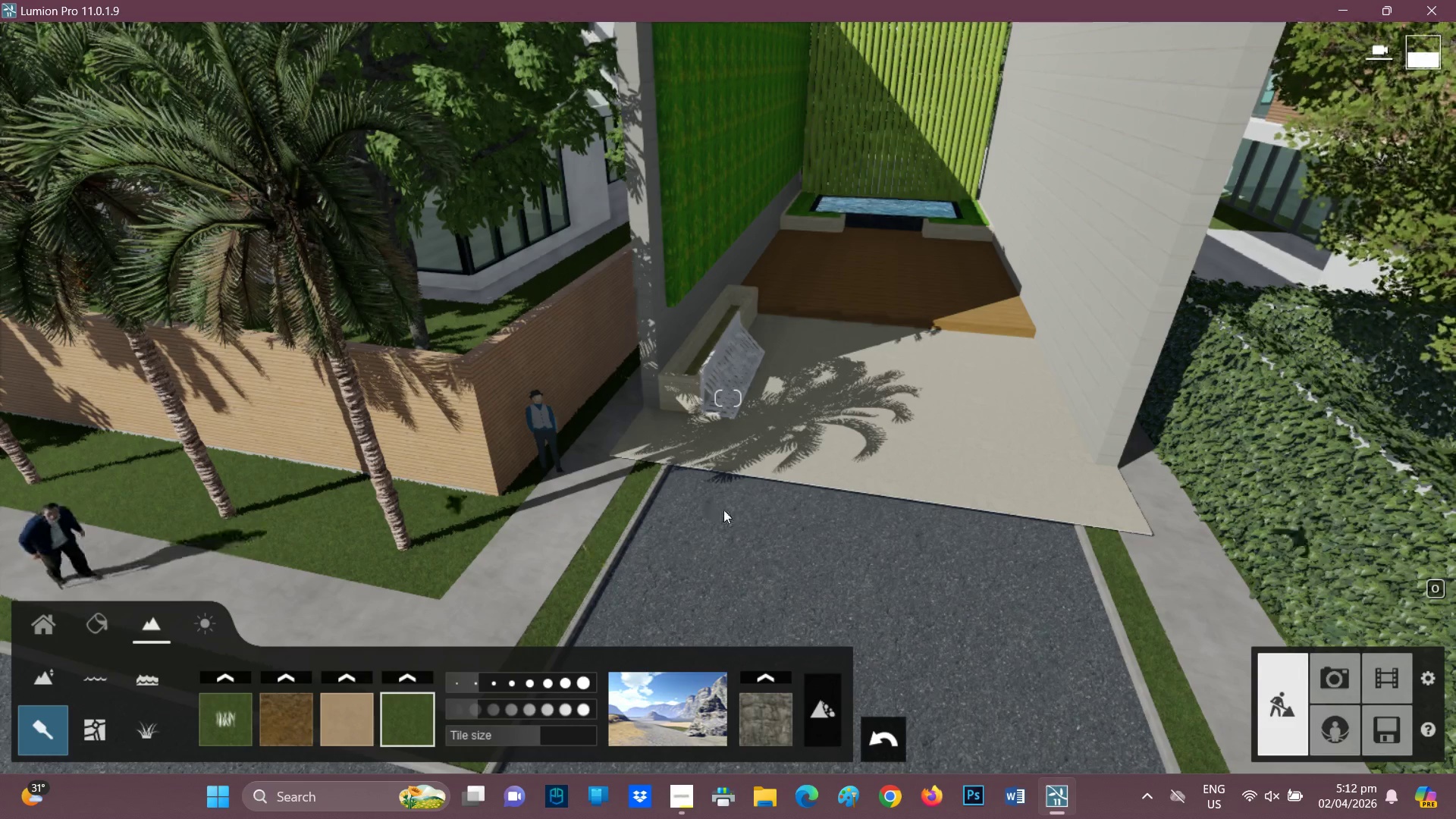 
left_click_drag(start_coordinate=[807, 512], to_coordinate=[823, 515])
 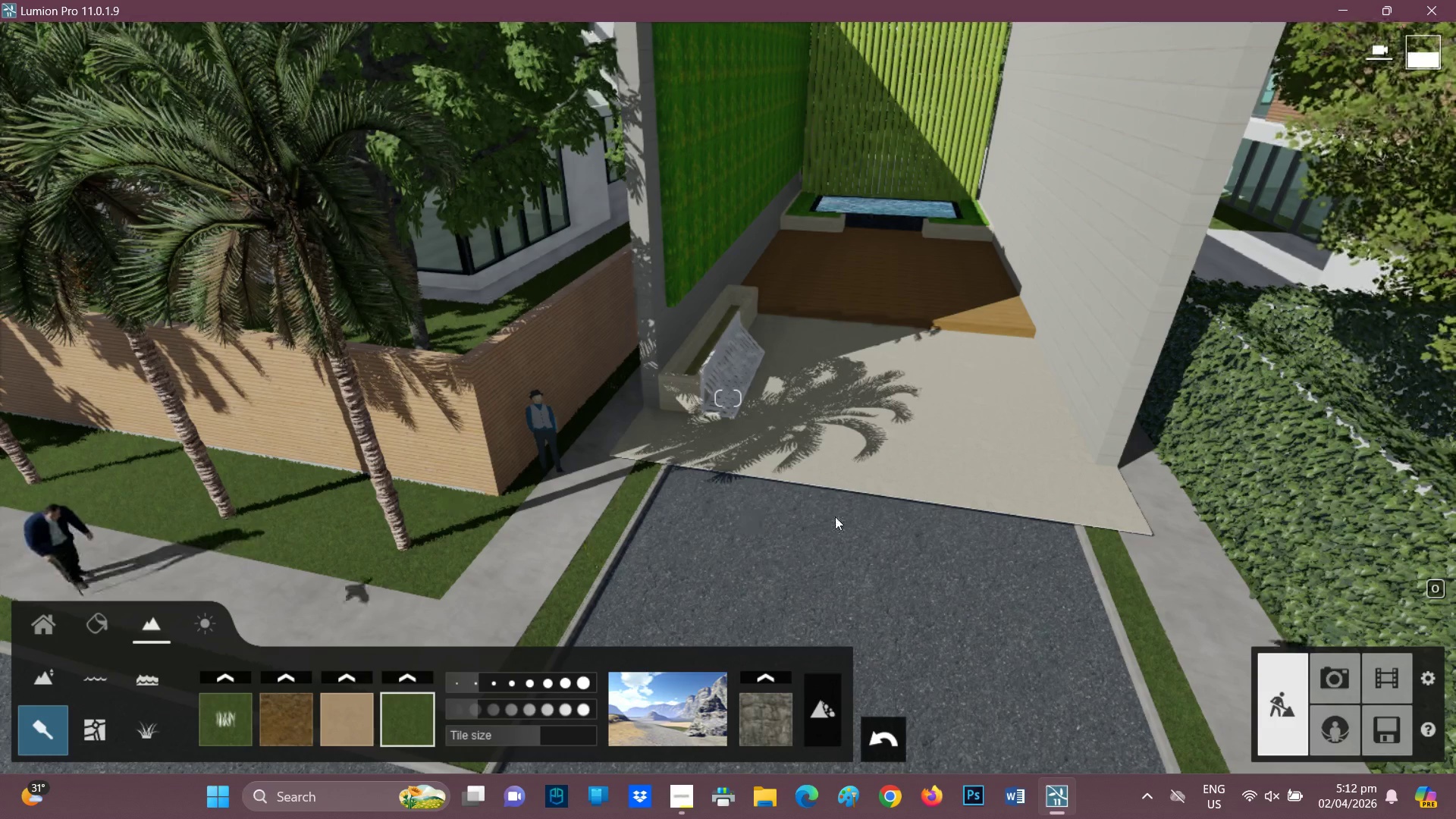 
left_click_drag(start_coordinate=[834, 516], to_coordinate=[852, 521])
 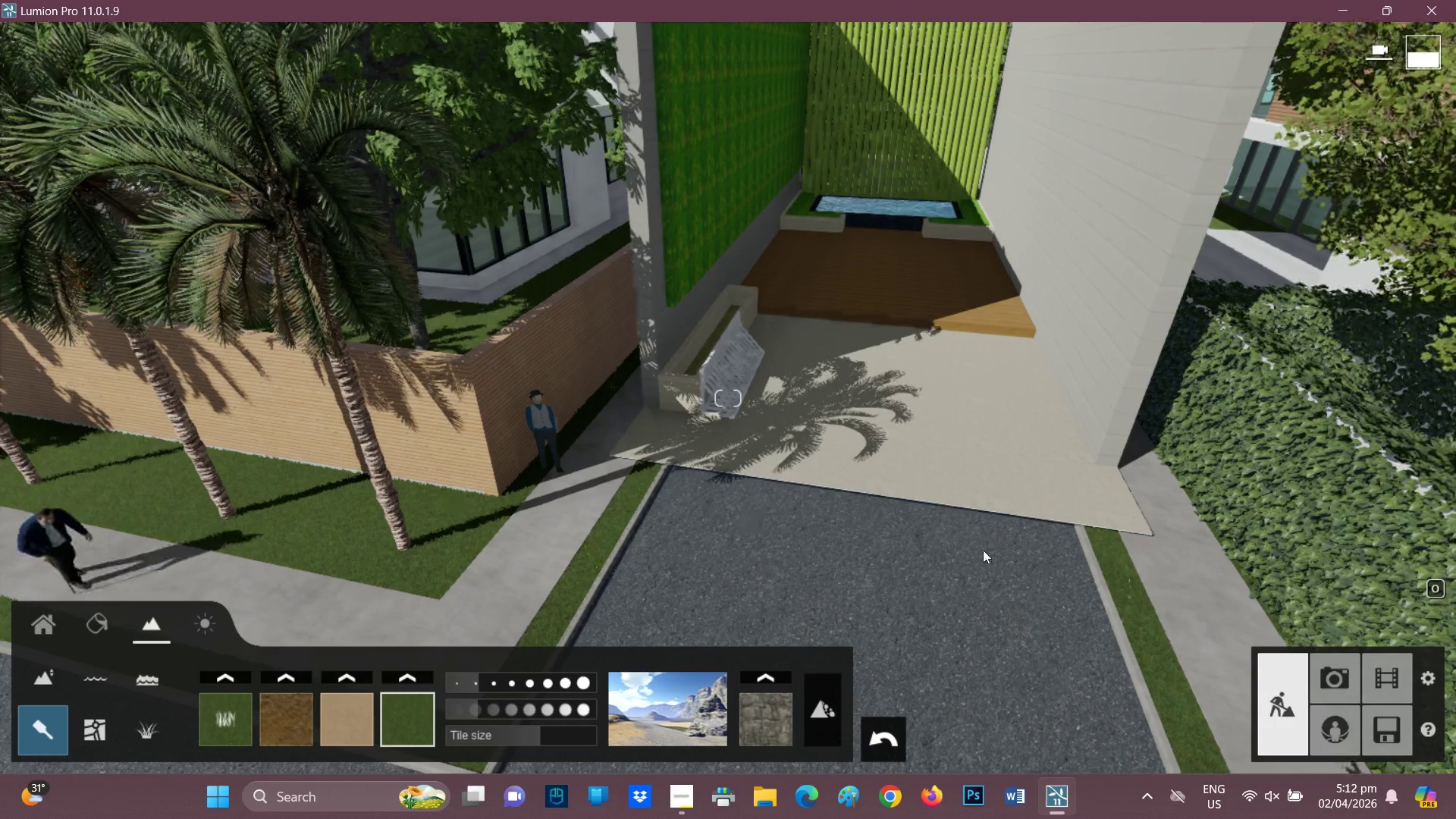 
left_click_drag(start_coordinate=[956, 543], to_coordinate=[977, 549])
 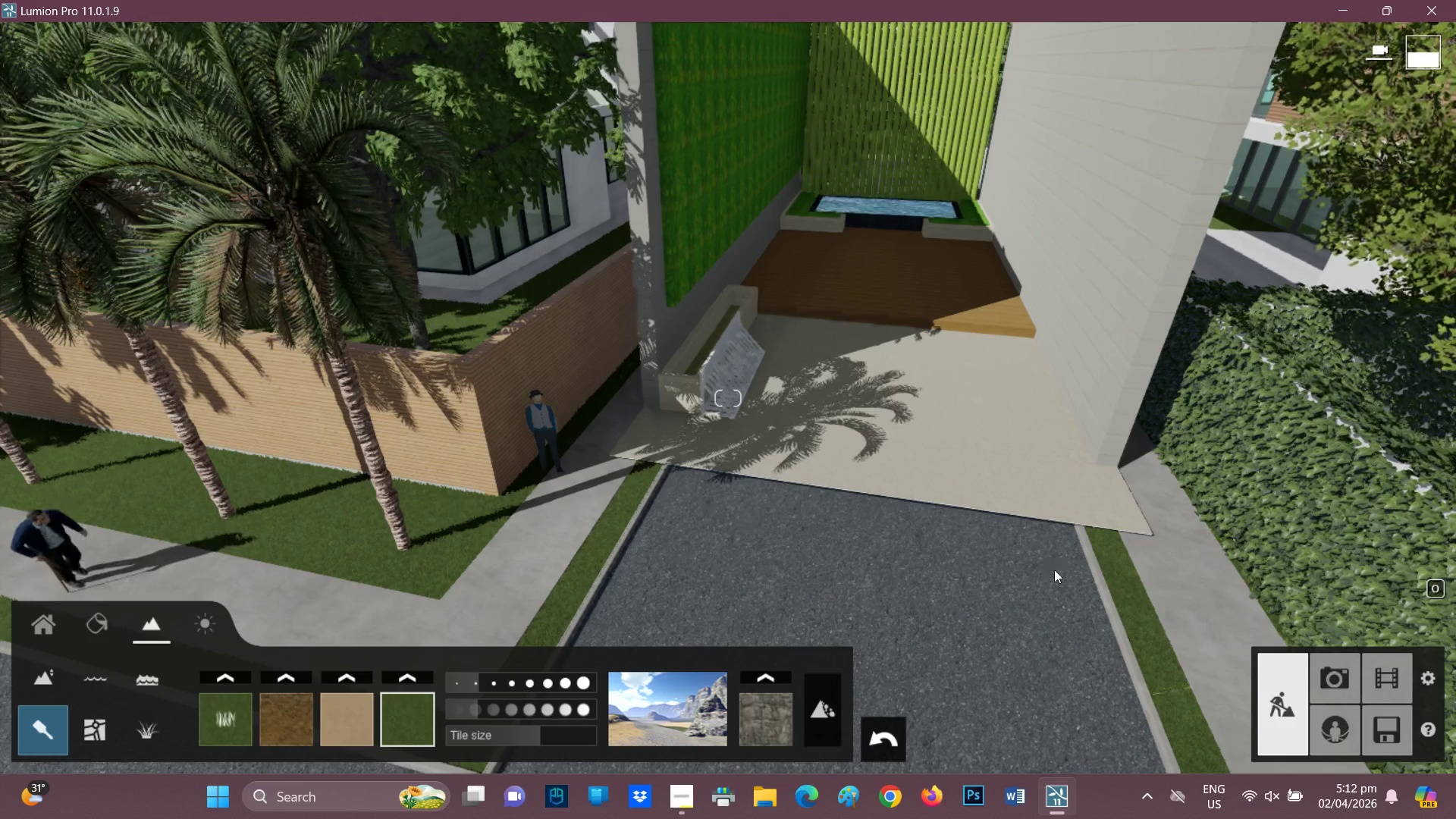 
left_click_drag(start_coordinate=[1052, 556], to_coordinate=[1054, 566])
 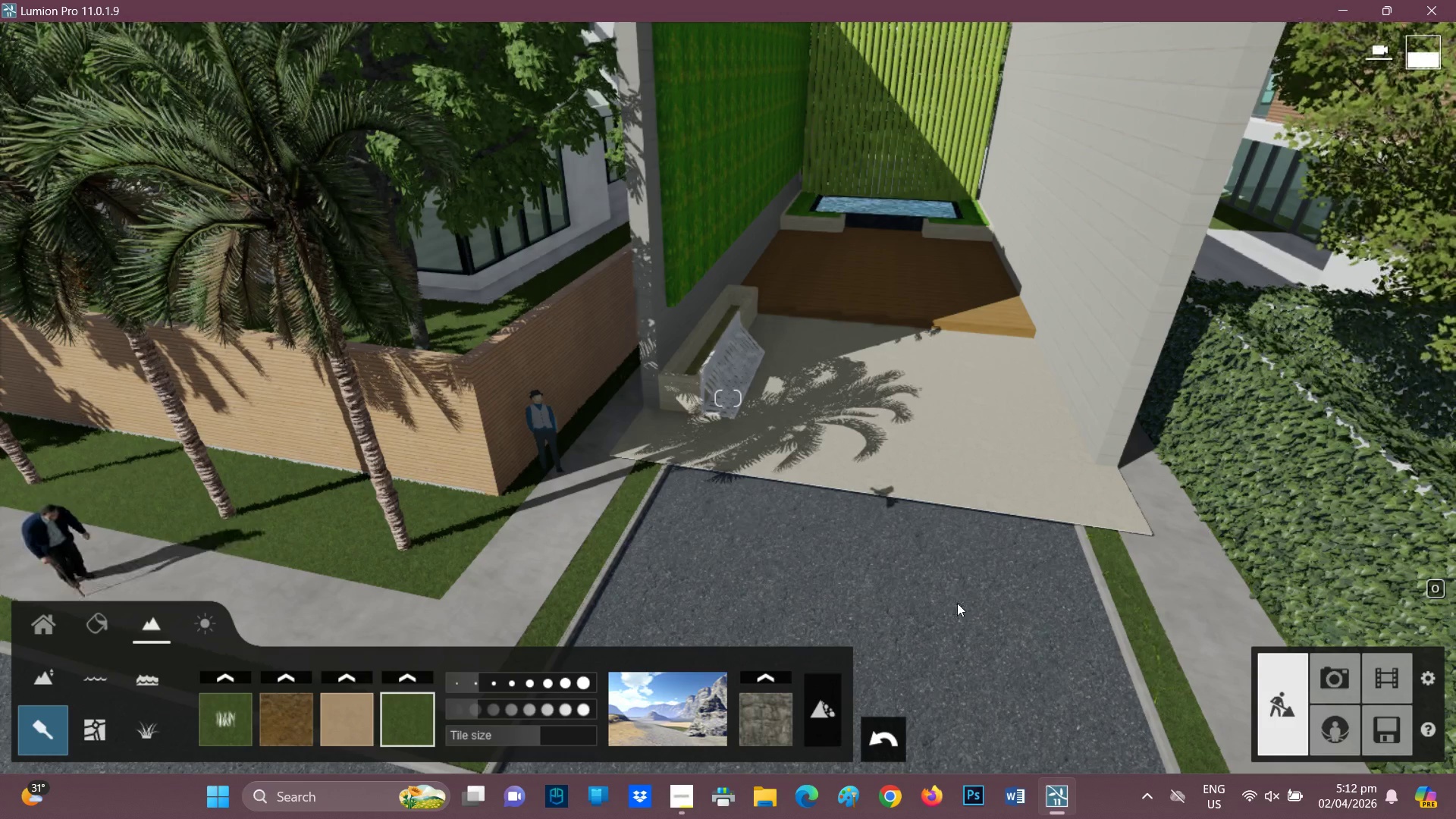 
double_click([957, 603])
 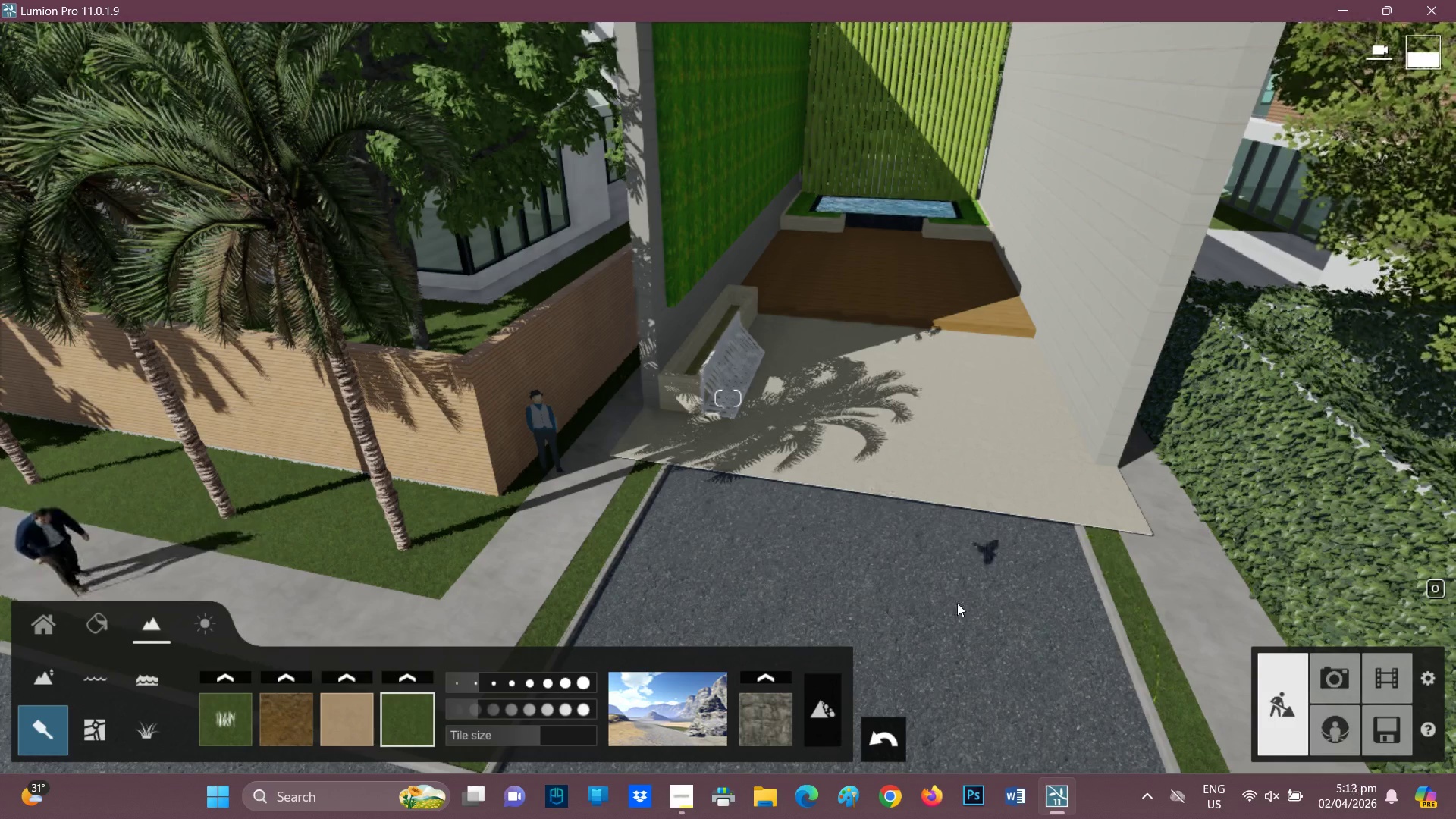 
triple_click([957, 603])
 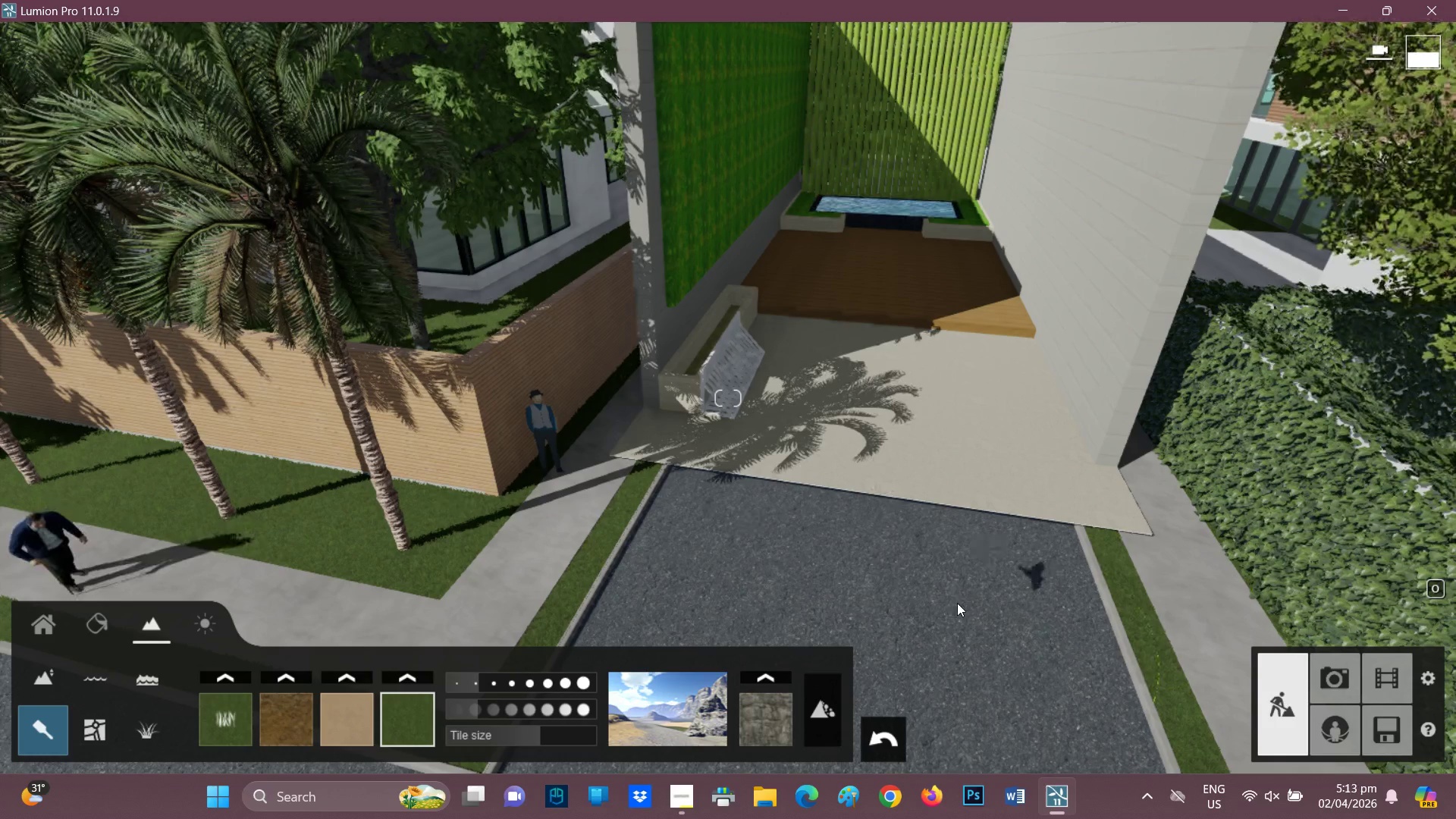 
triple_click([957, 603])
 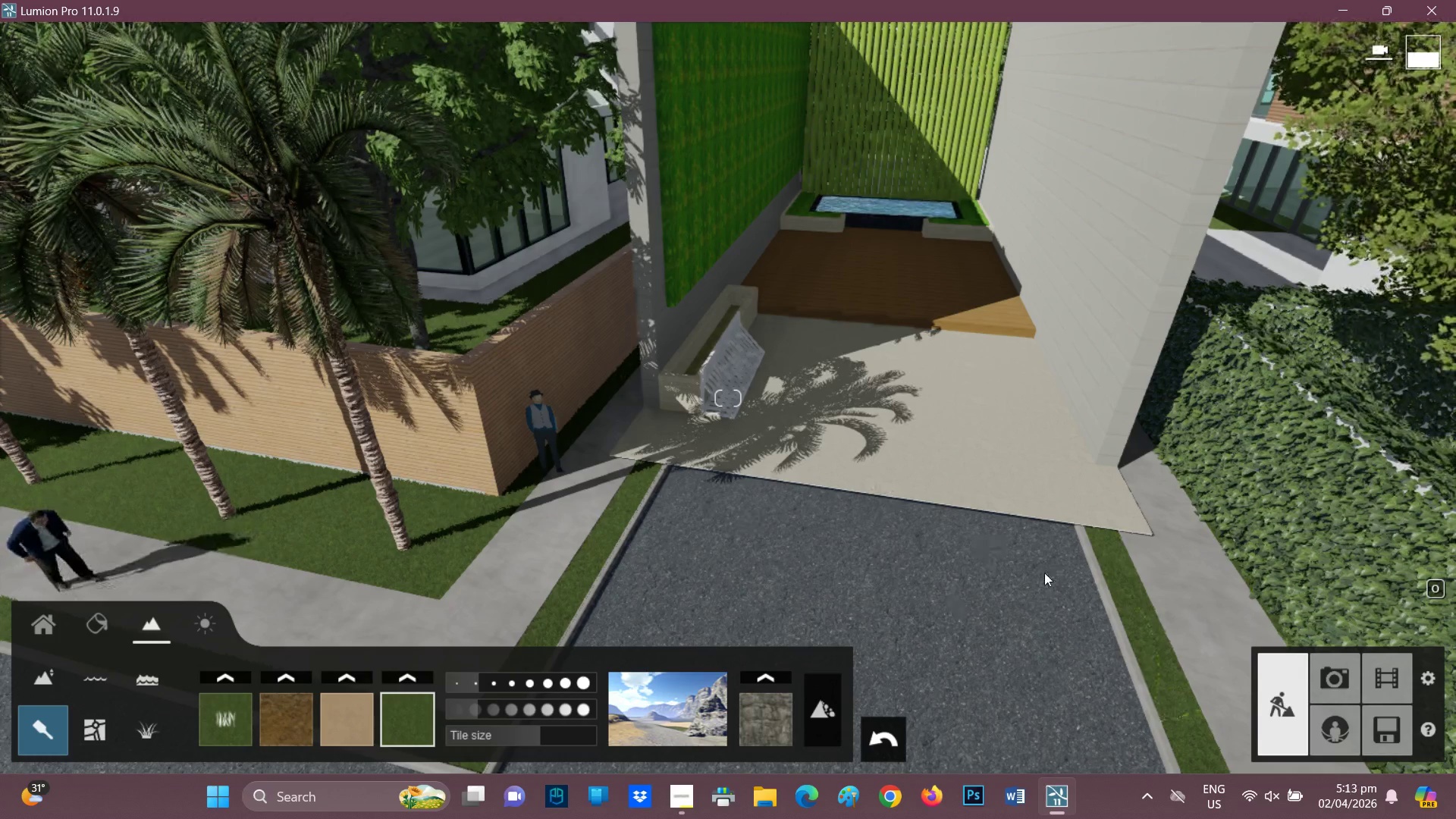 
double_click([1044, 573])
 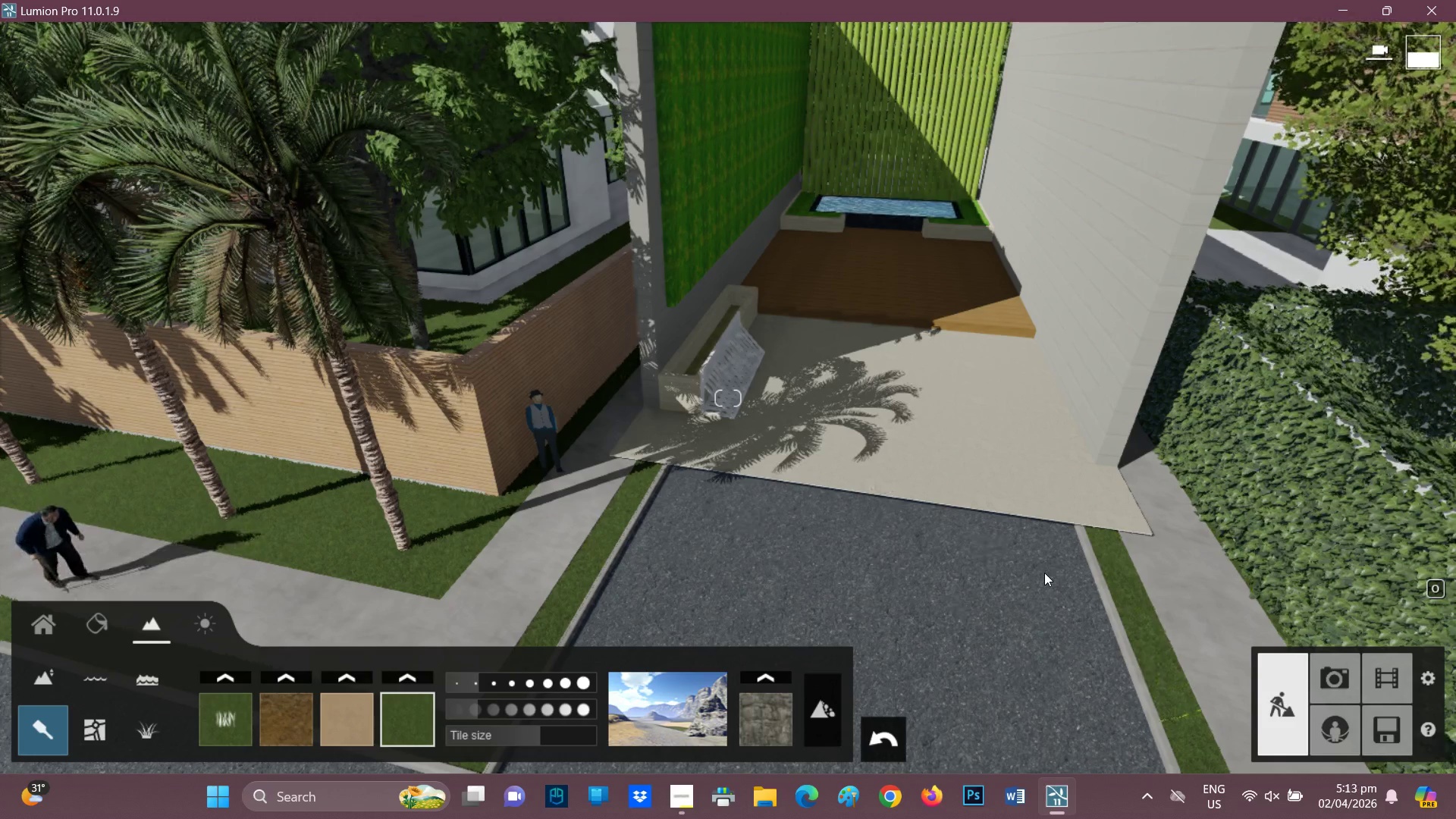 
triple_click([1044, 573])
 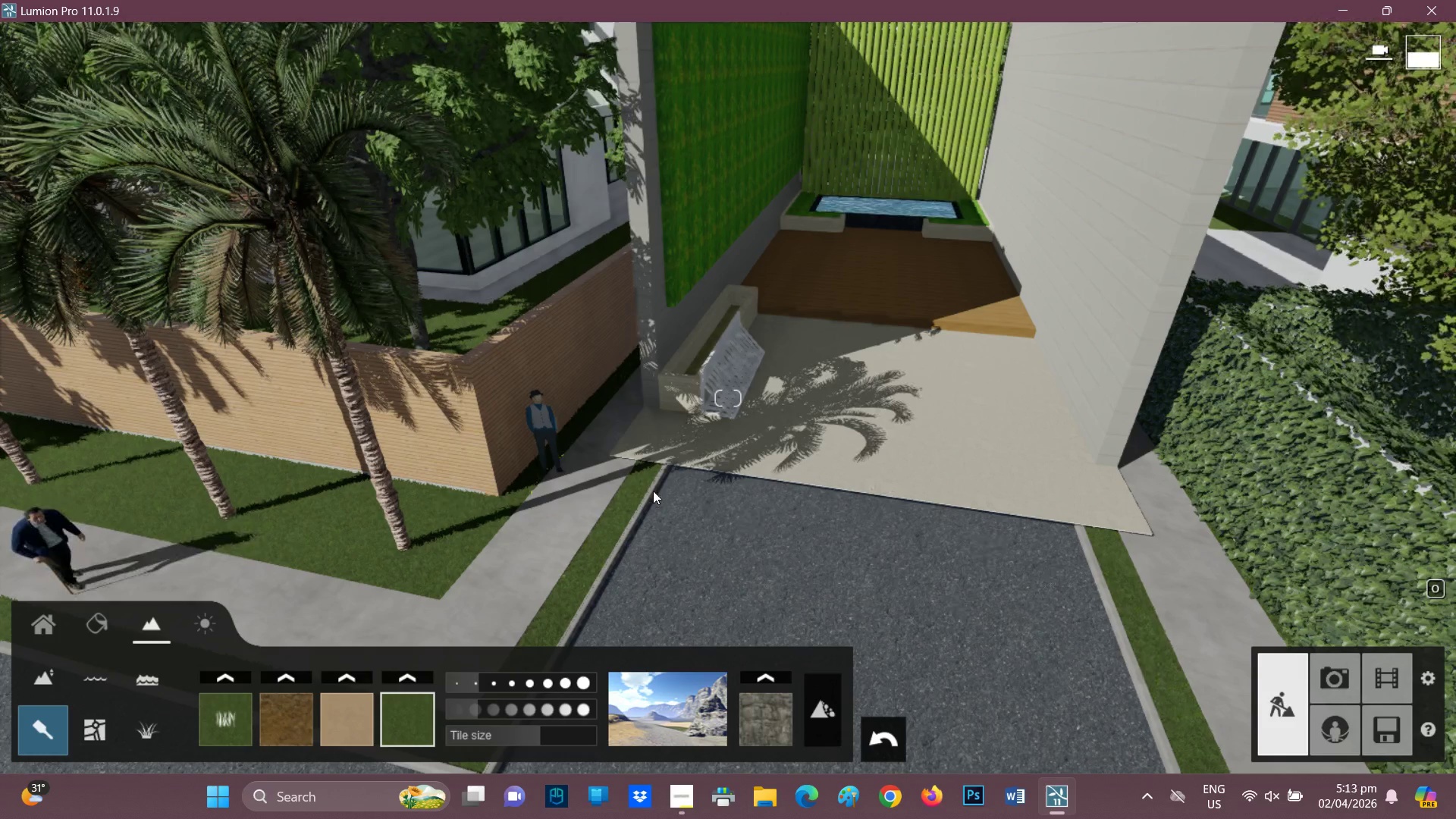 
left_click([652, 488])
 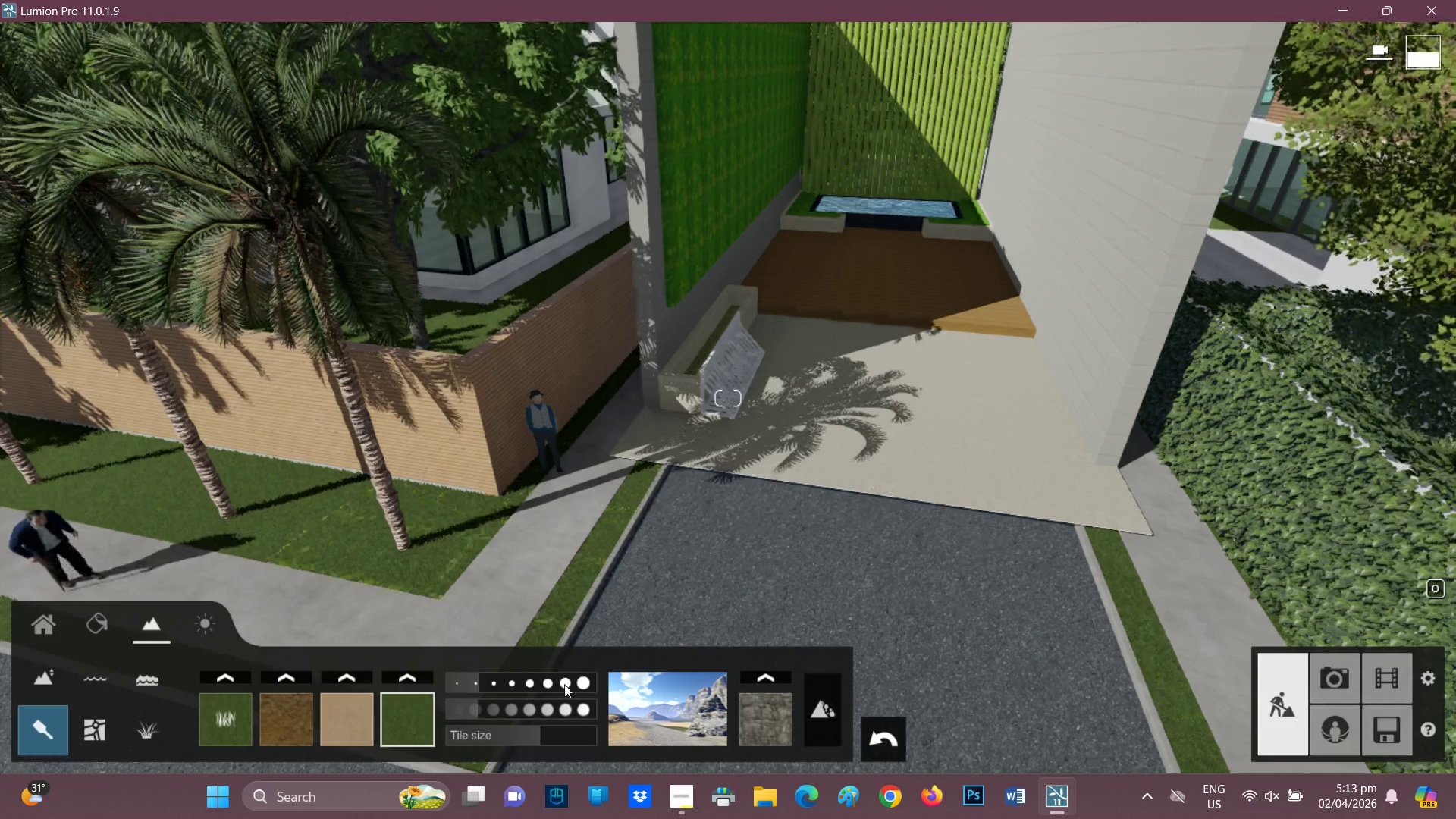 
left_click_drag(start_coordinate=[551, 734], to_coordinate=[576, 735])
 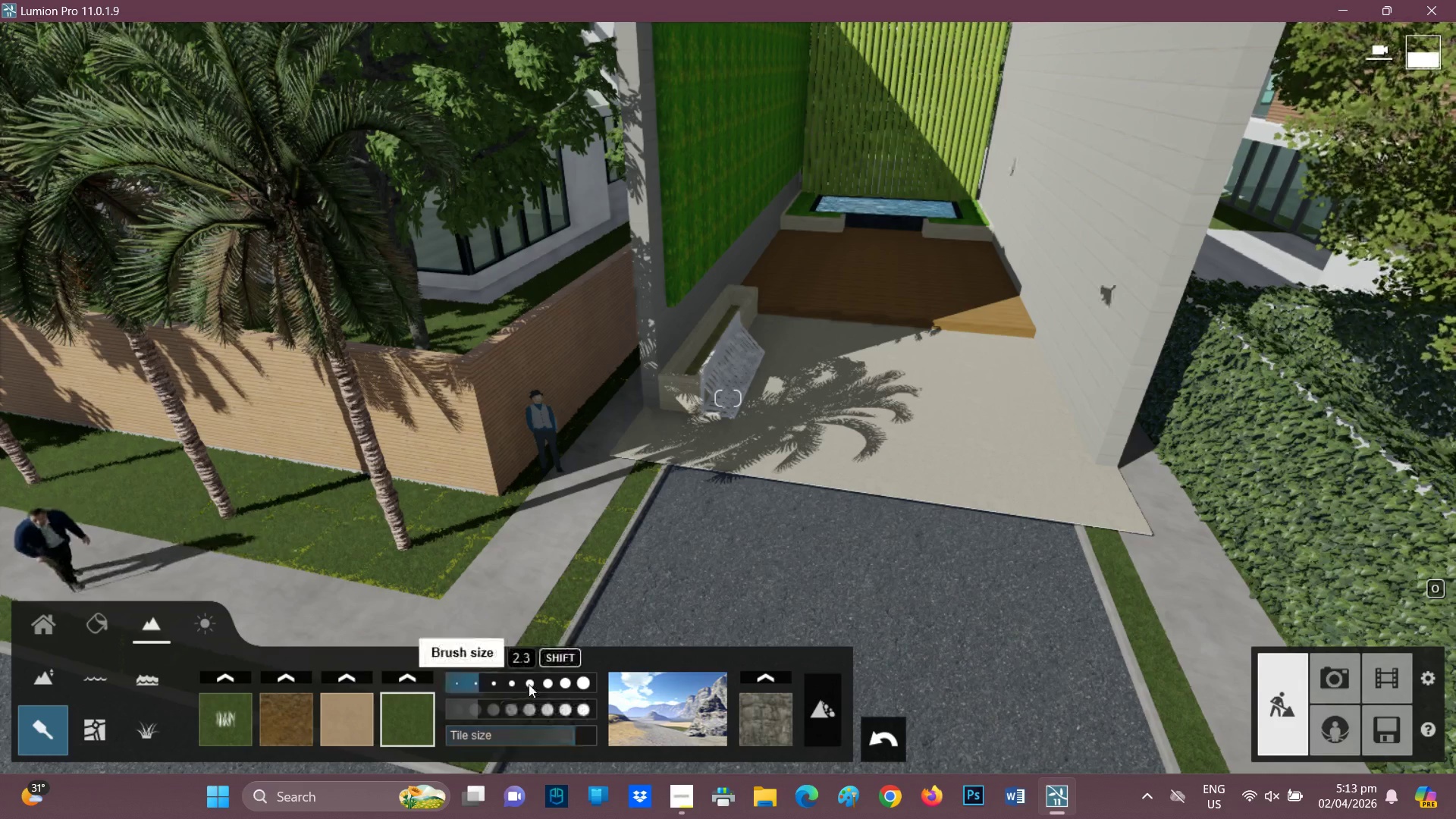 
left_click_drag(start_coordinate=[529, 684], to_coordinate=[593, 687])
 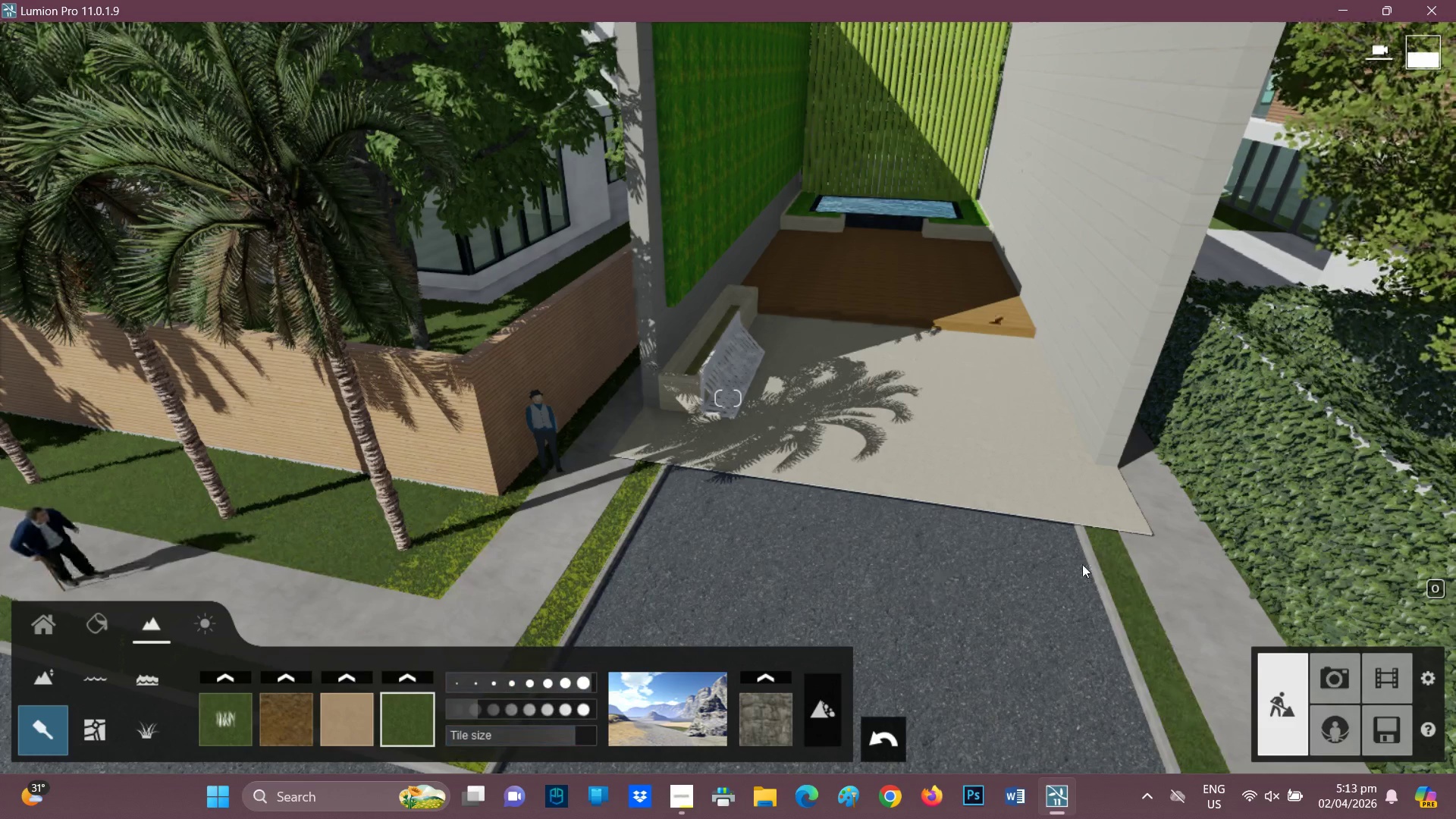 
left_click([937, 565])
 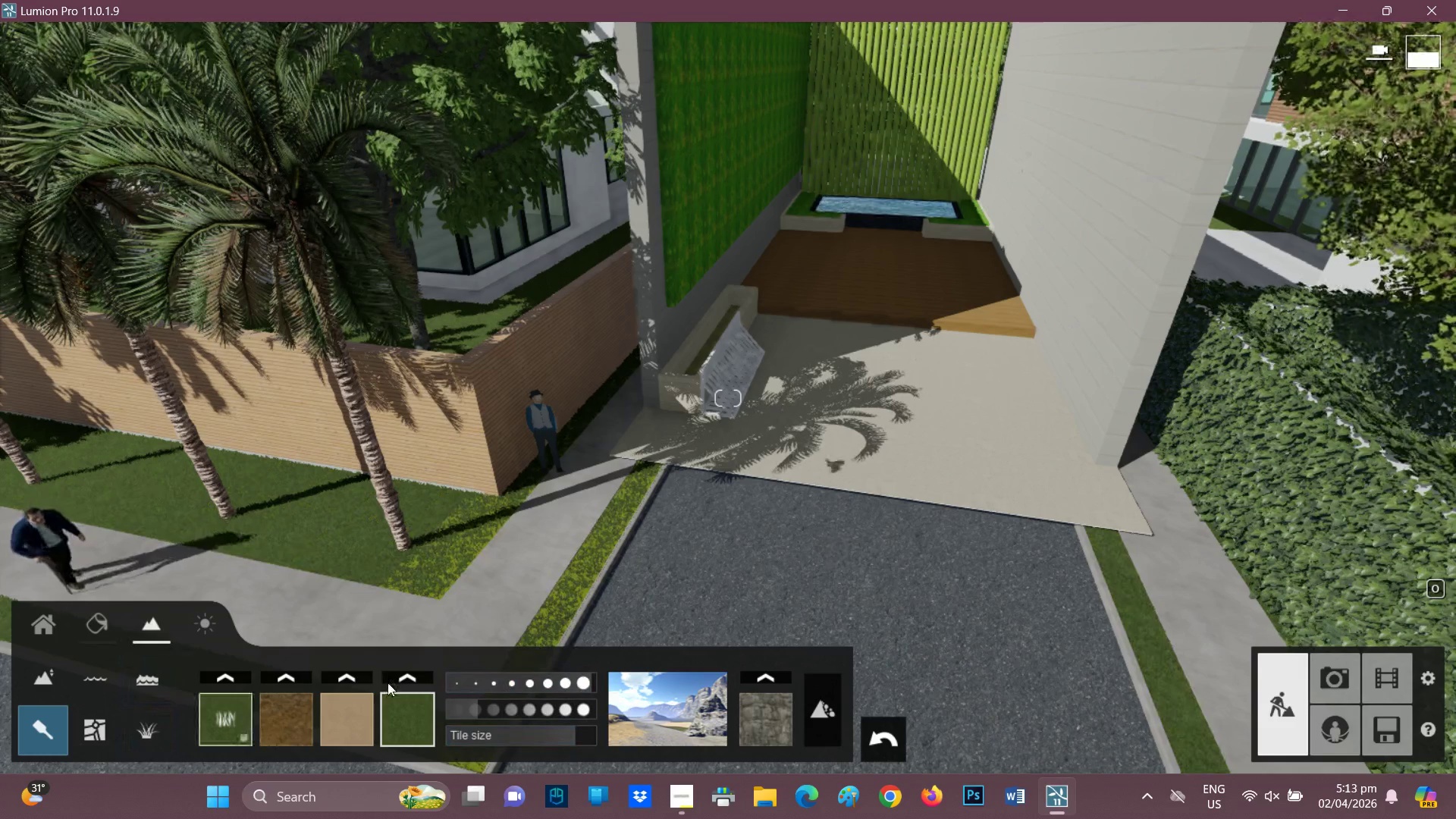 
left_click([1010, 546])
 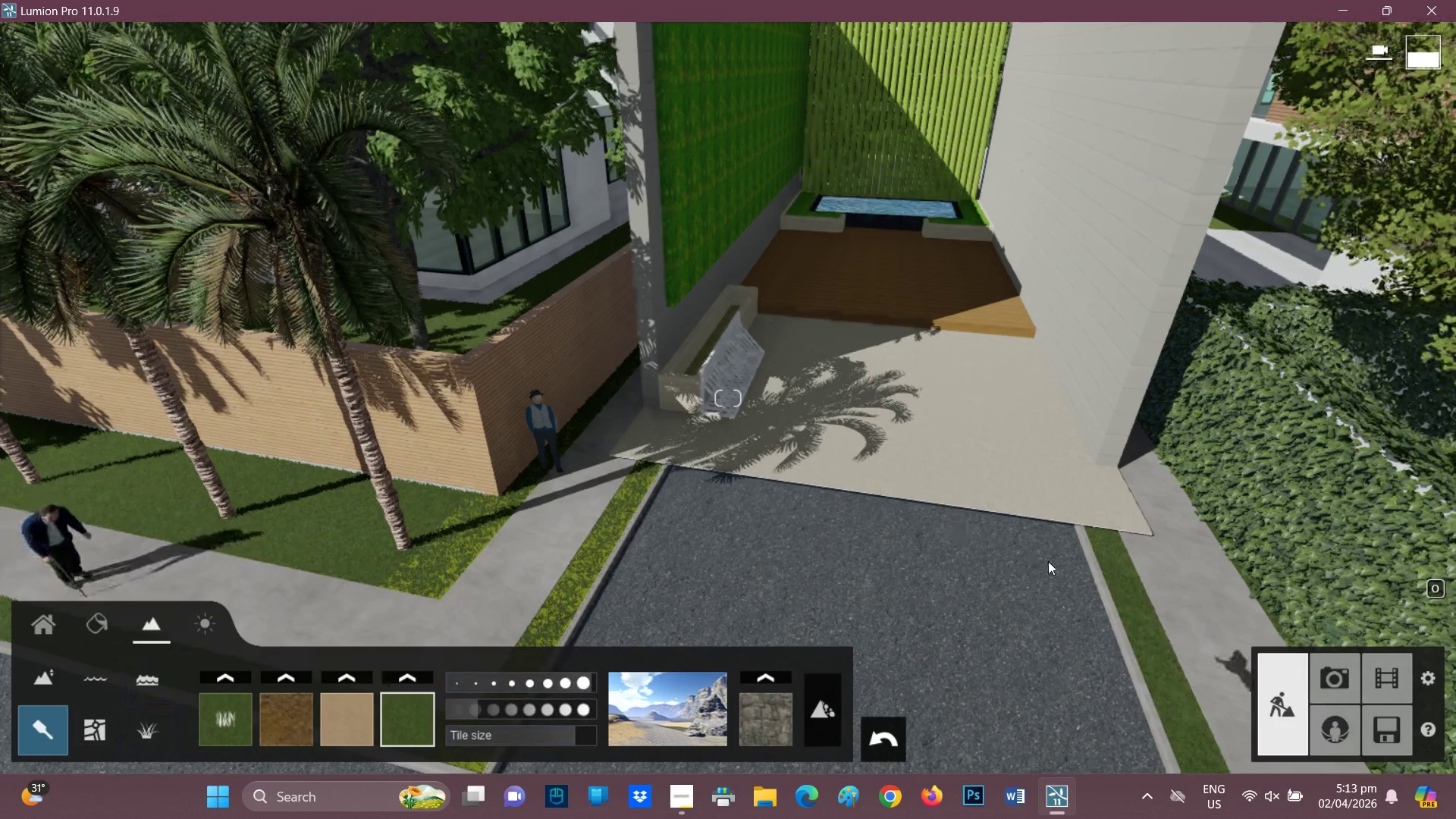 
scroll: coordinate [984, 586], scroll_direction: up, amount: 4.0
 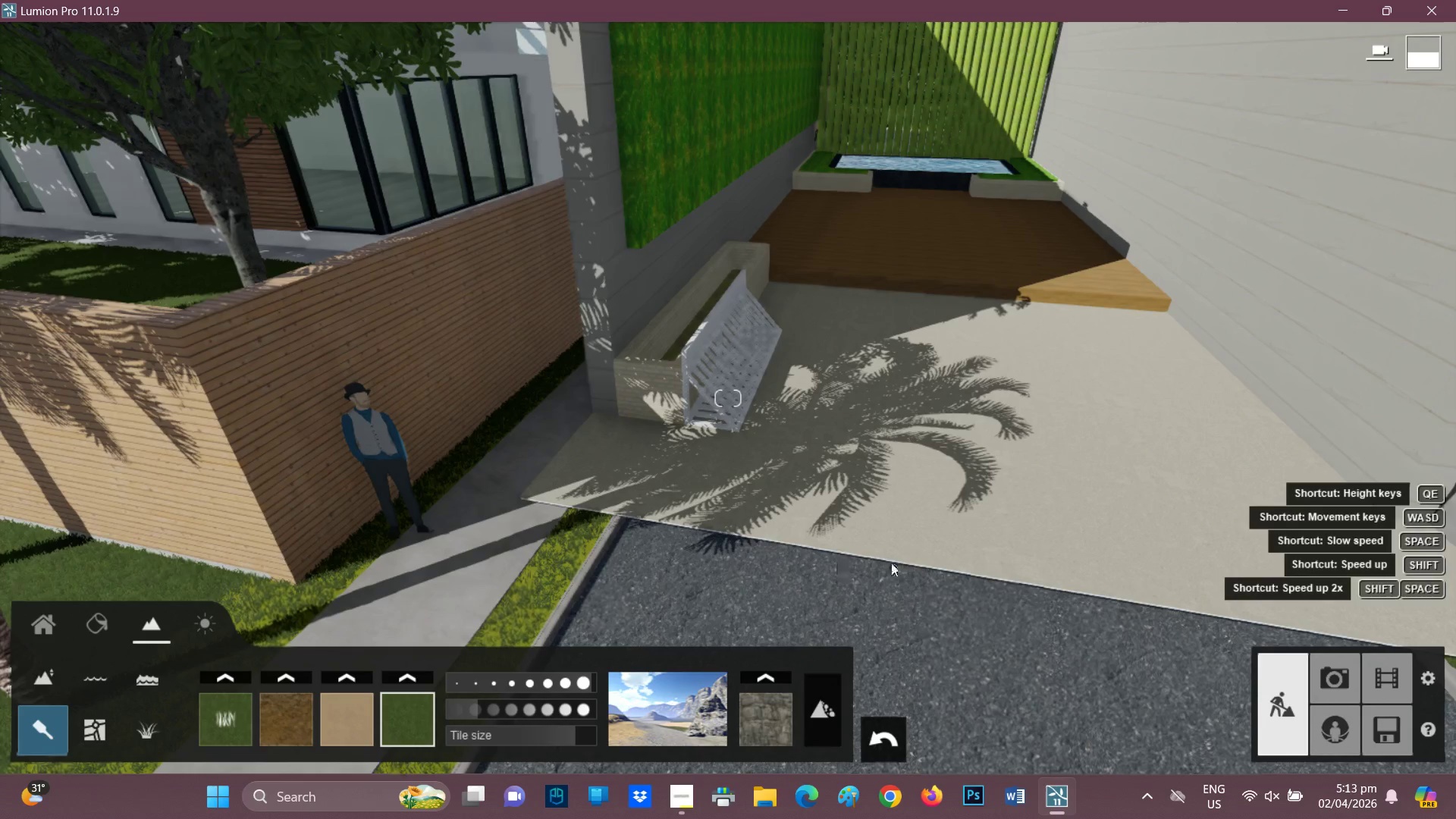 
scroll: coordinate [910, 565], scroll_direction: down, amount: 4.0
 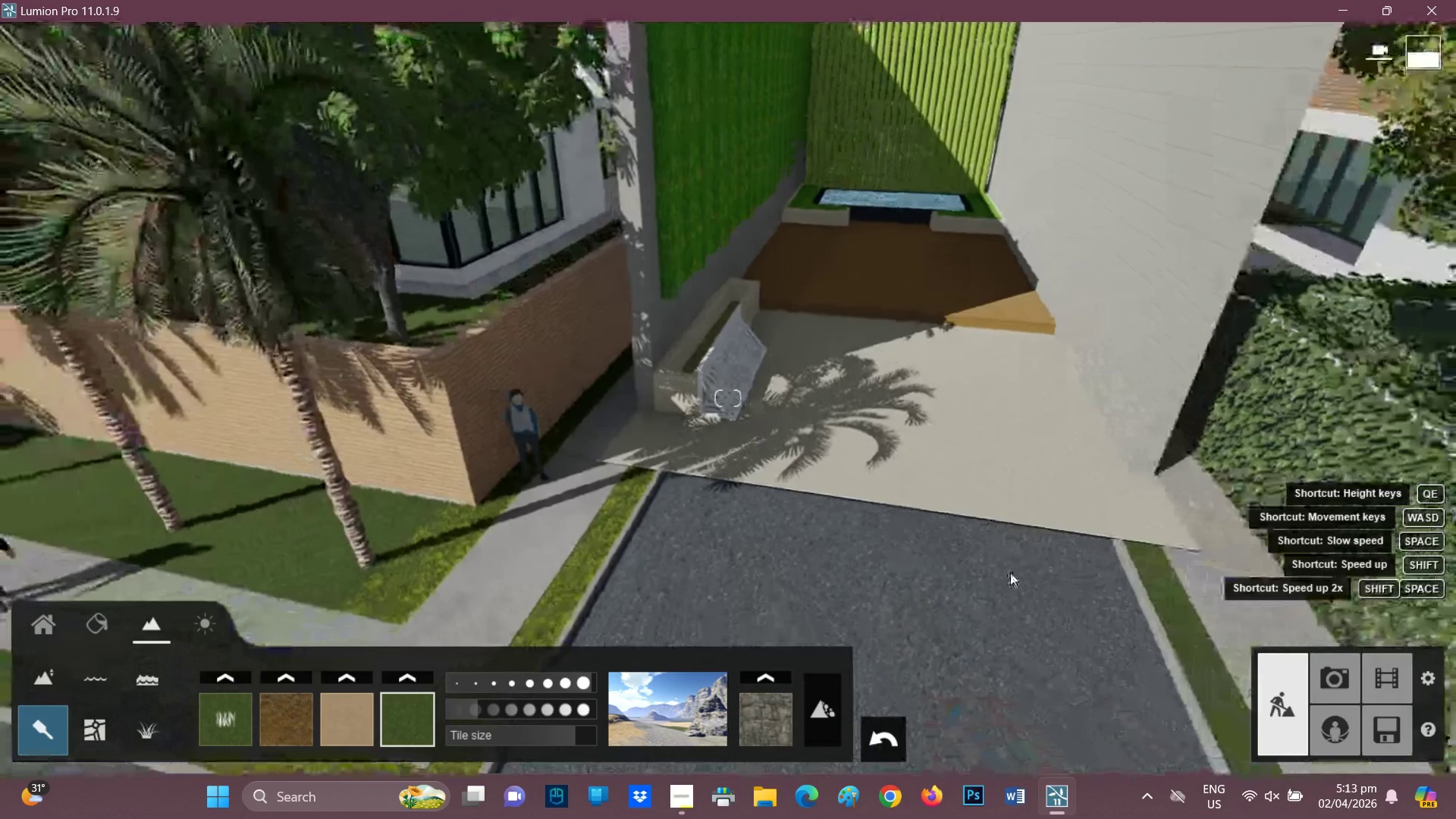 
left_click([1022, 570])
 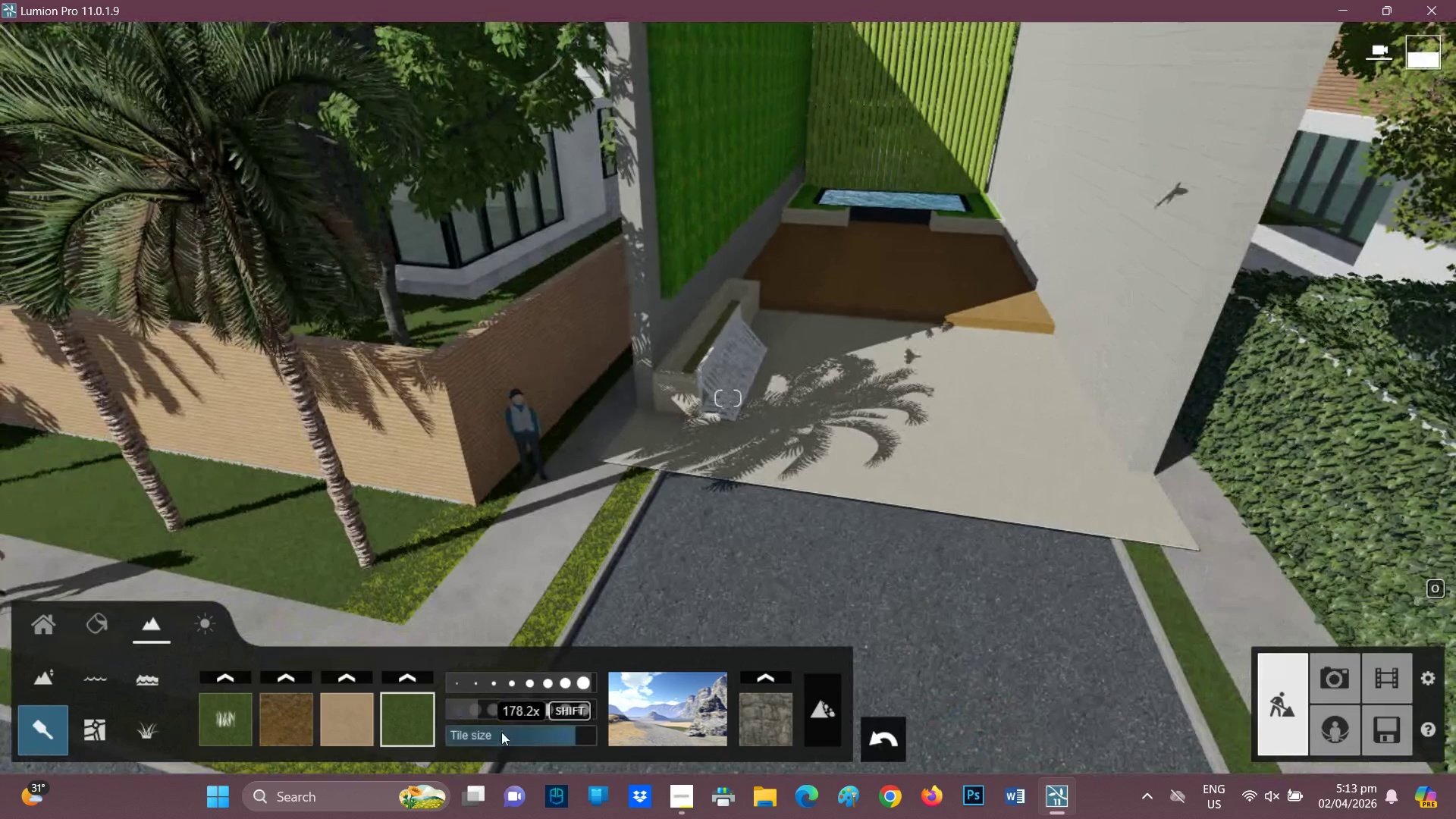 
left_click_drag(start_coordinate=[482, 711], to_coordinate=[623, 703])
 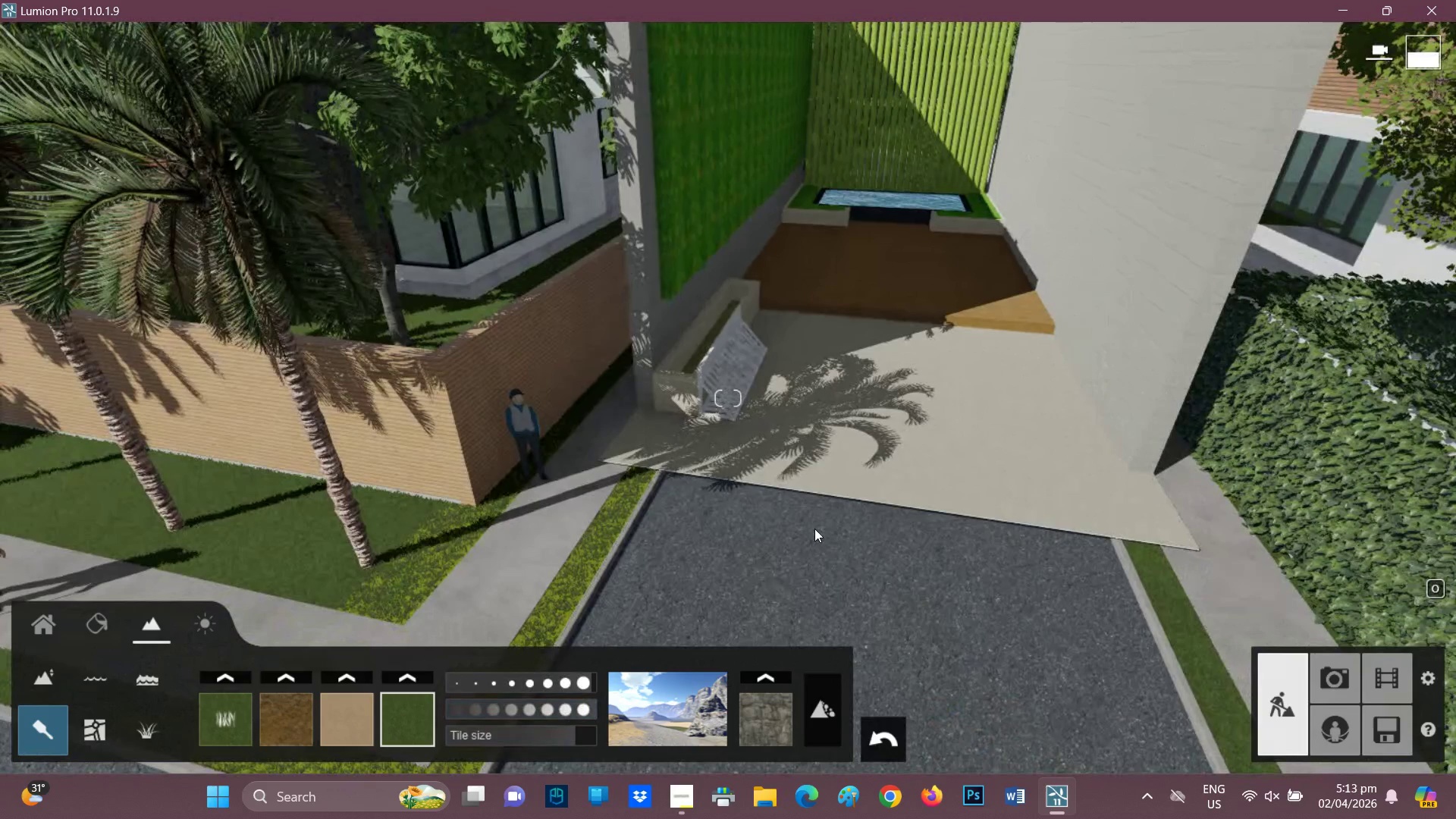 
left_click_drag(start_coordinate=[814, 529], to_coordinate=[816, 533])
 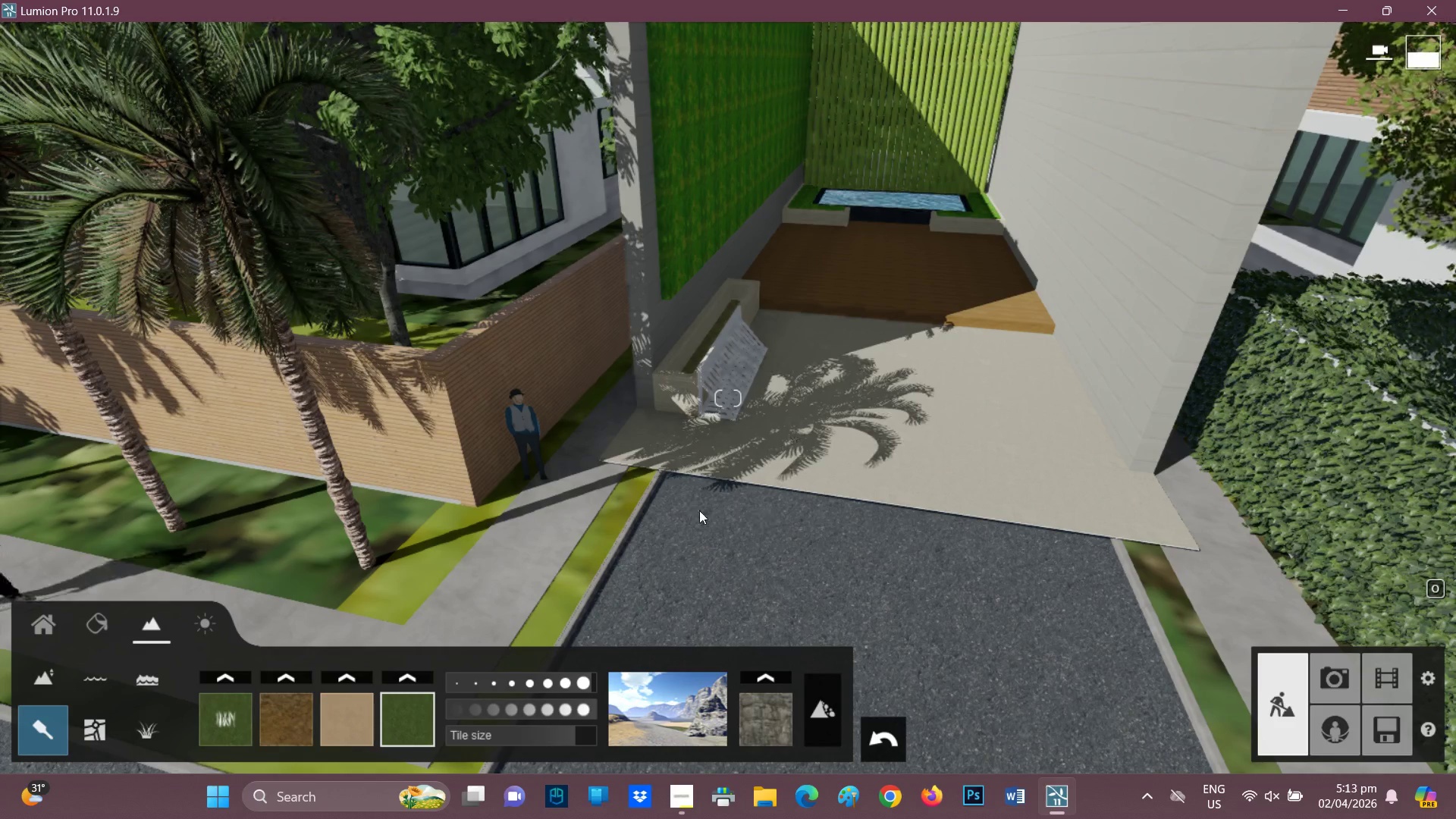 
key(Control+Z)
 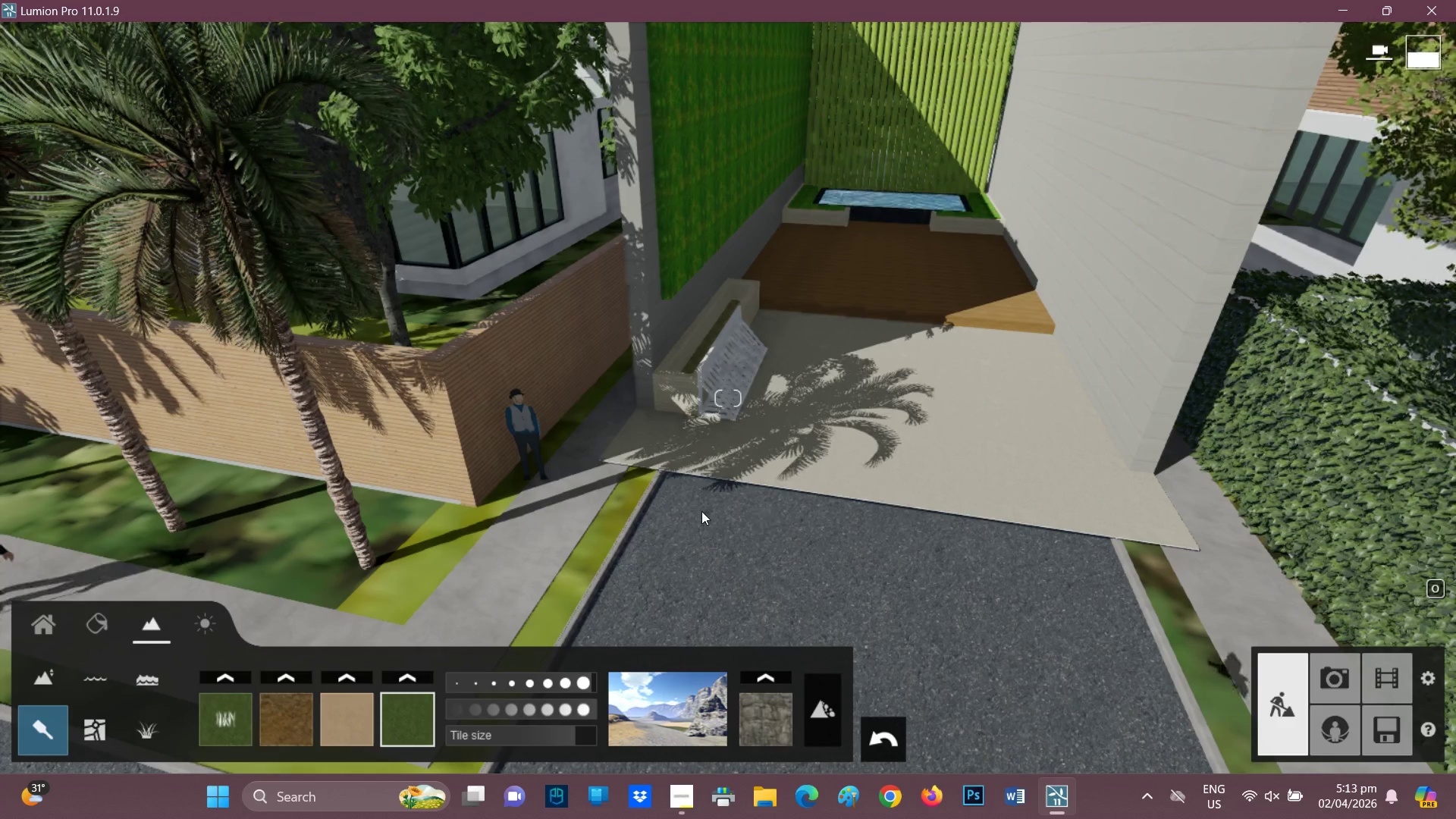 
key(Control+Z)
 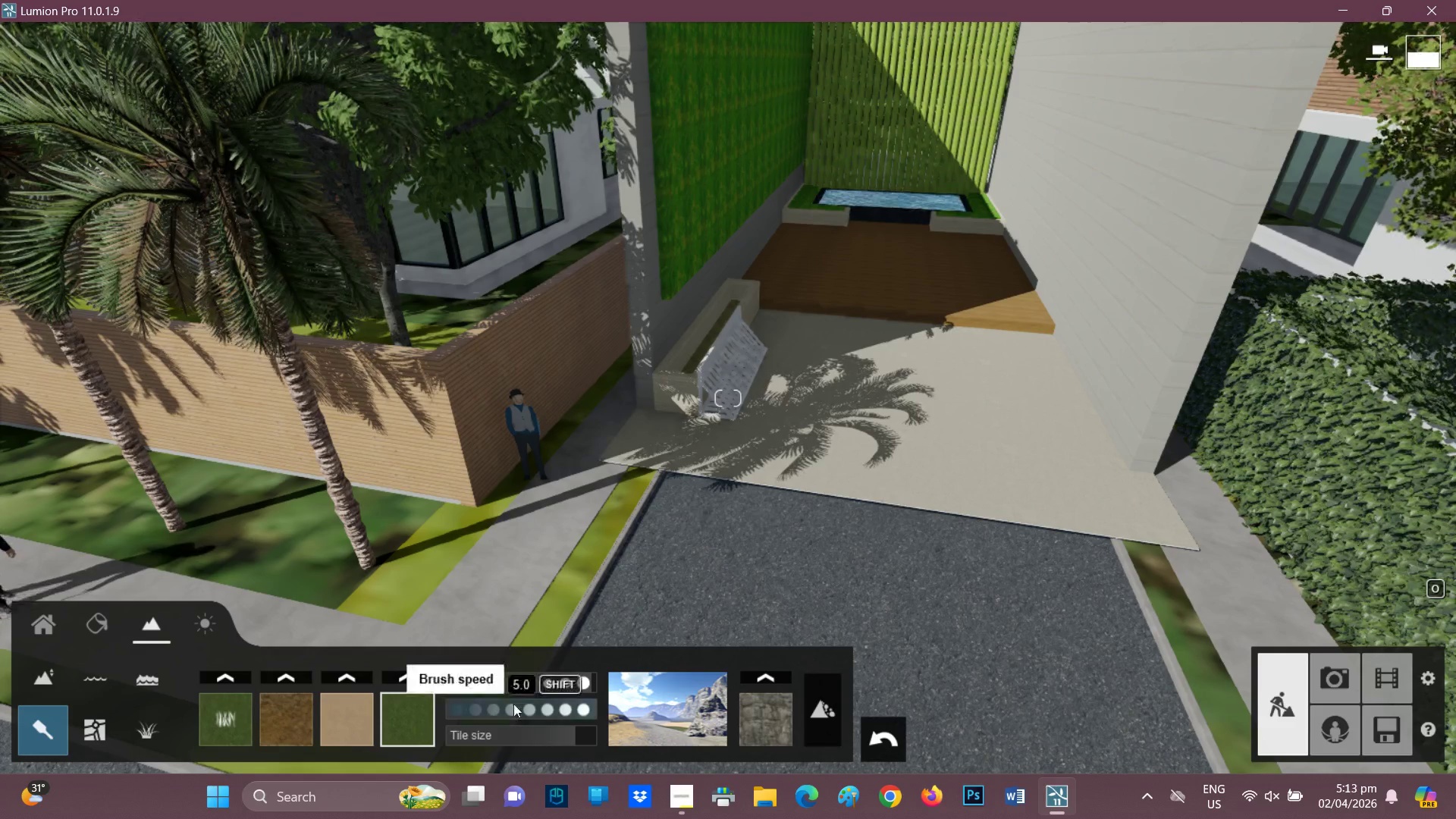 
left_click([544, 700])
 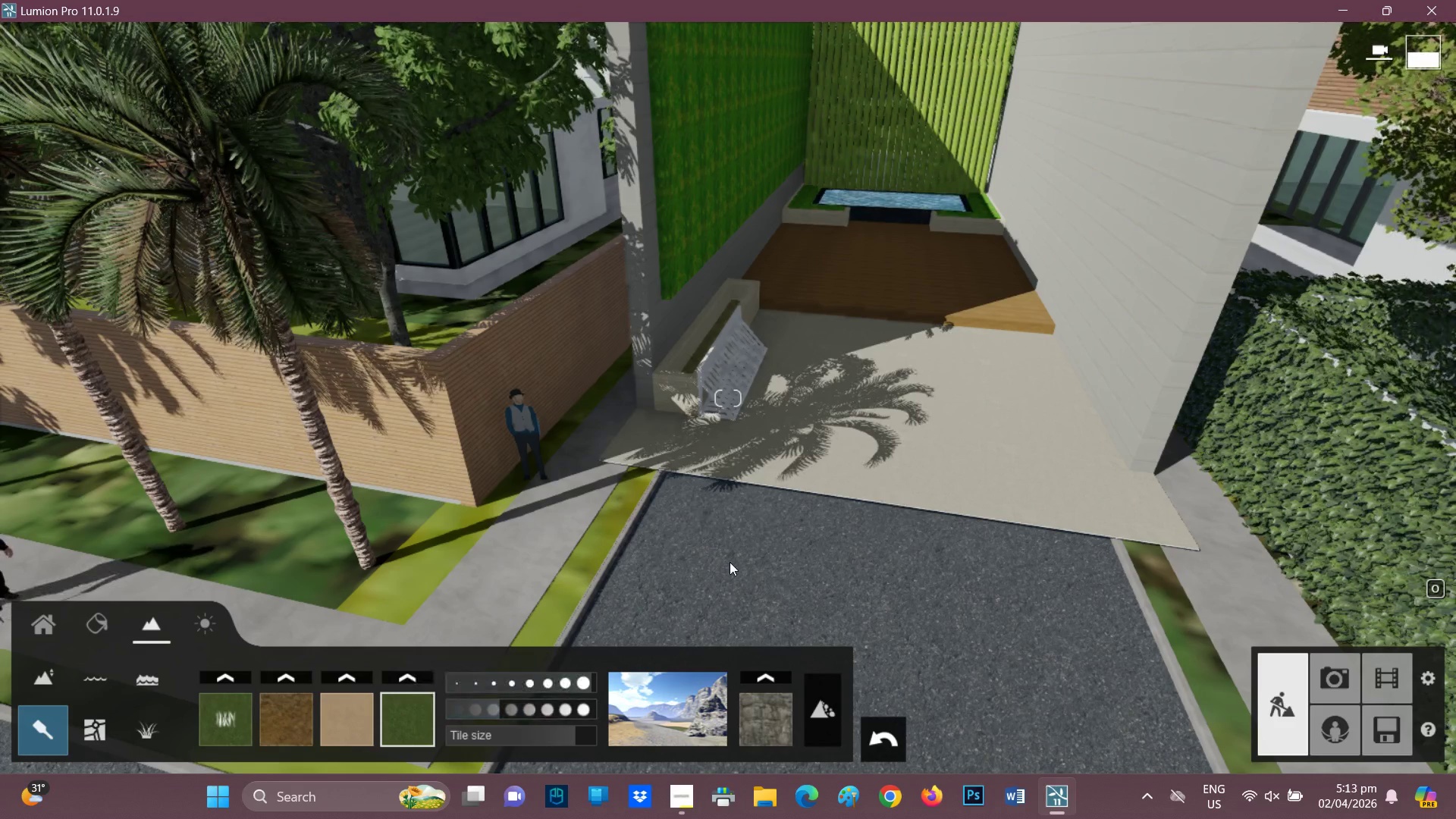 
left_click([800, 555])
 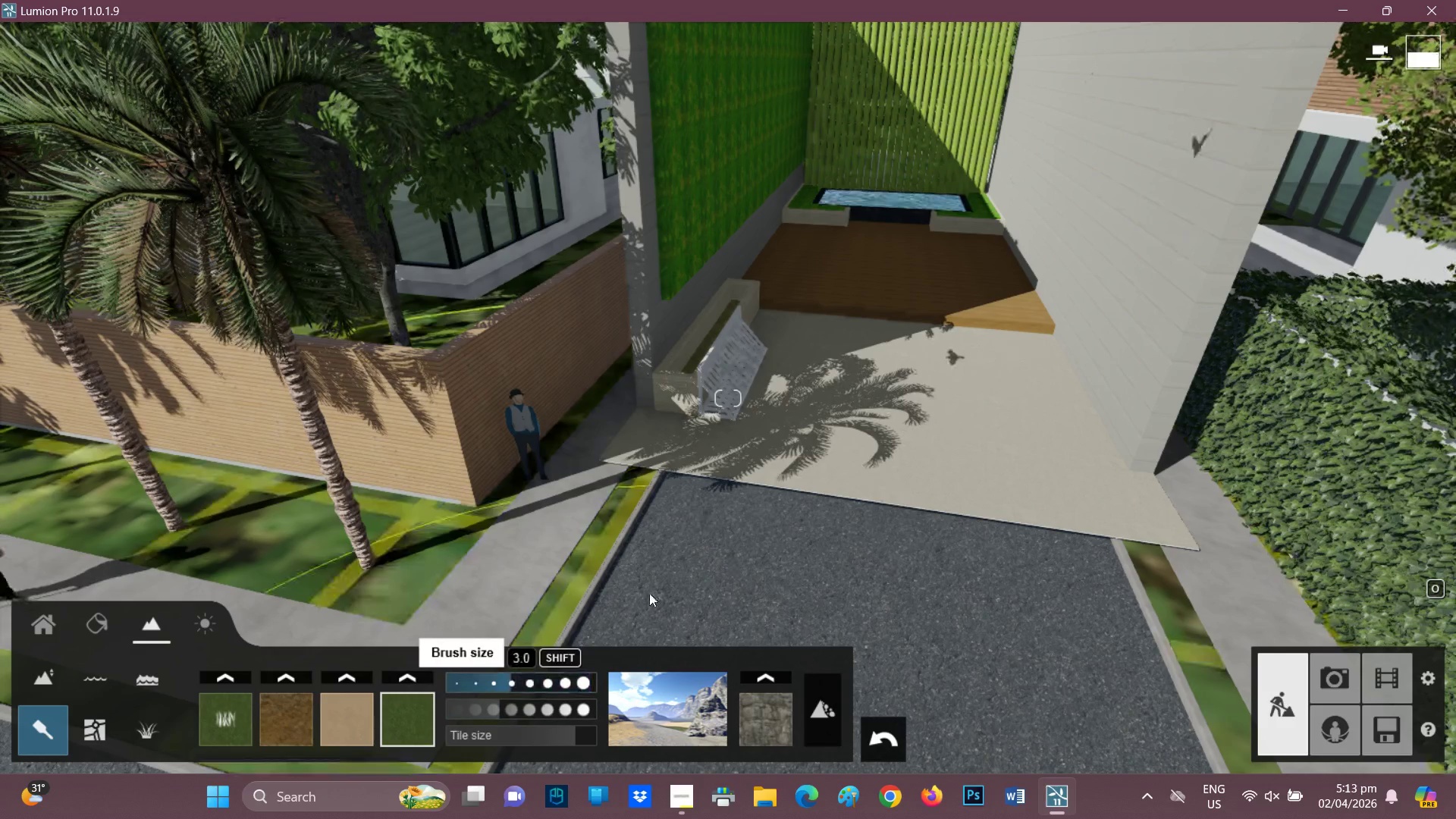 
left_click([869, 579])
 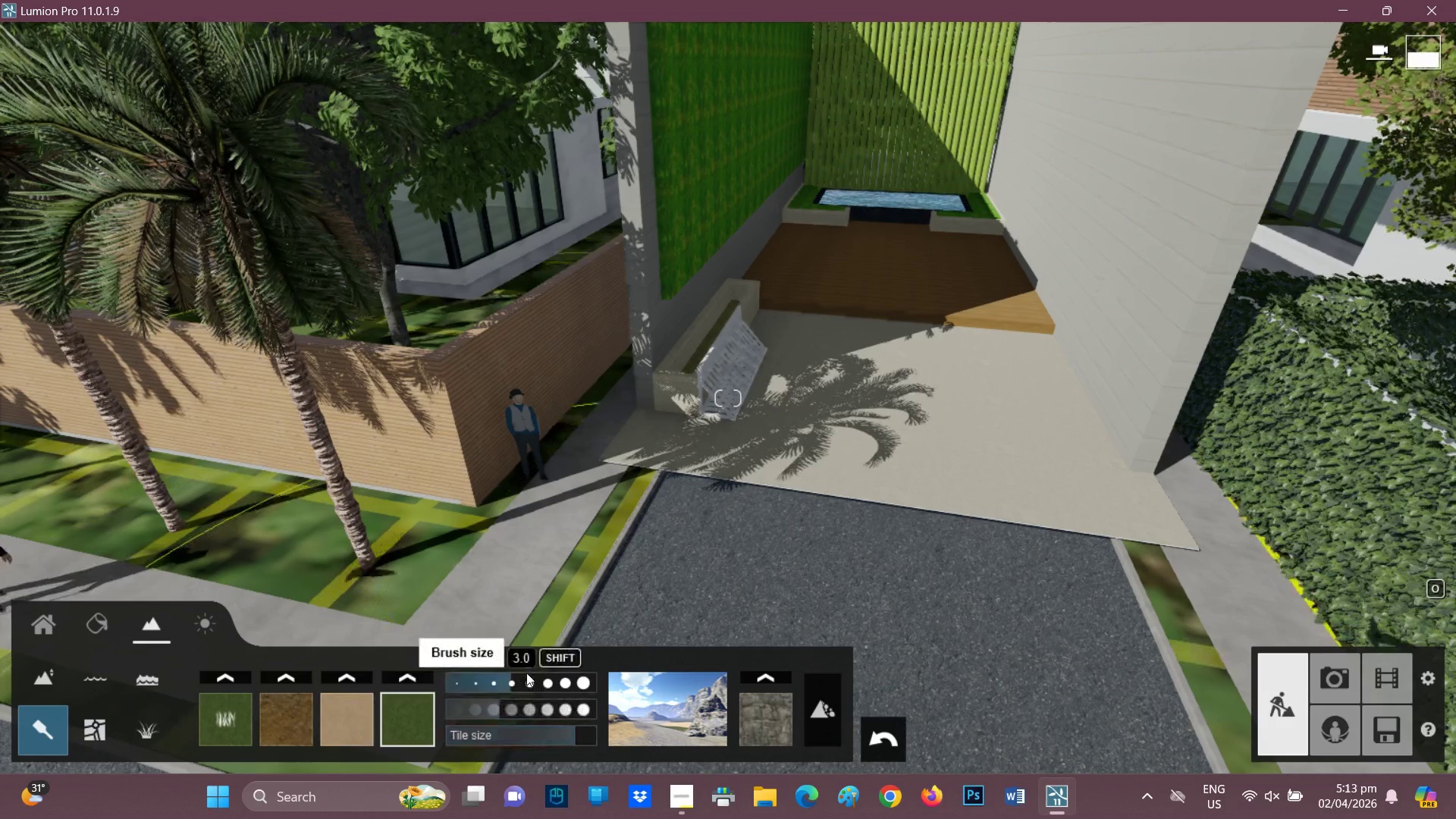 
left_click([478, 682])
 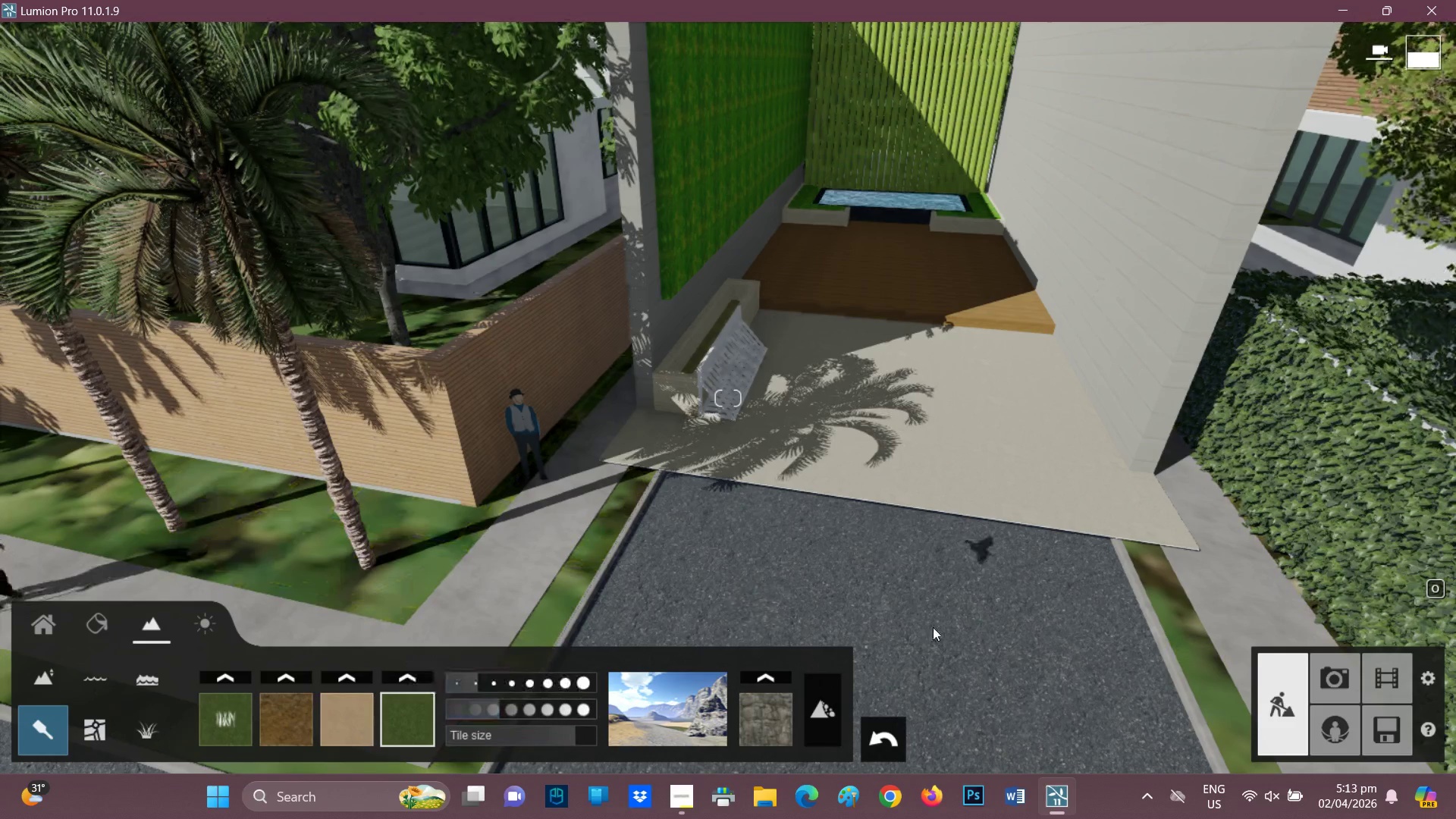 
left_click([866, 660])
 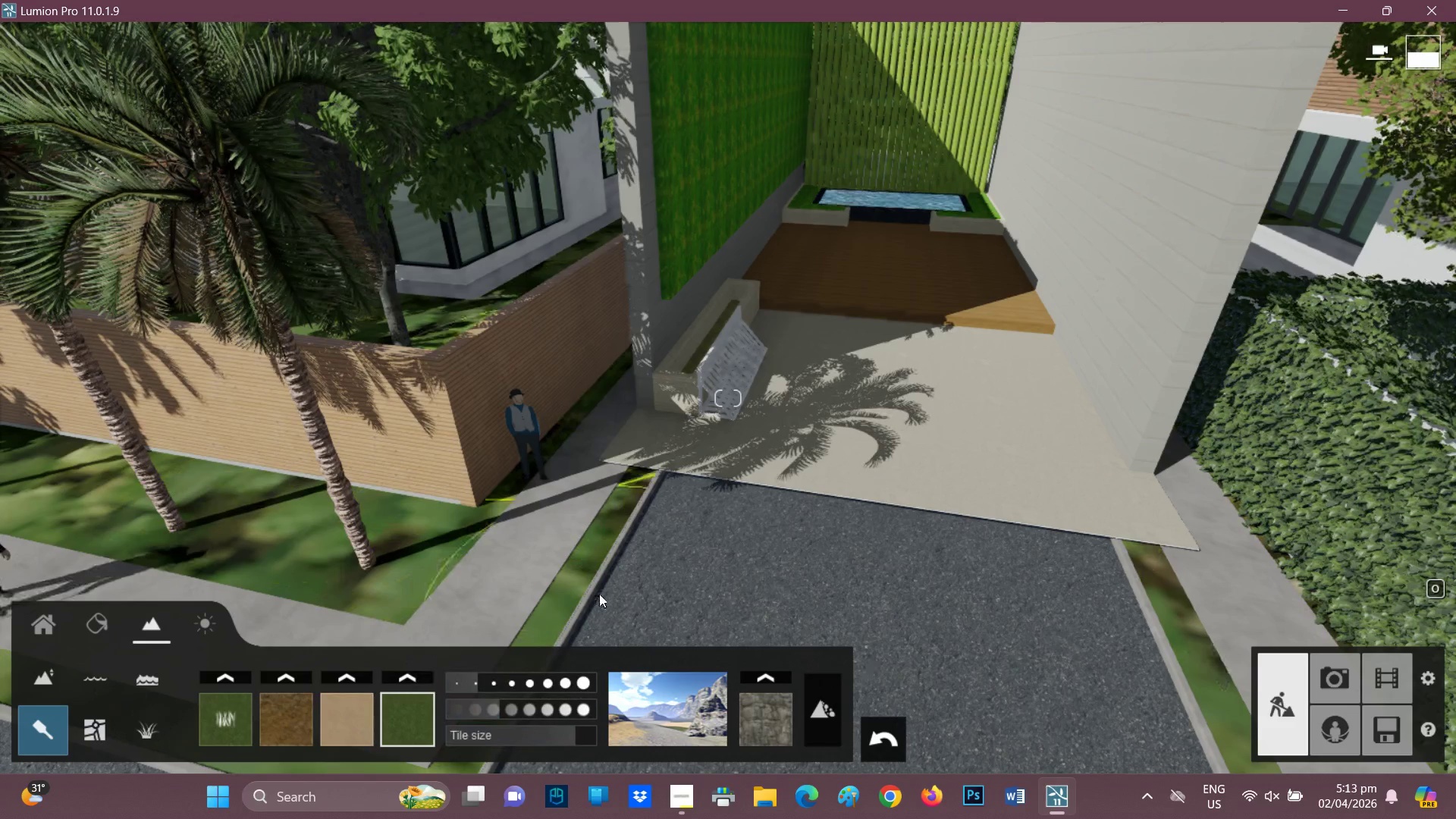 
double_click([601, 588])
 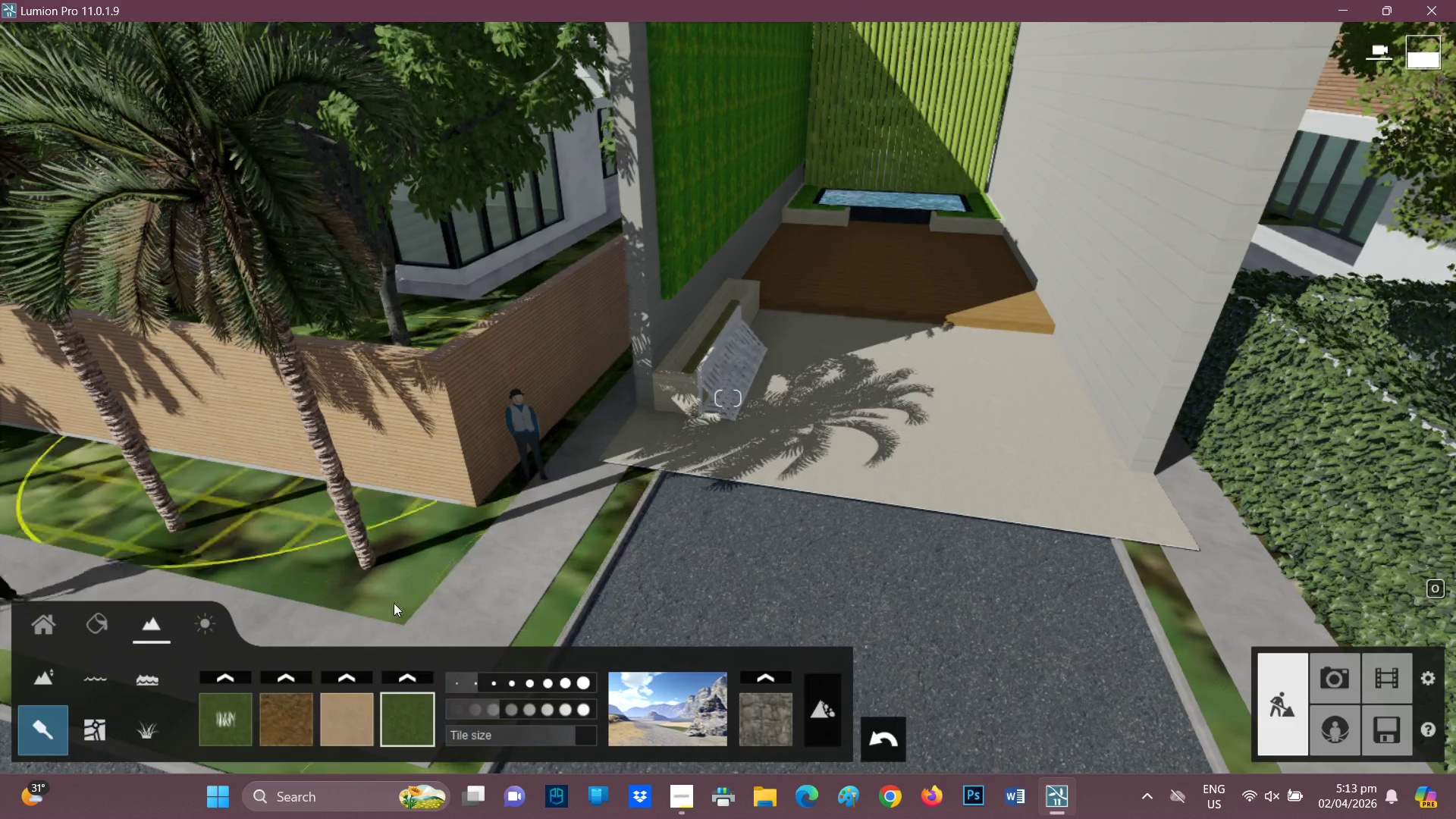 
left_click_drag(start_coordinate=[393, 604], to_coordinate=[392, 616])
 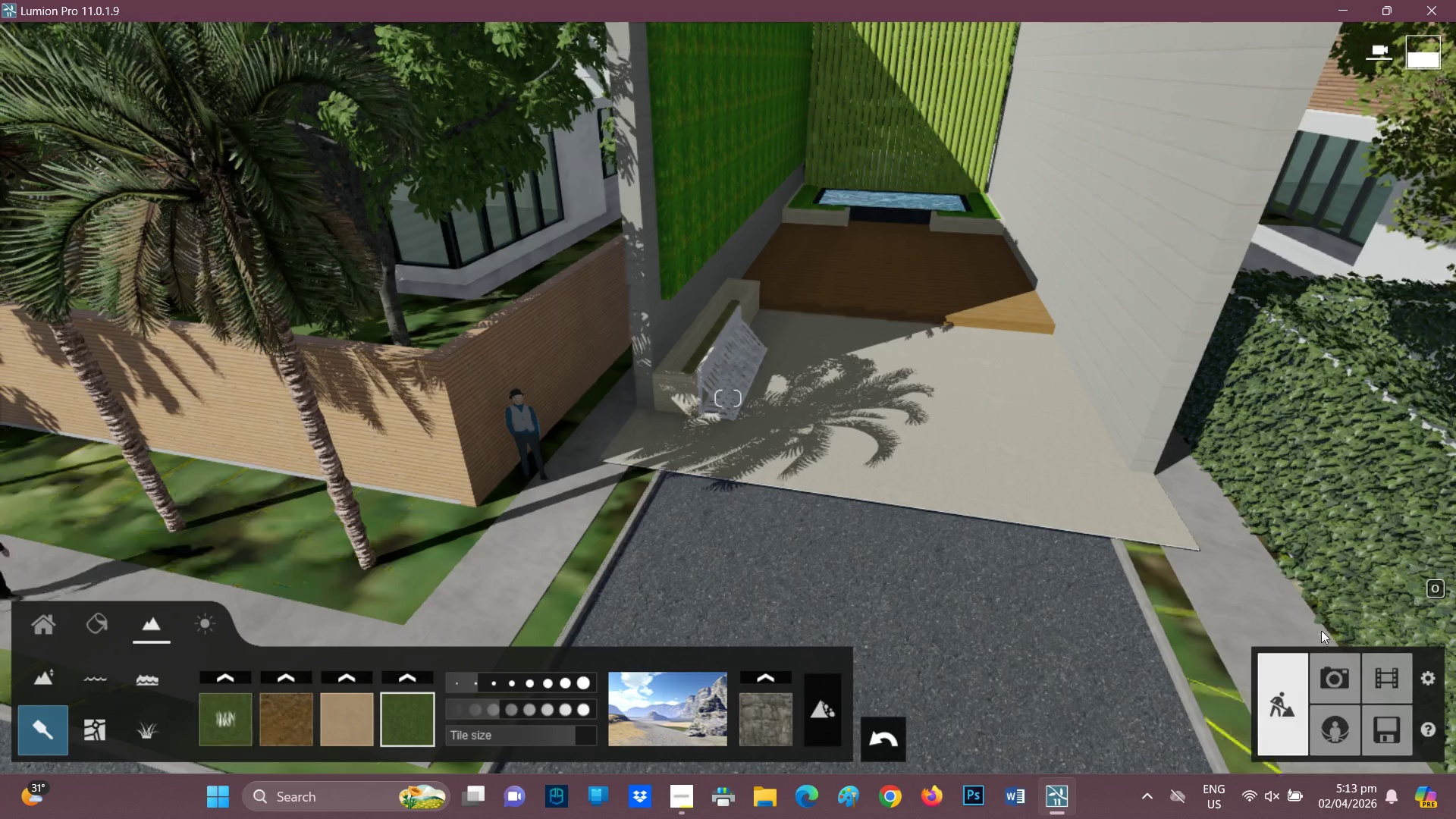 
left_click([878, 750])
 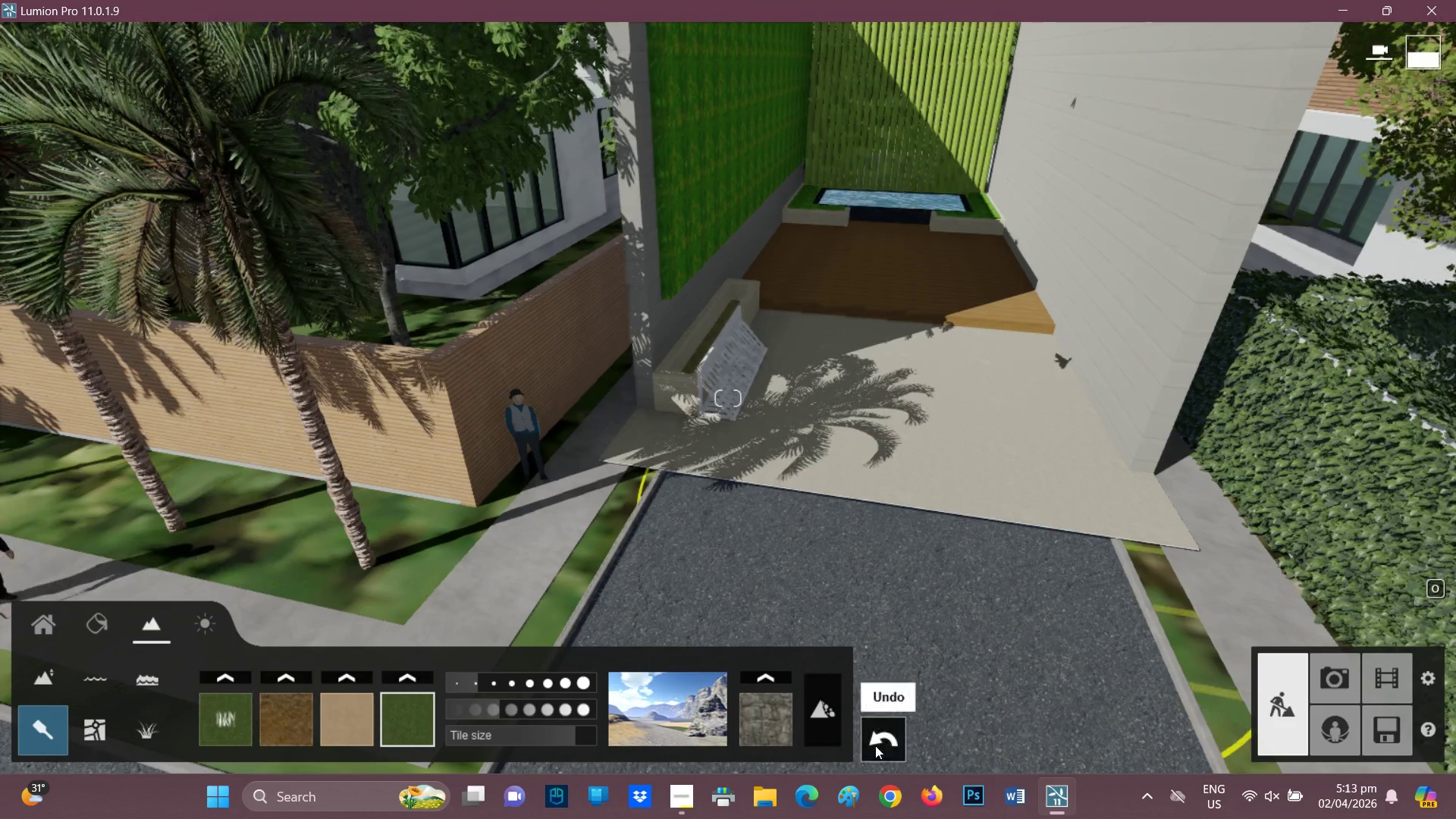 
double_click([875, 745])
 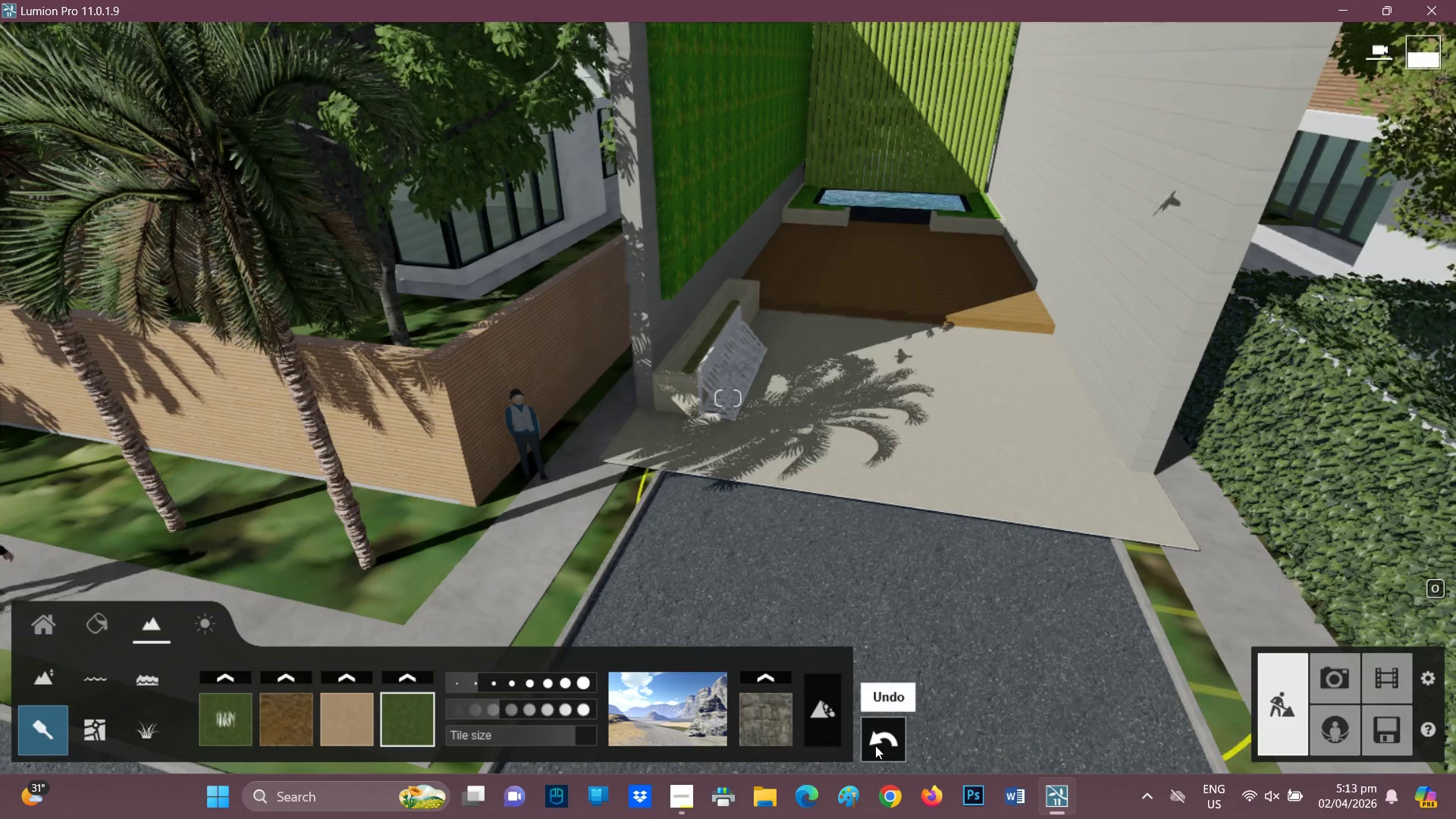 
triple_click([875, 745])
 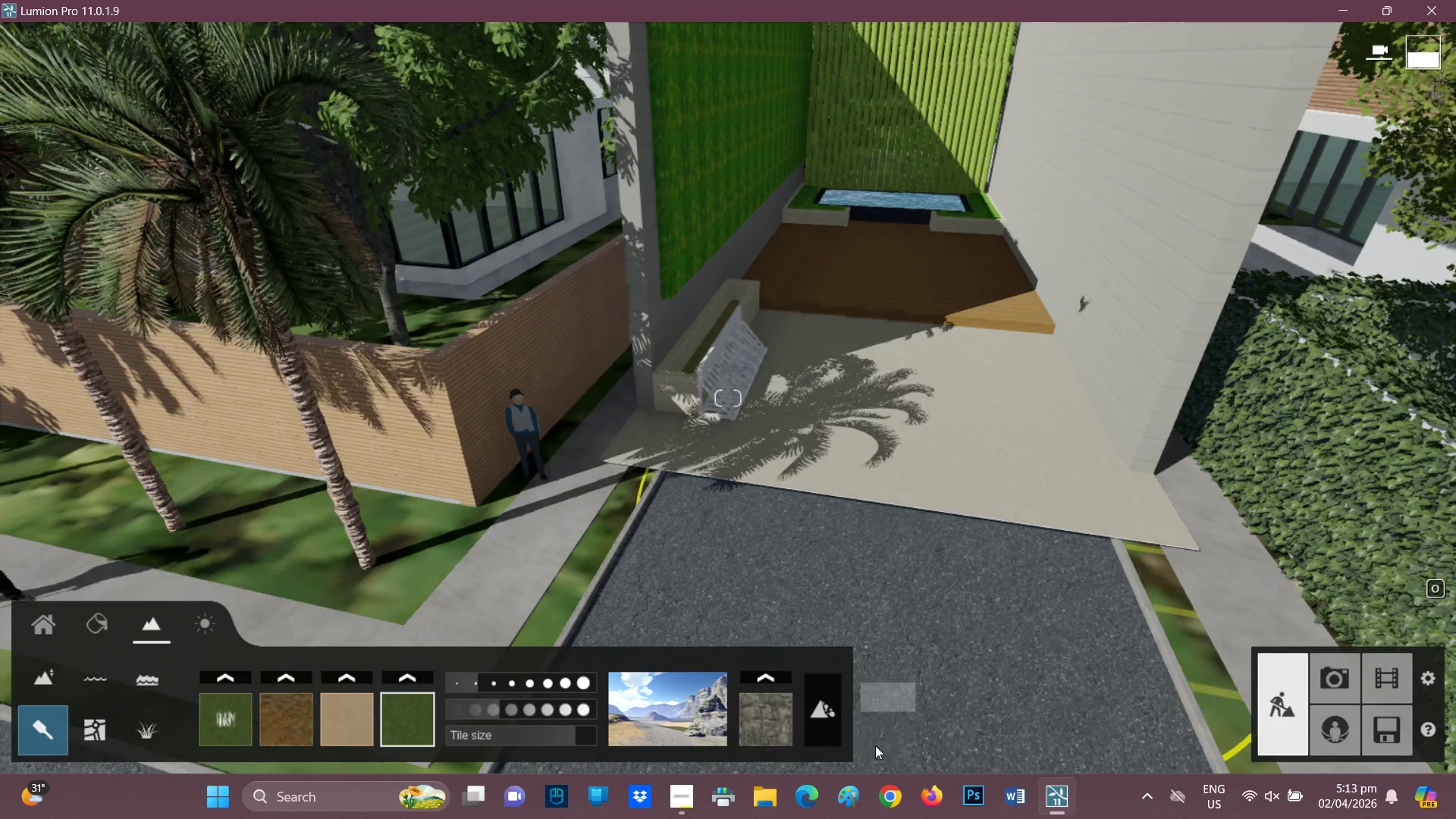 
left_click([875, 745])
 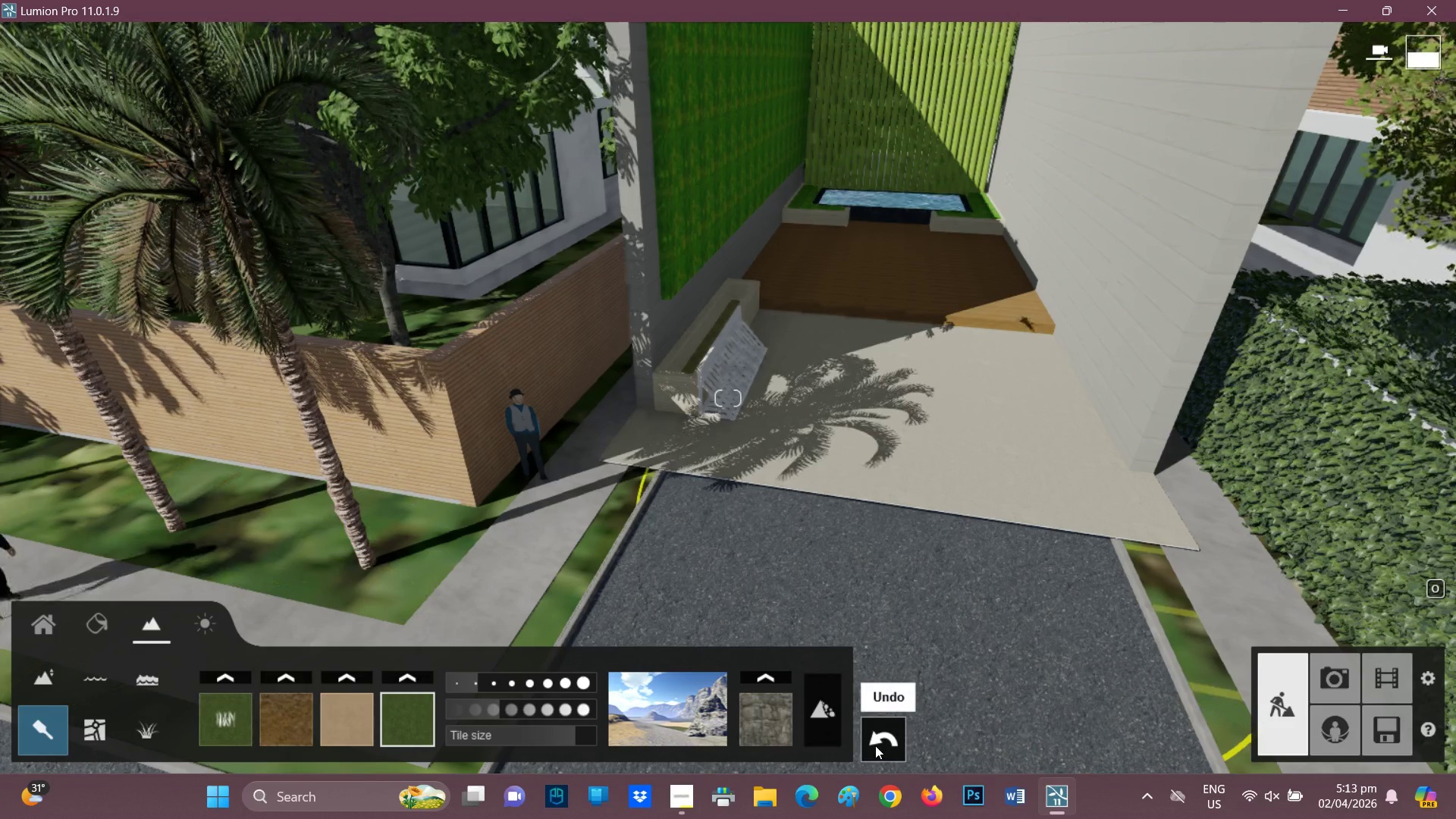 
left_click([875, 745])
 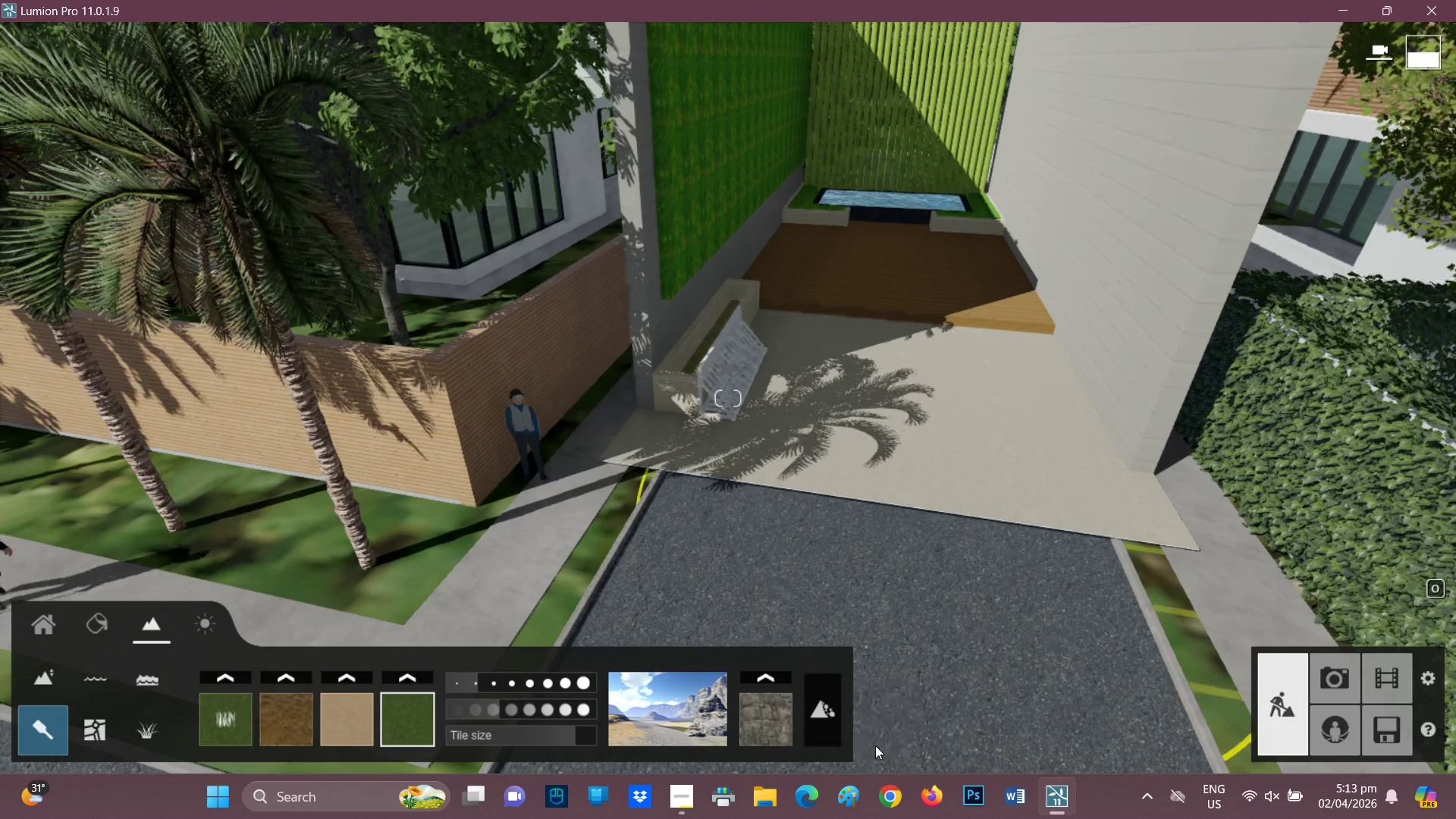 
left_click([875, 745])
 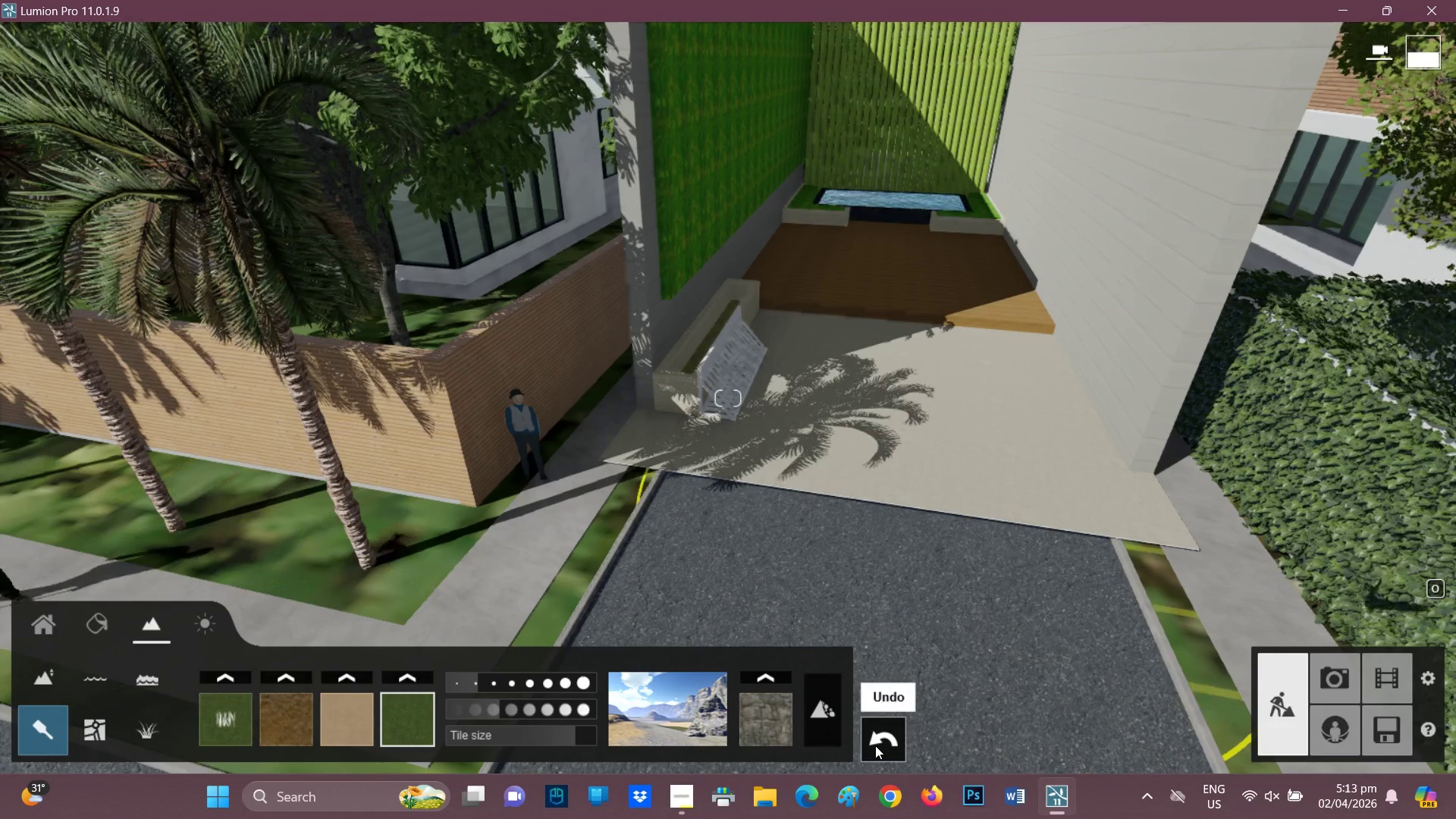 
left_click([875, 745])
 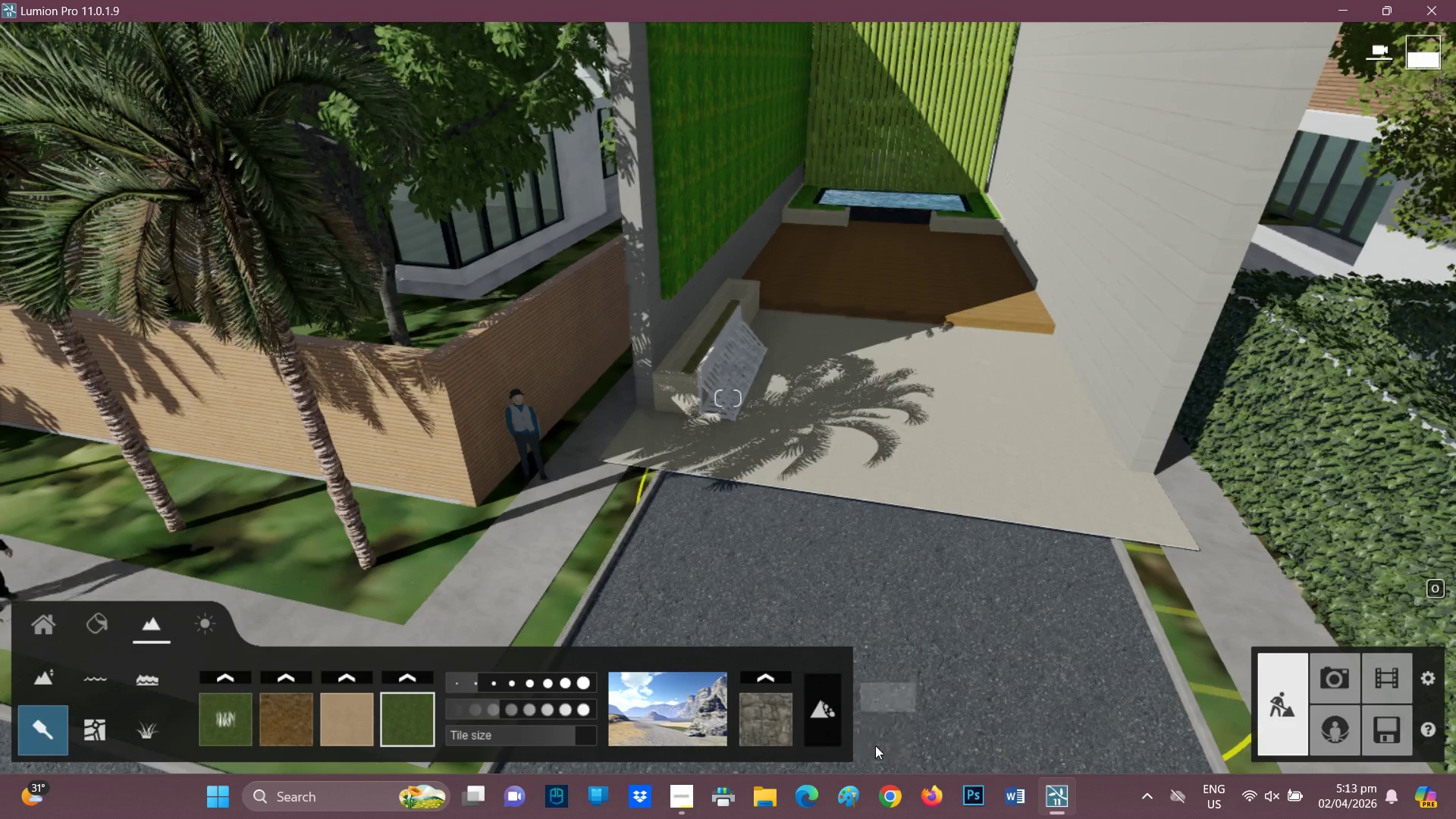 
left_click([875, 745])
 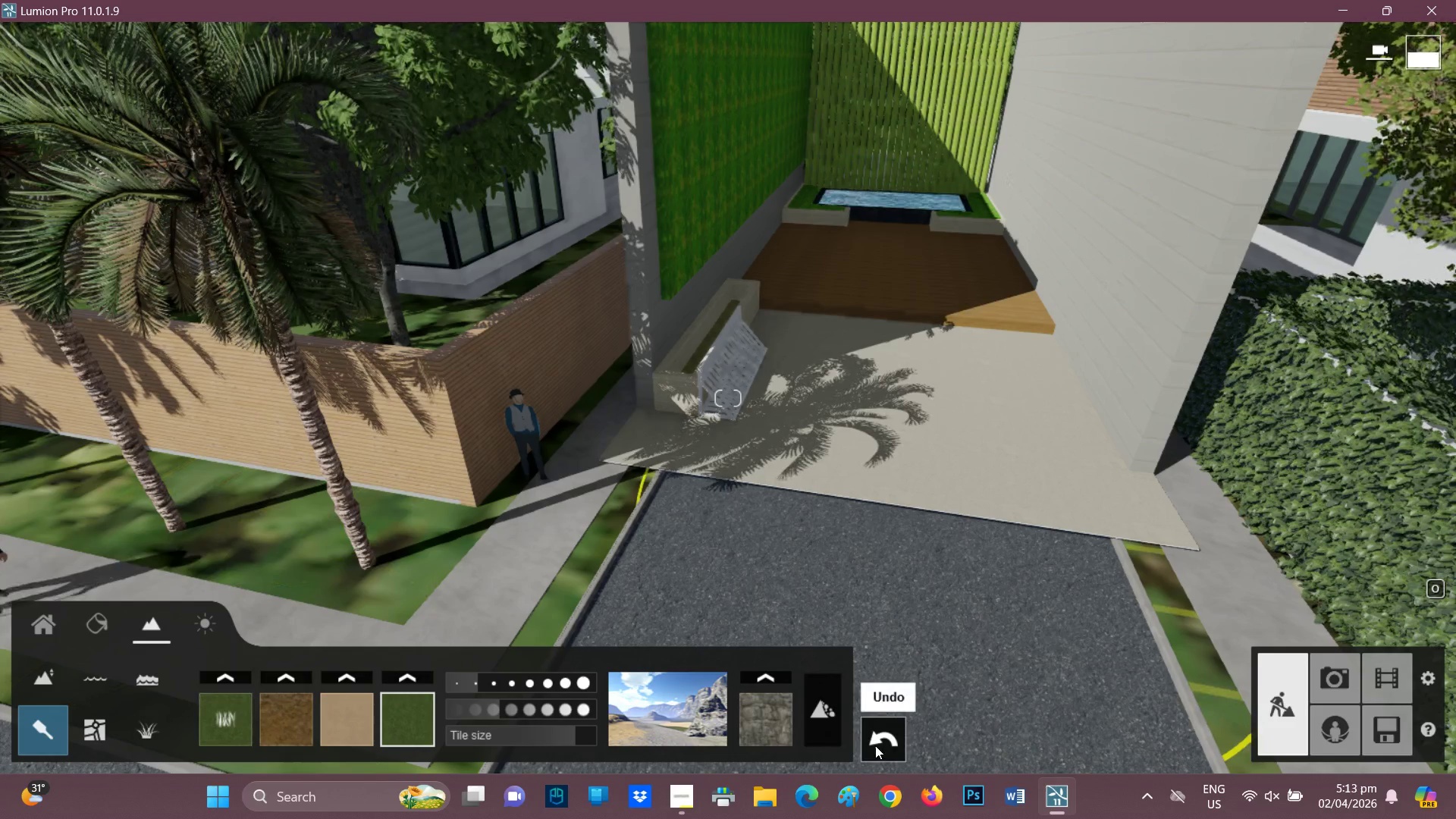 
left_click([875, 745])
 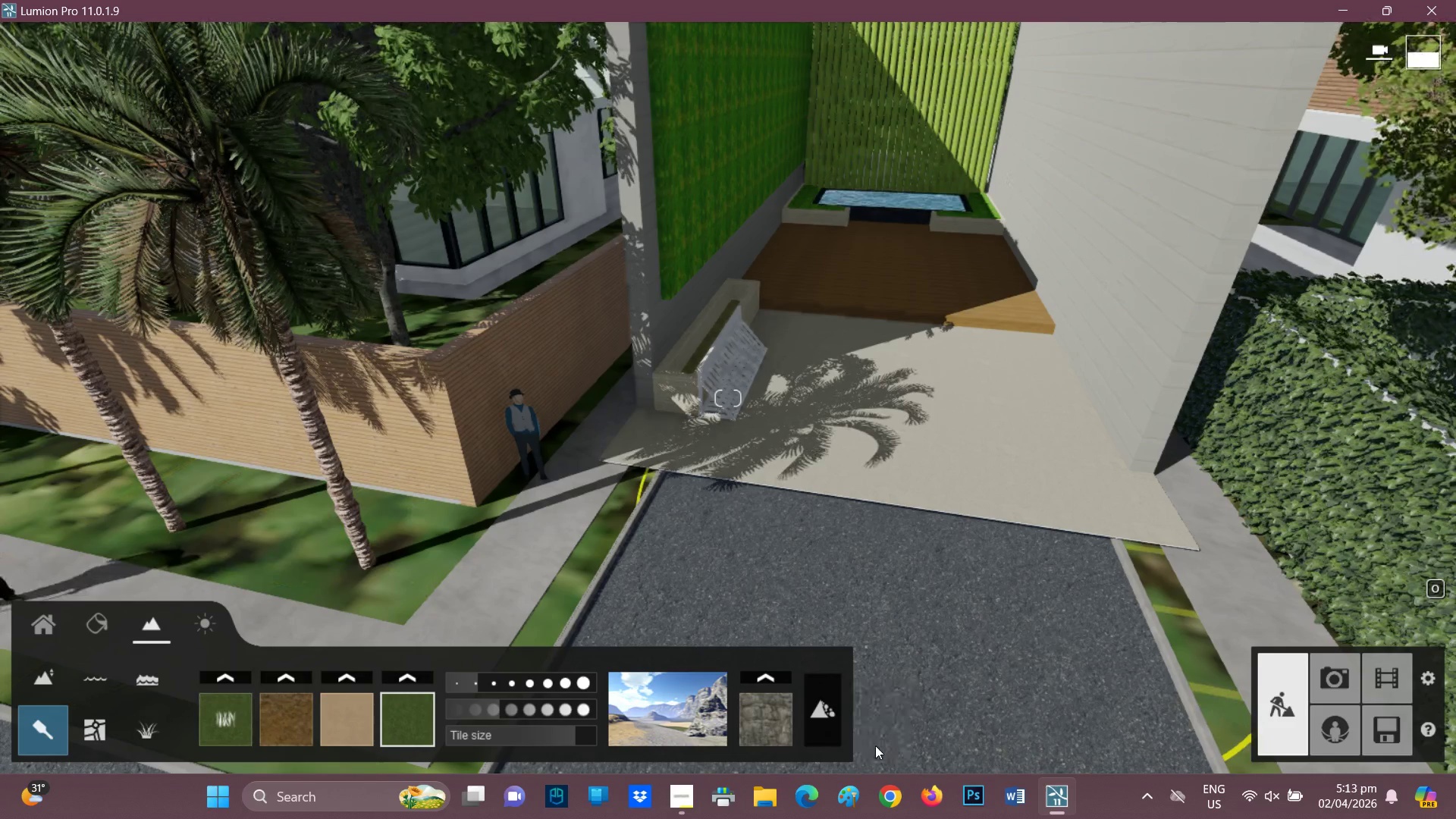 
left_click([875, 745])
 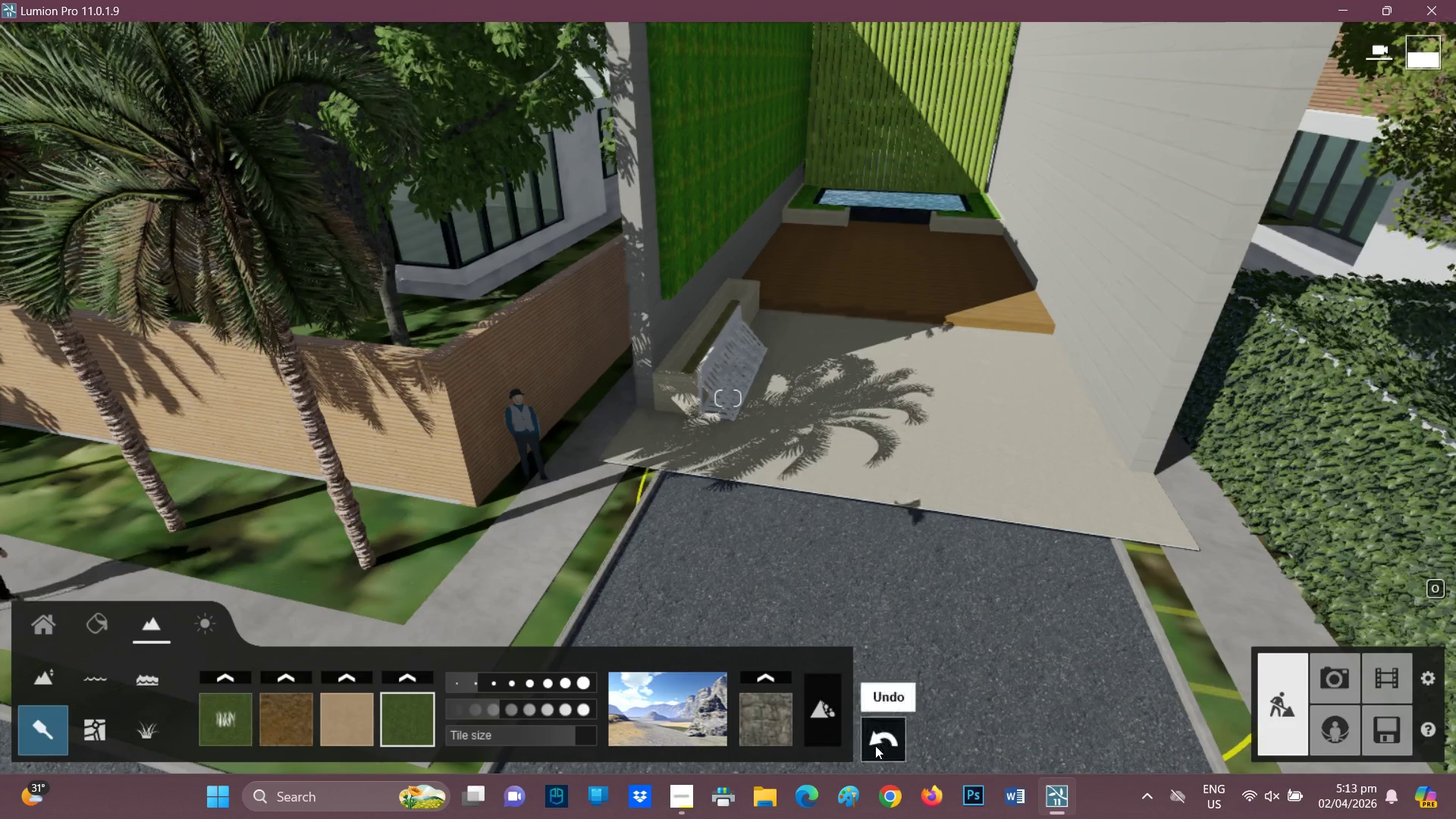 
left_click([875, 745])
 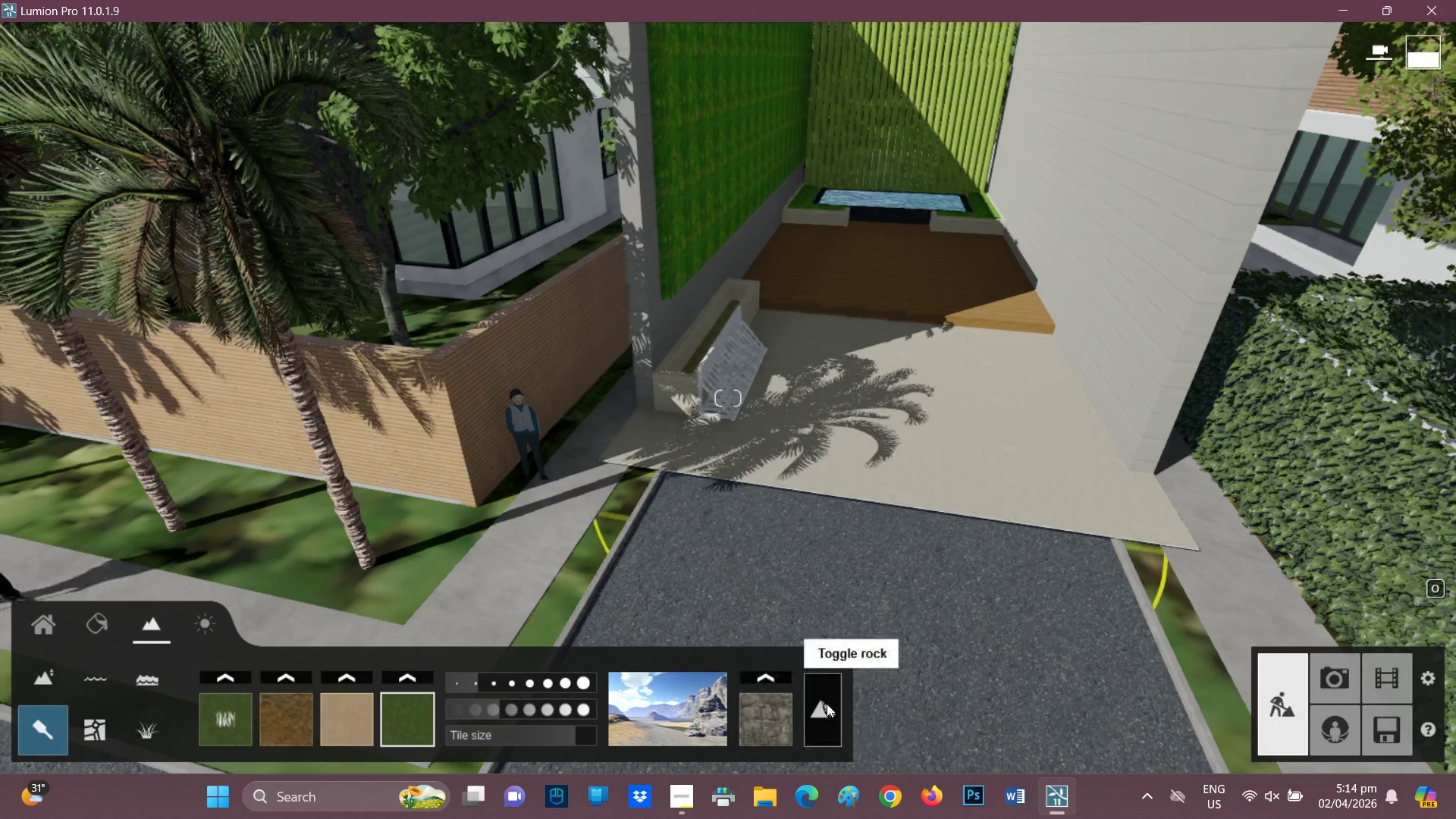 
wait(5.09)
 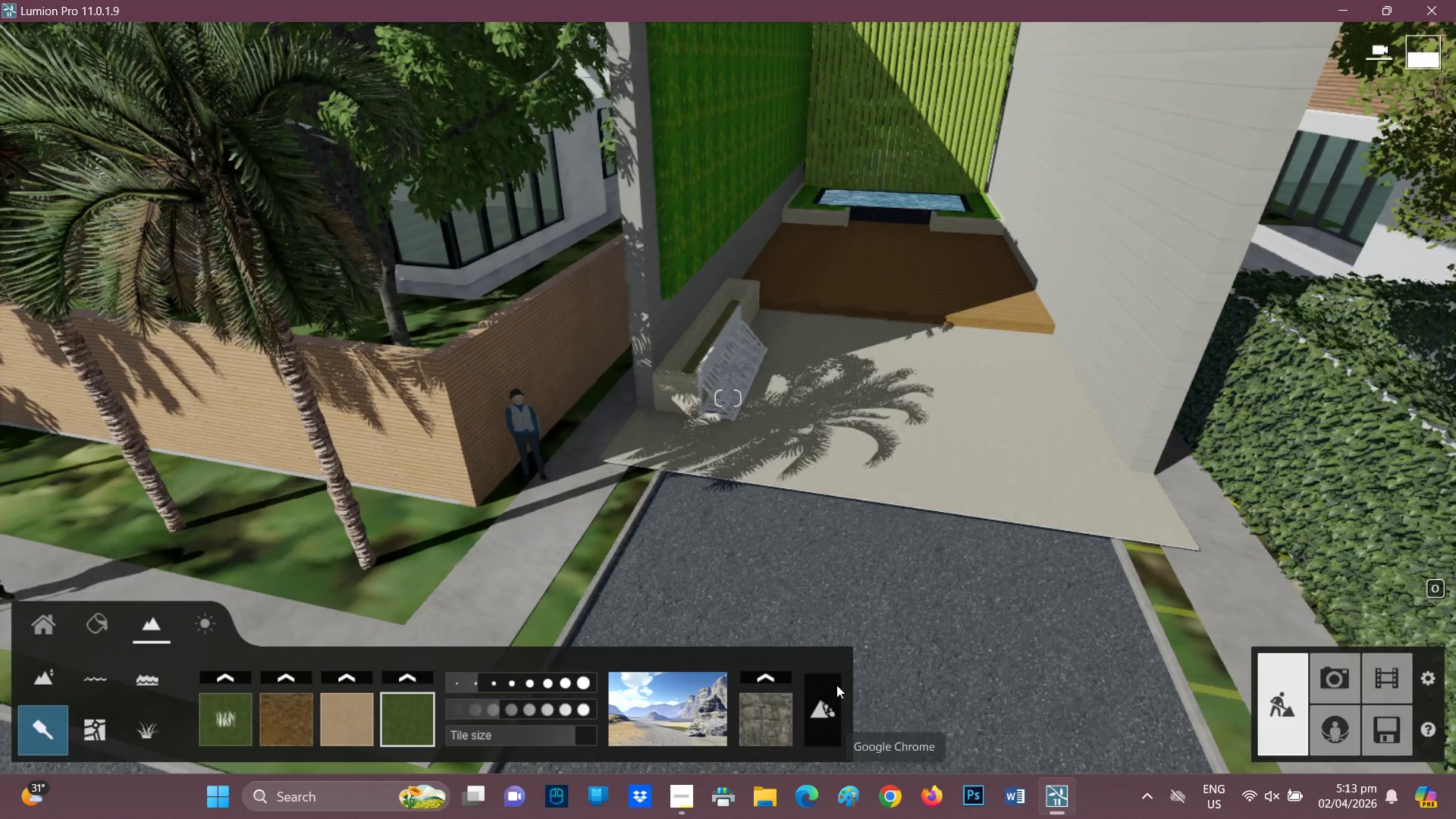 
left_click([774, 720])
 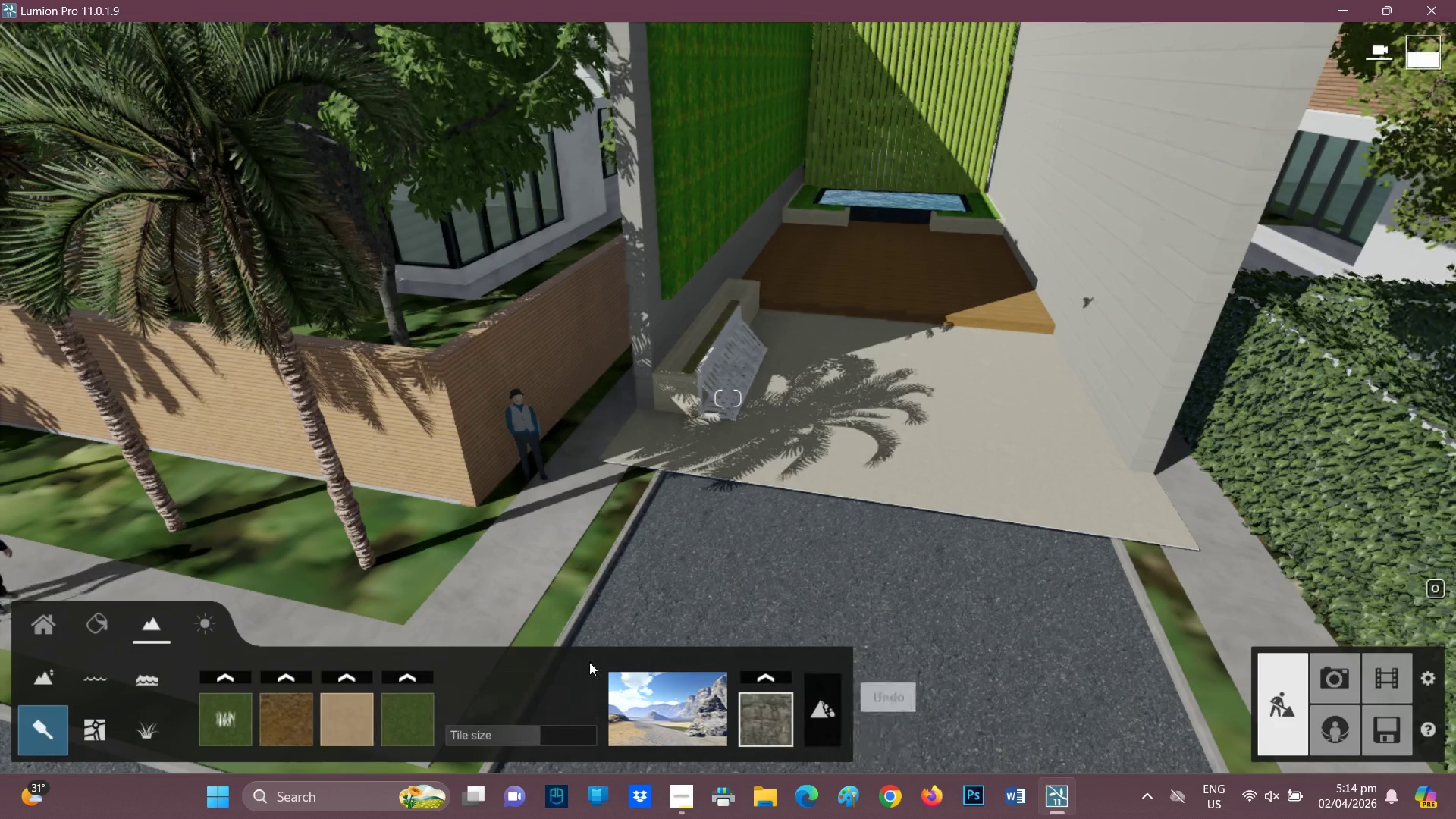 
wait(9.19)
 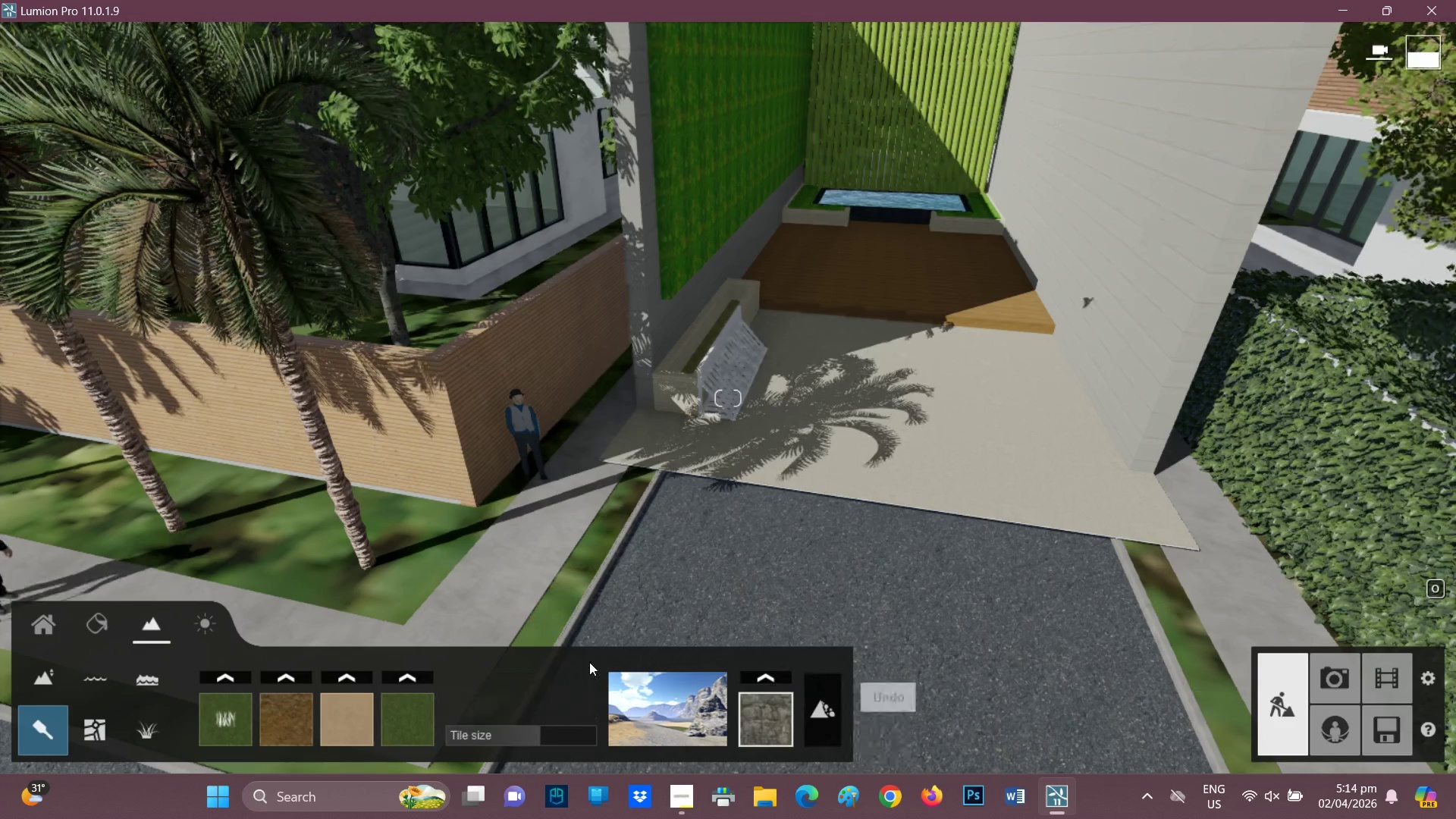 
scroll: coordinate [620, 529], scroll_direction: down, amount: 6.0
 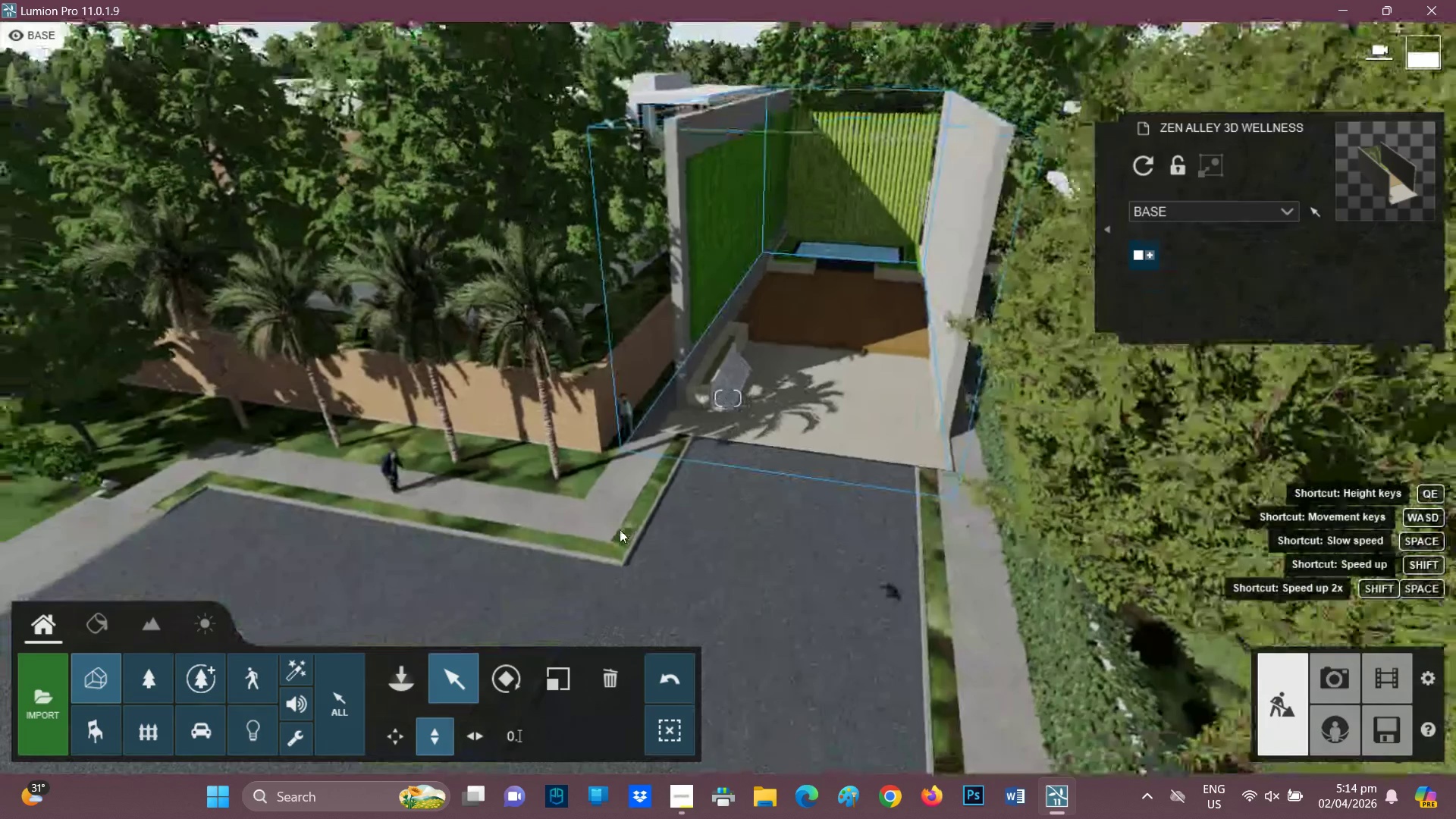 
scroll: coordinate [620, 529], scroll_direction: up, amount: 1.0
 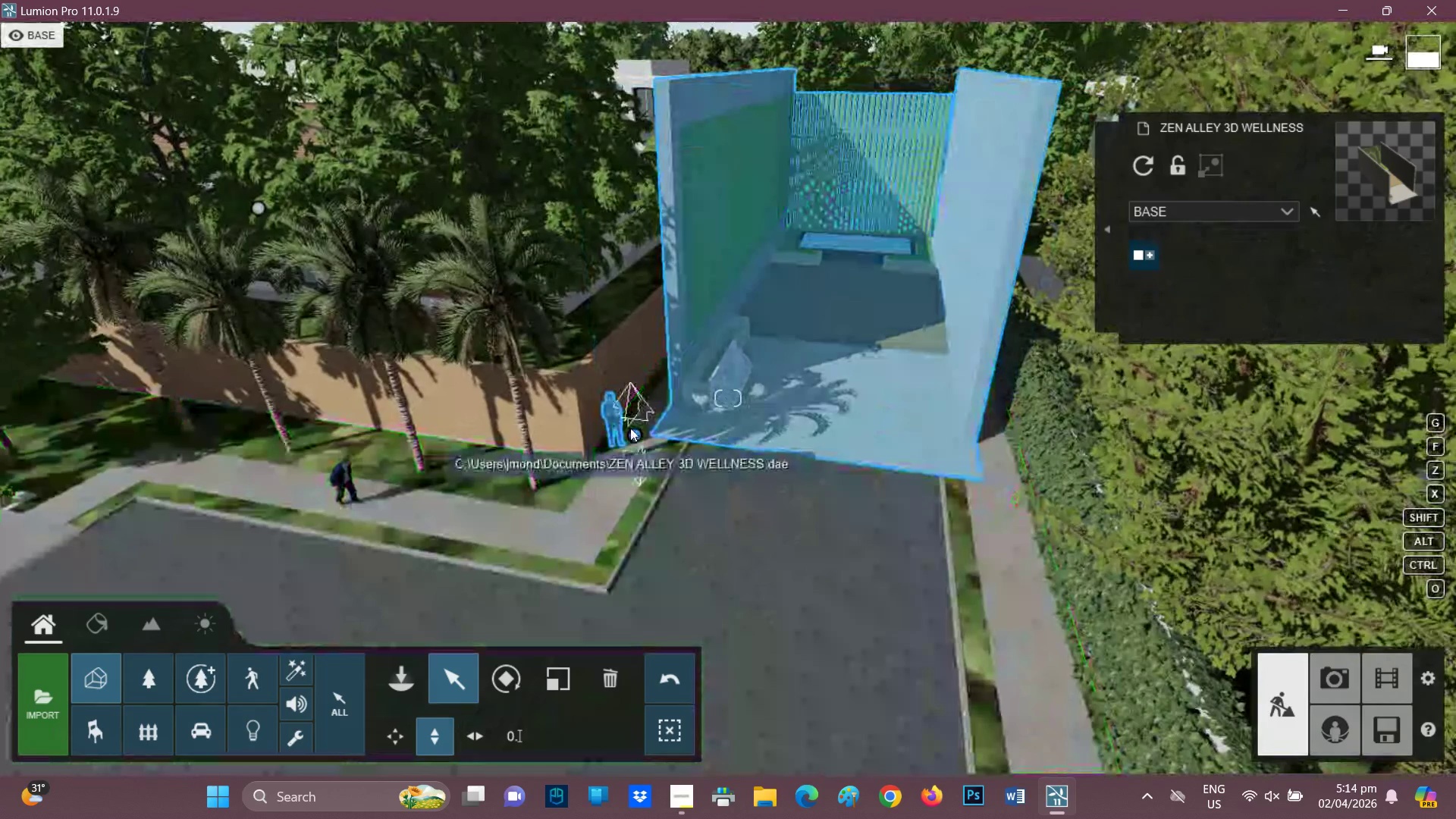 
left_click([388, 730])
 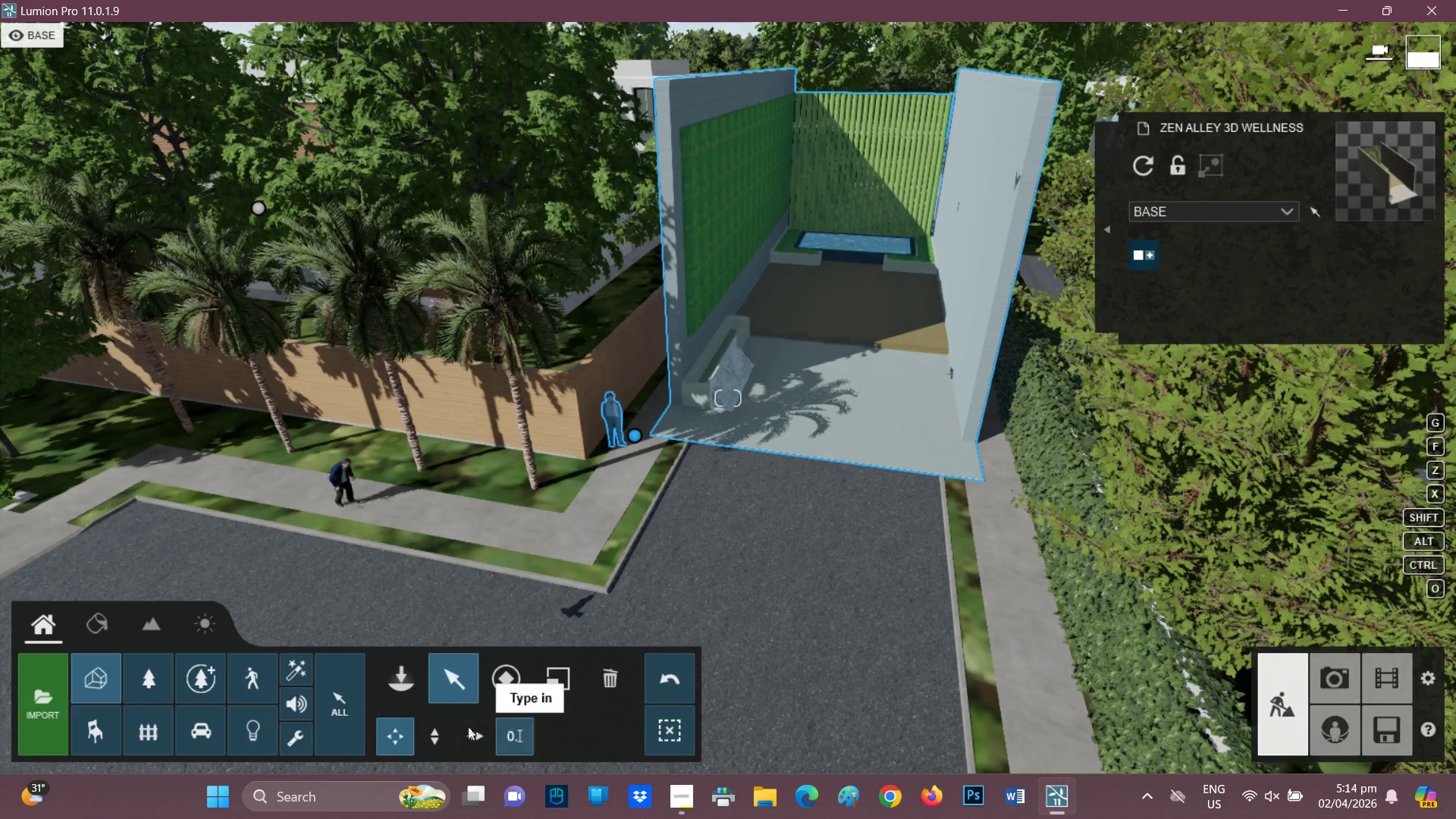 
left_click([462, 743])
 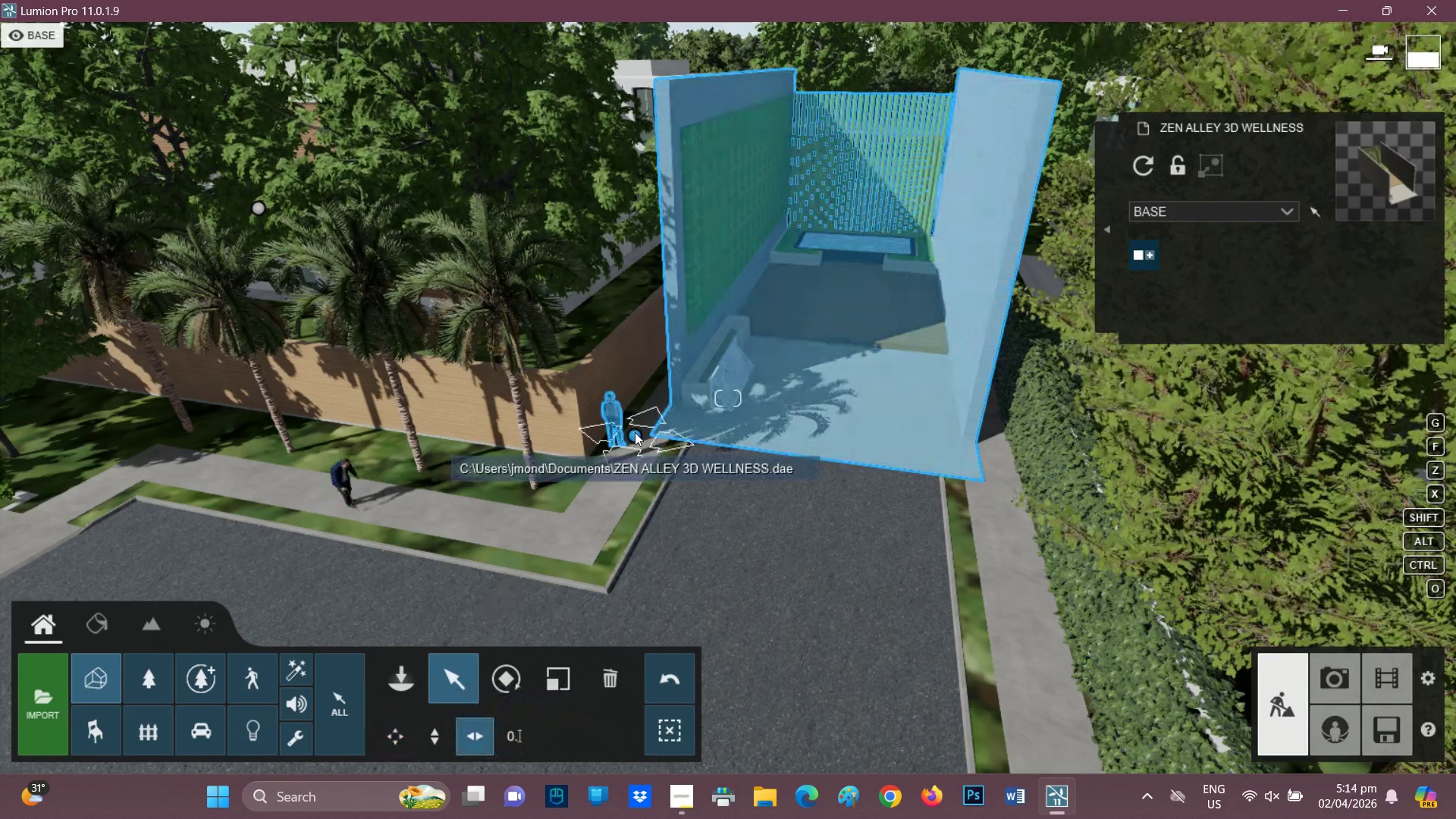 
left_click_drag(start_coordinate=[635, 431], to_coordinate=[603, 504])
 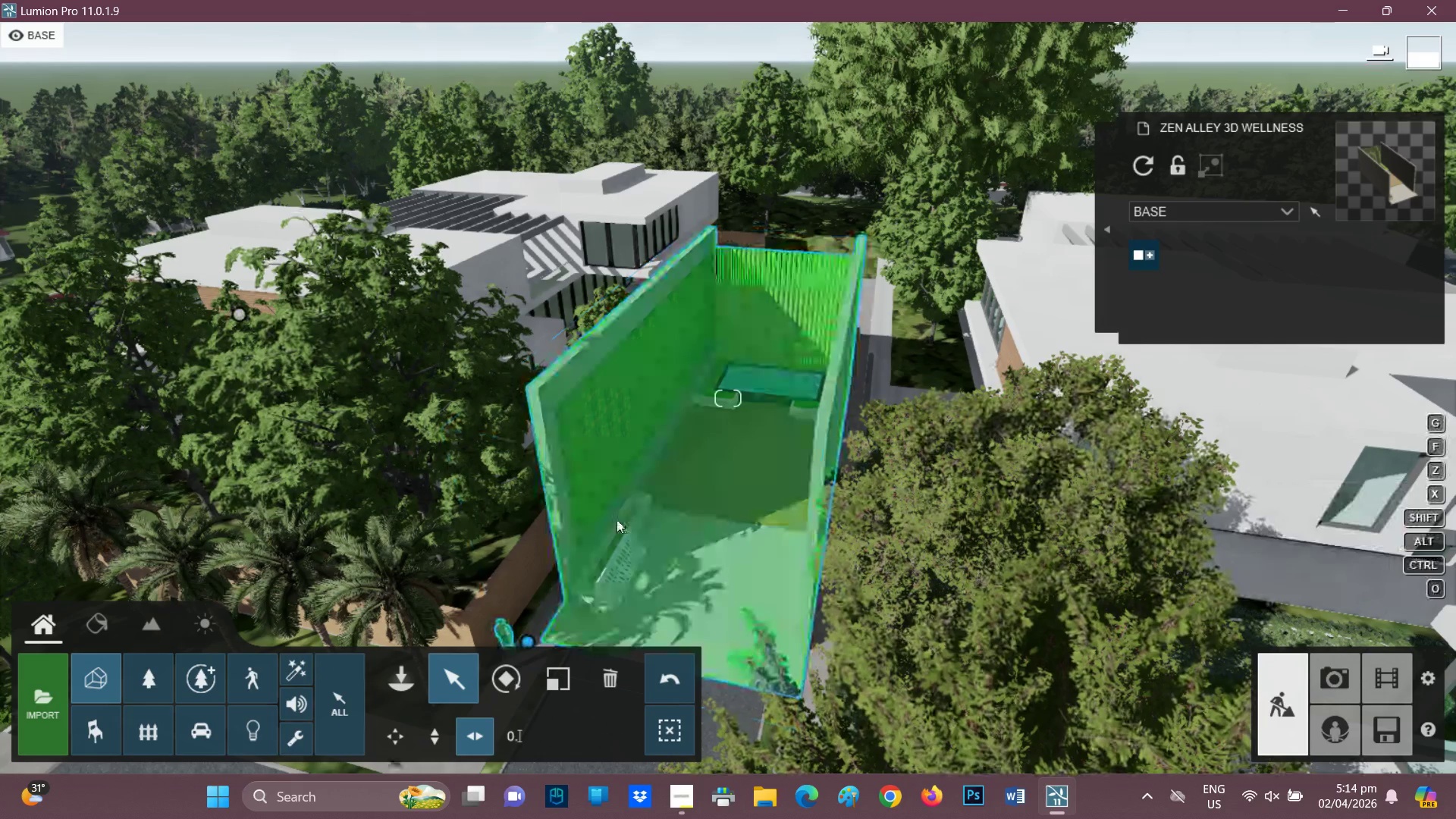 
scroll: coordinate [649, 596], scroll_direction: down, amount: 3.0
 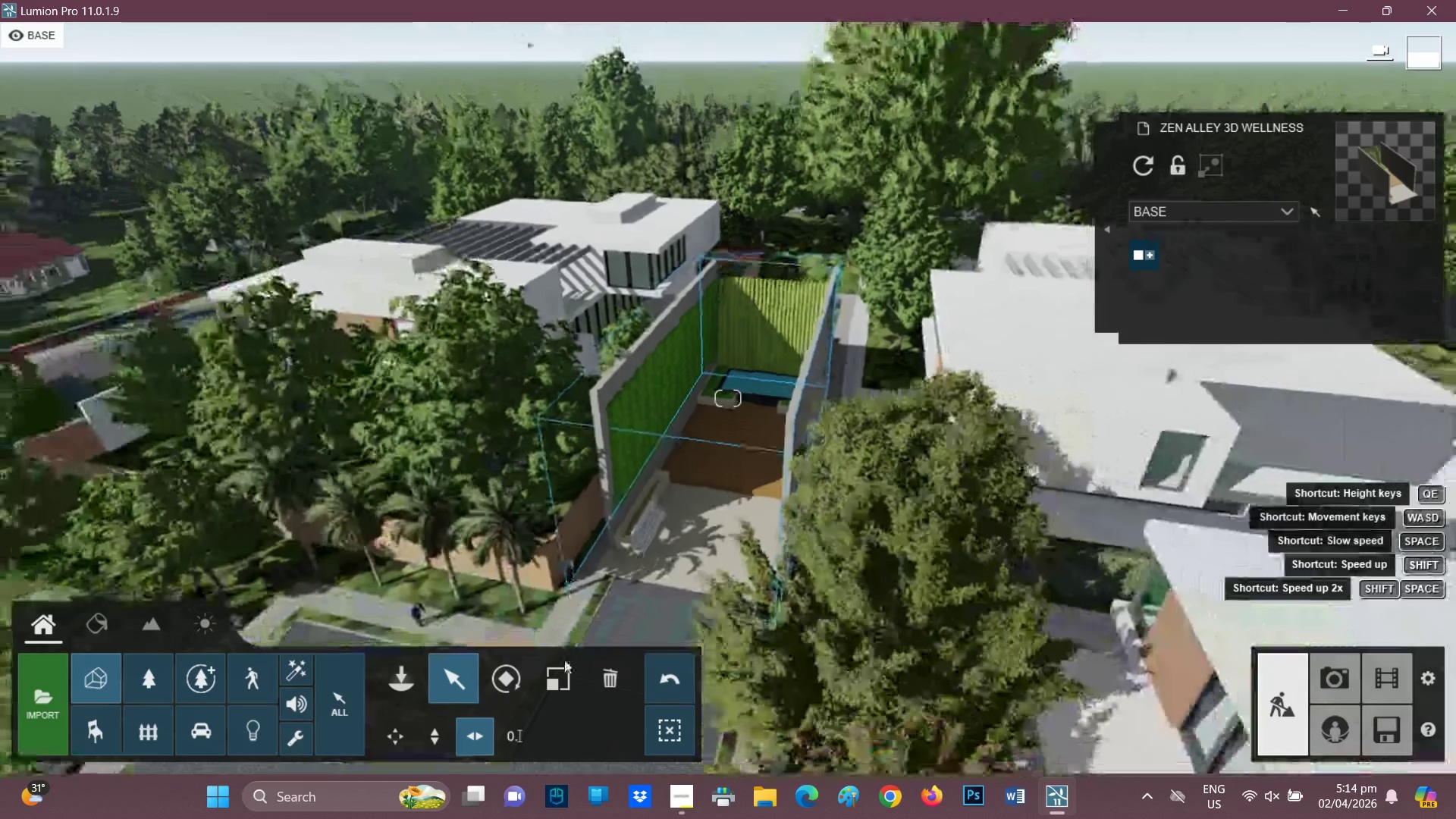 
scroll: coordinate [553, 661], scroll_direction: up, amount: 4.0
 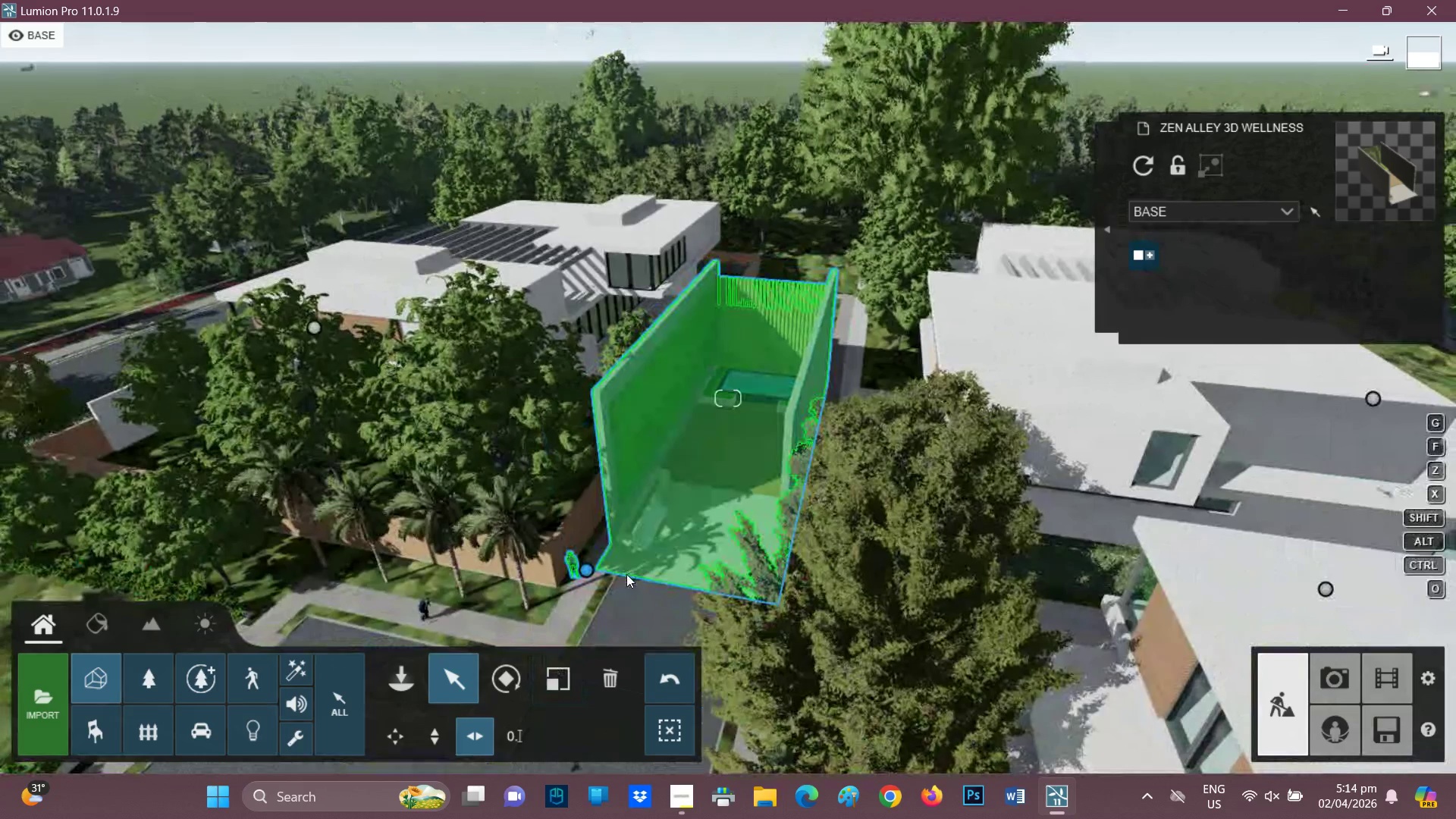 
key(E)
 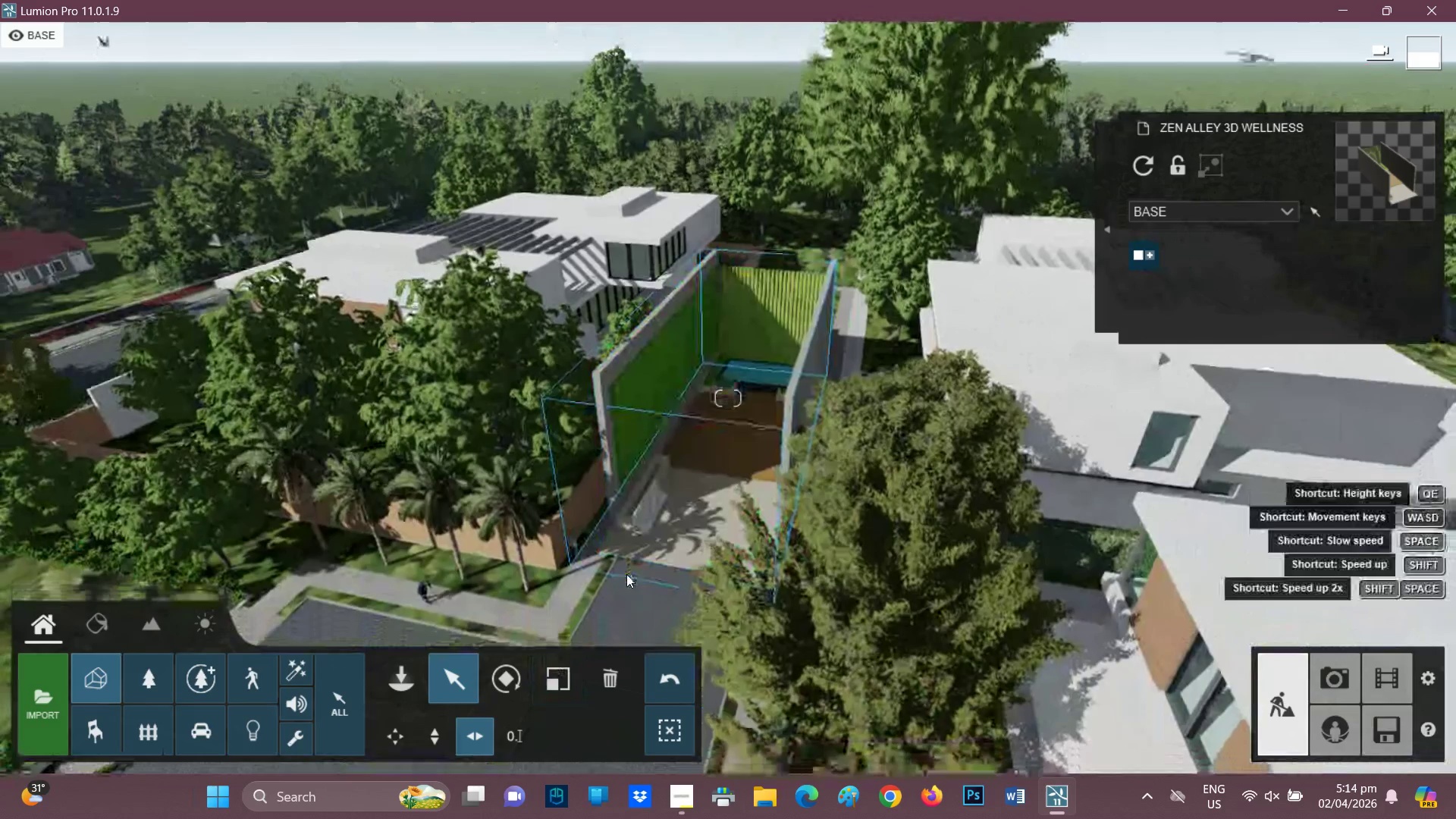 
hold_key(key=E, duration=1.51)
 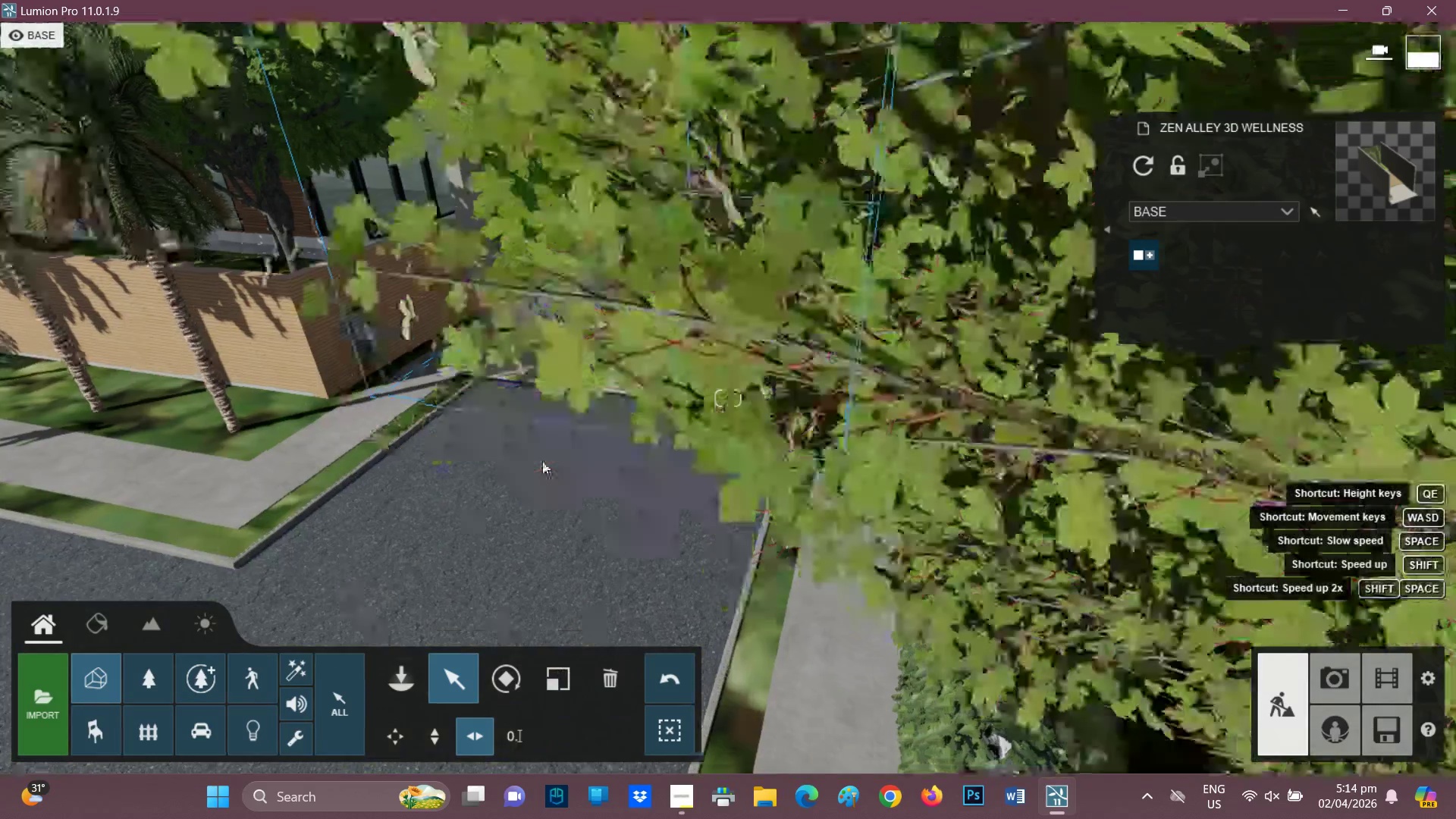 
hold_key(key=E, duration=0.64)
 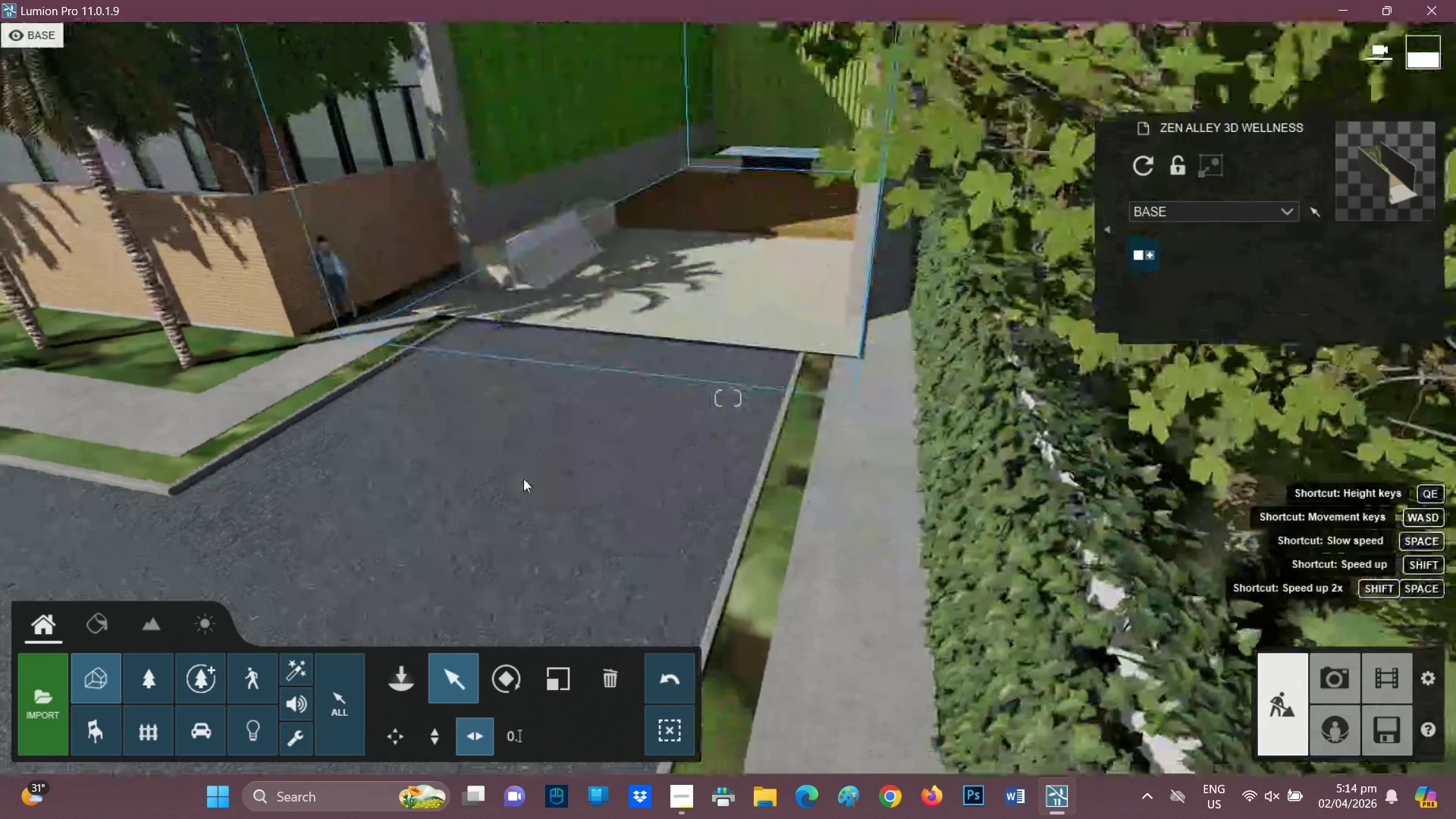 
scroll: coordinate [572, 450], scroll_direction: up, amount: 6.0
 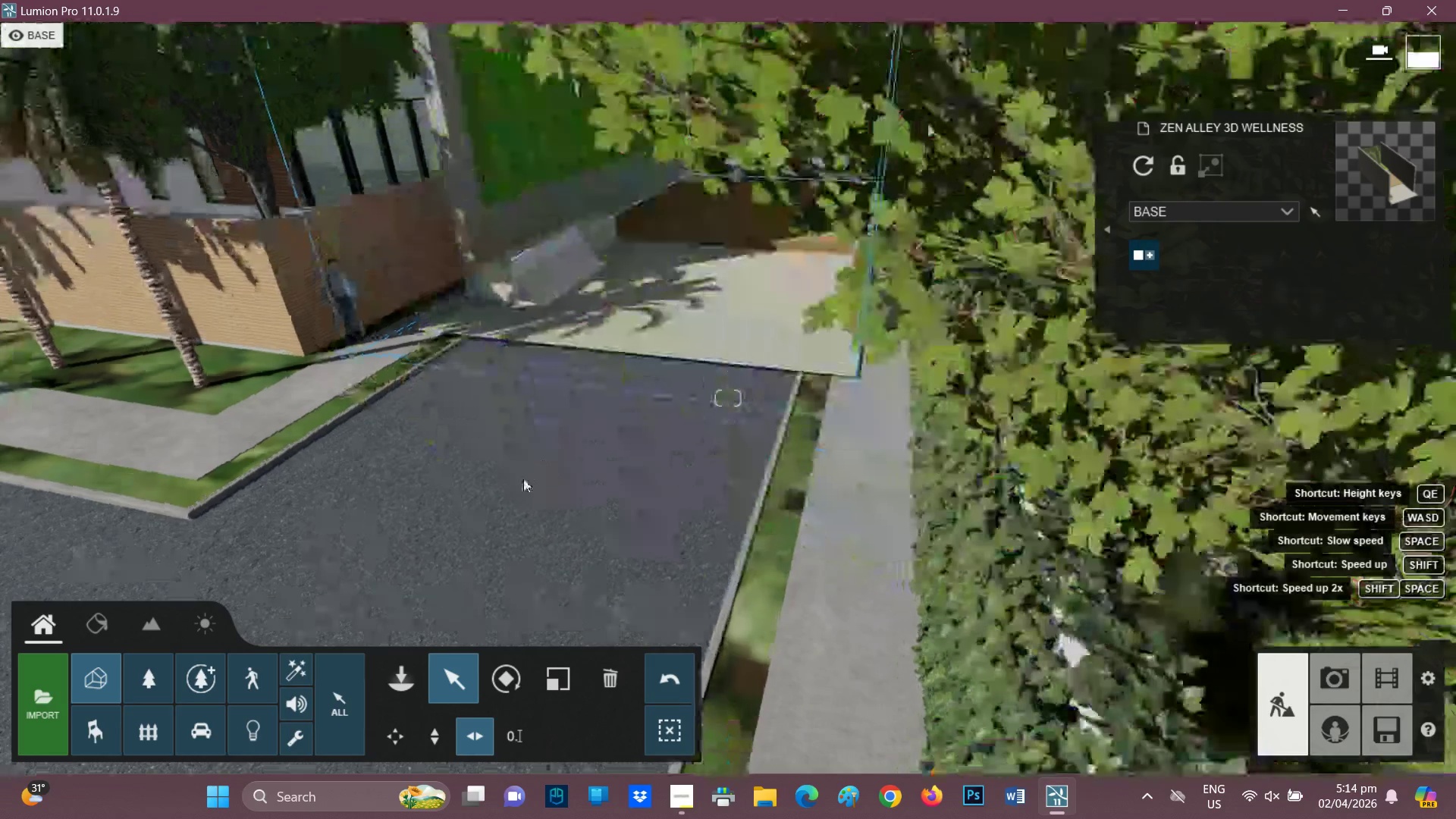 
key(Q)
 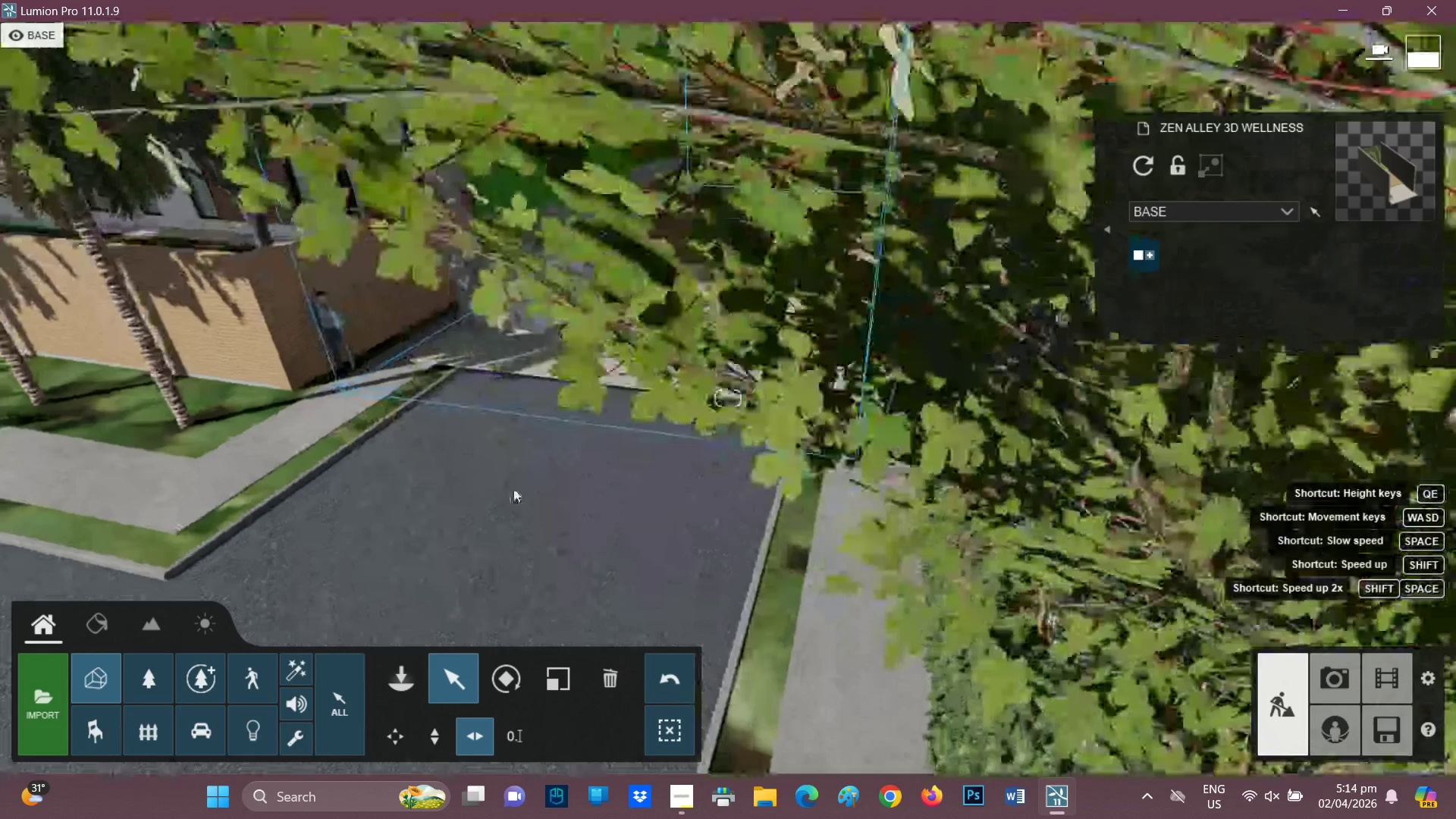 
hold_key(key=A, duration=0.62)
 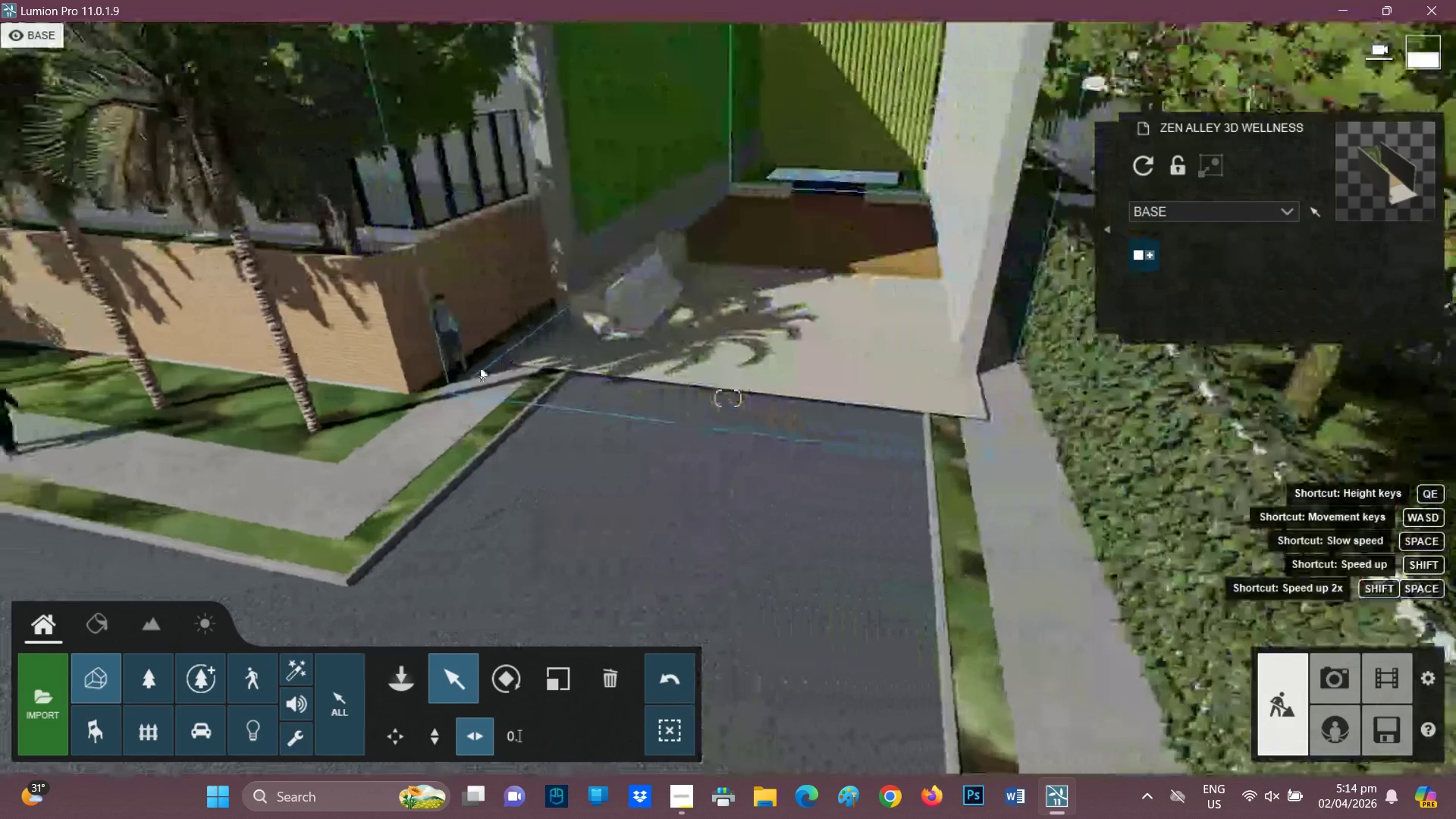 
scroll: coordinate [491, 360], scroll_direction: up, amount: 1.0
 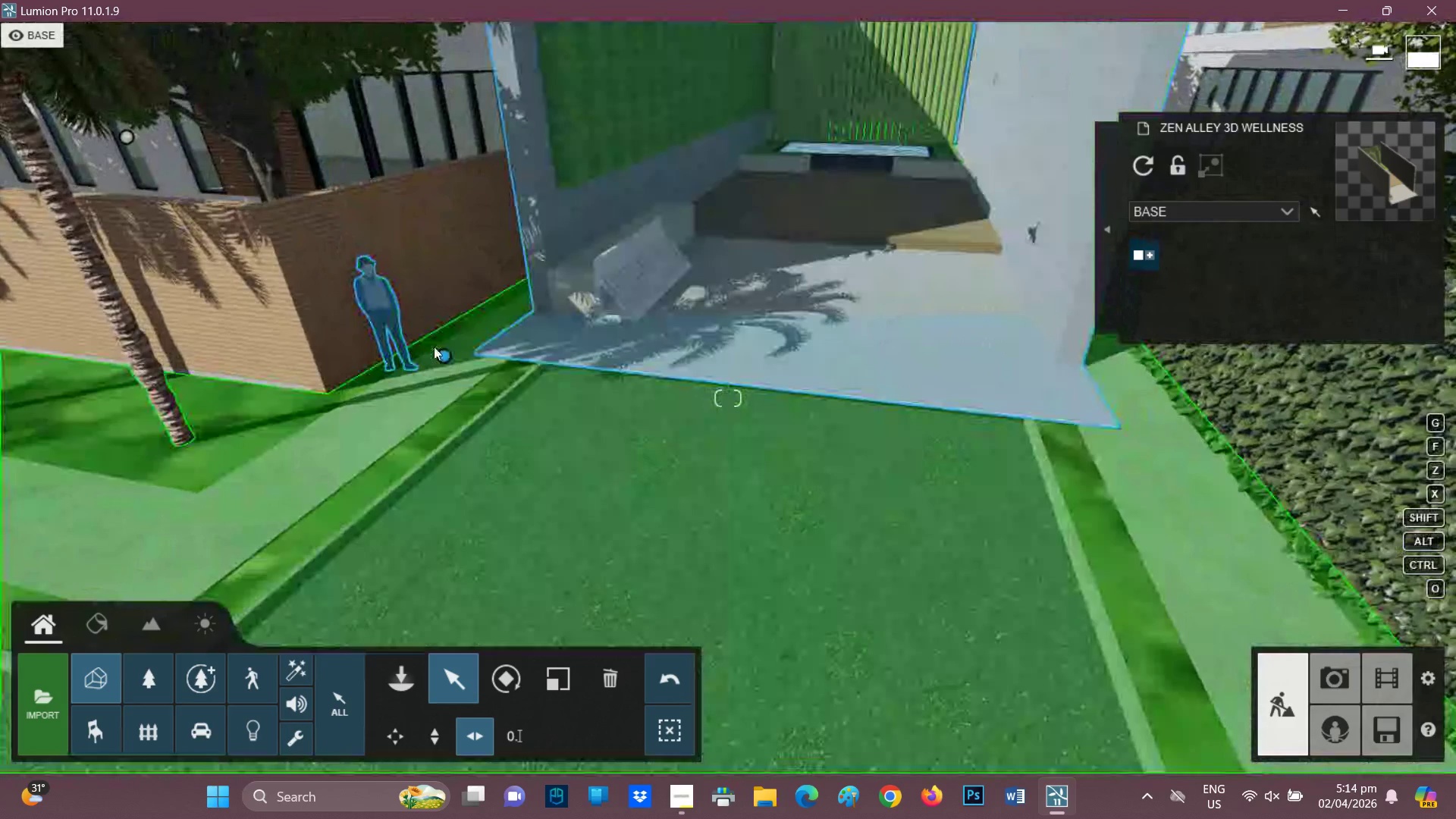 
left_click([444, 353])
 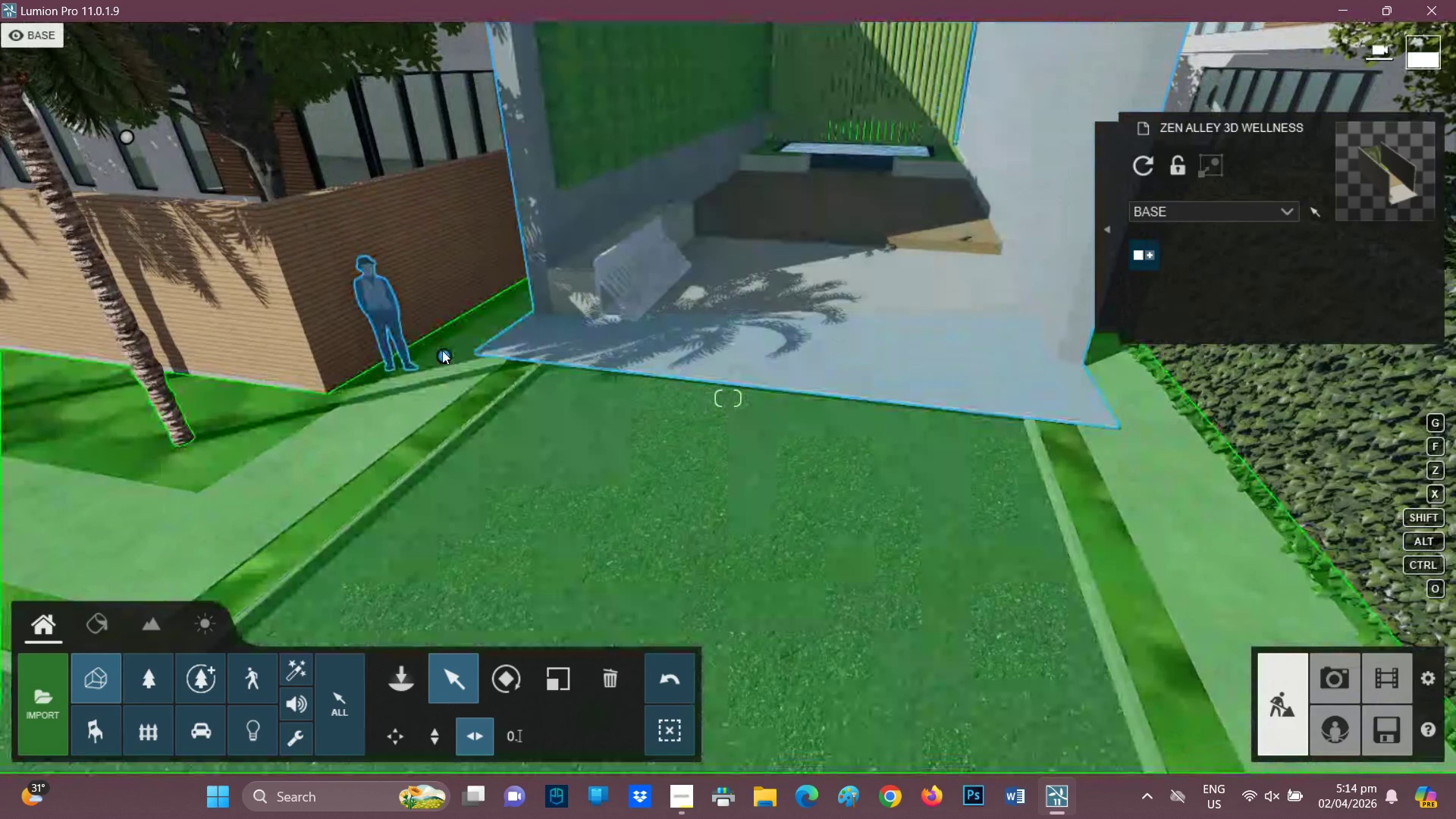 
left_click_drag(start_coordinate=[438, 354], to_coordinate=[403, 394])
 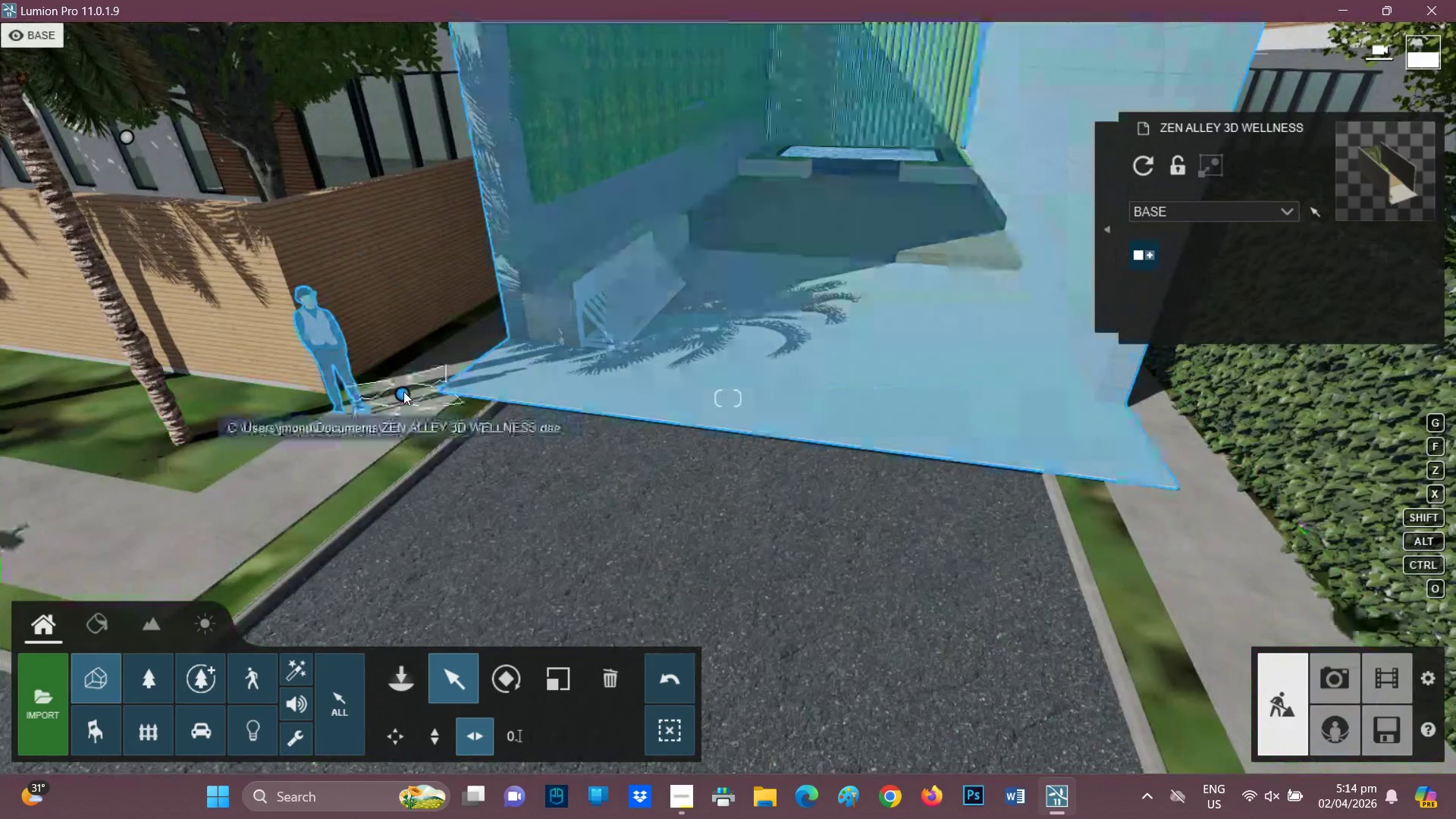 
left_click_drag(start_coordinate=[403, 392], to_coordinate=[168, 562])
 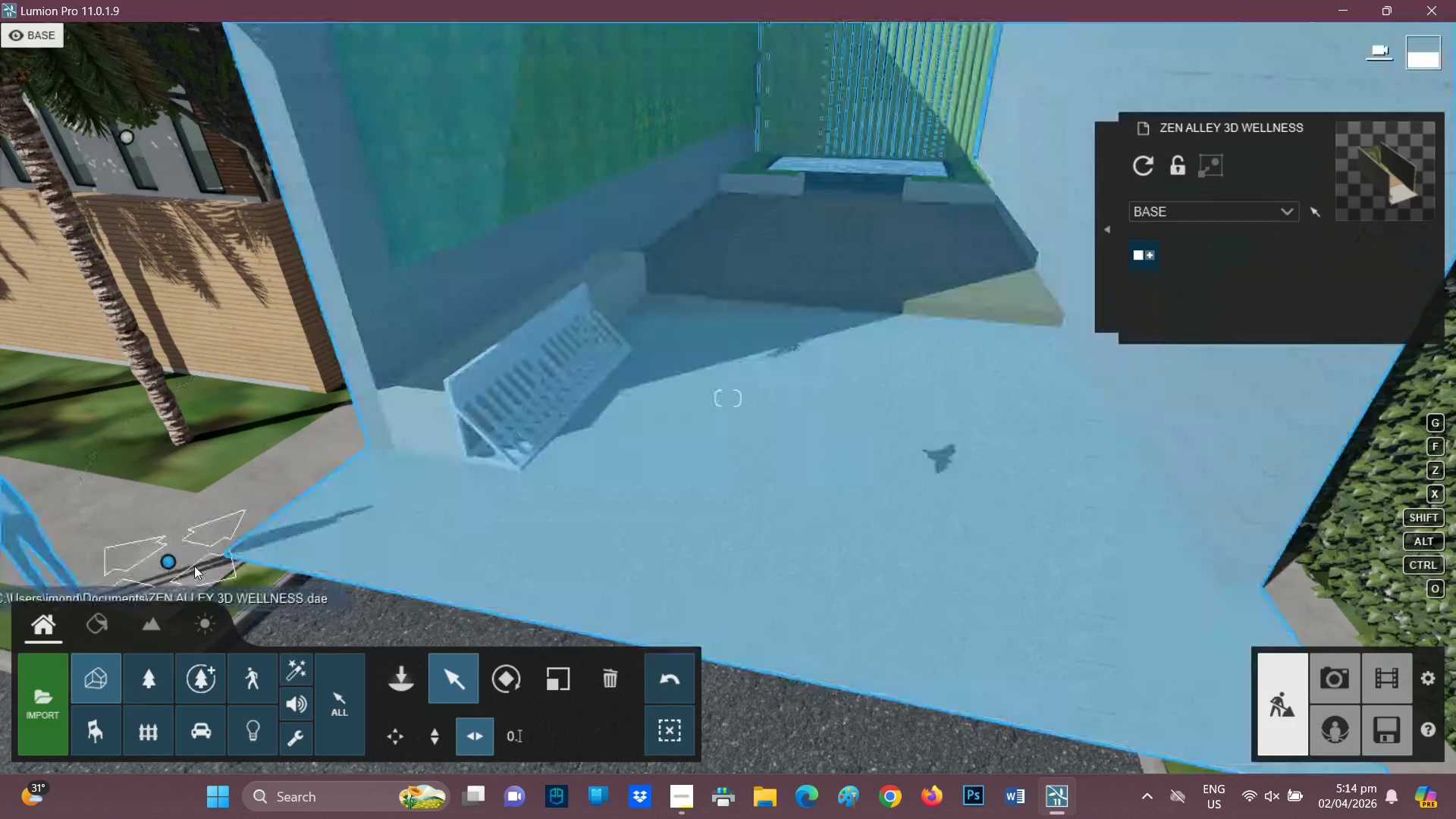 
scroll: coordinate [278, 597], scroll_direction: down, amount: 7.0
 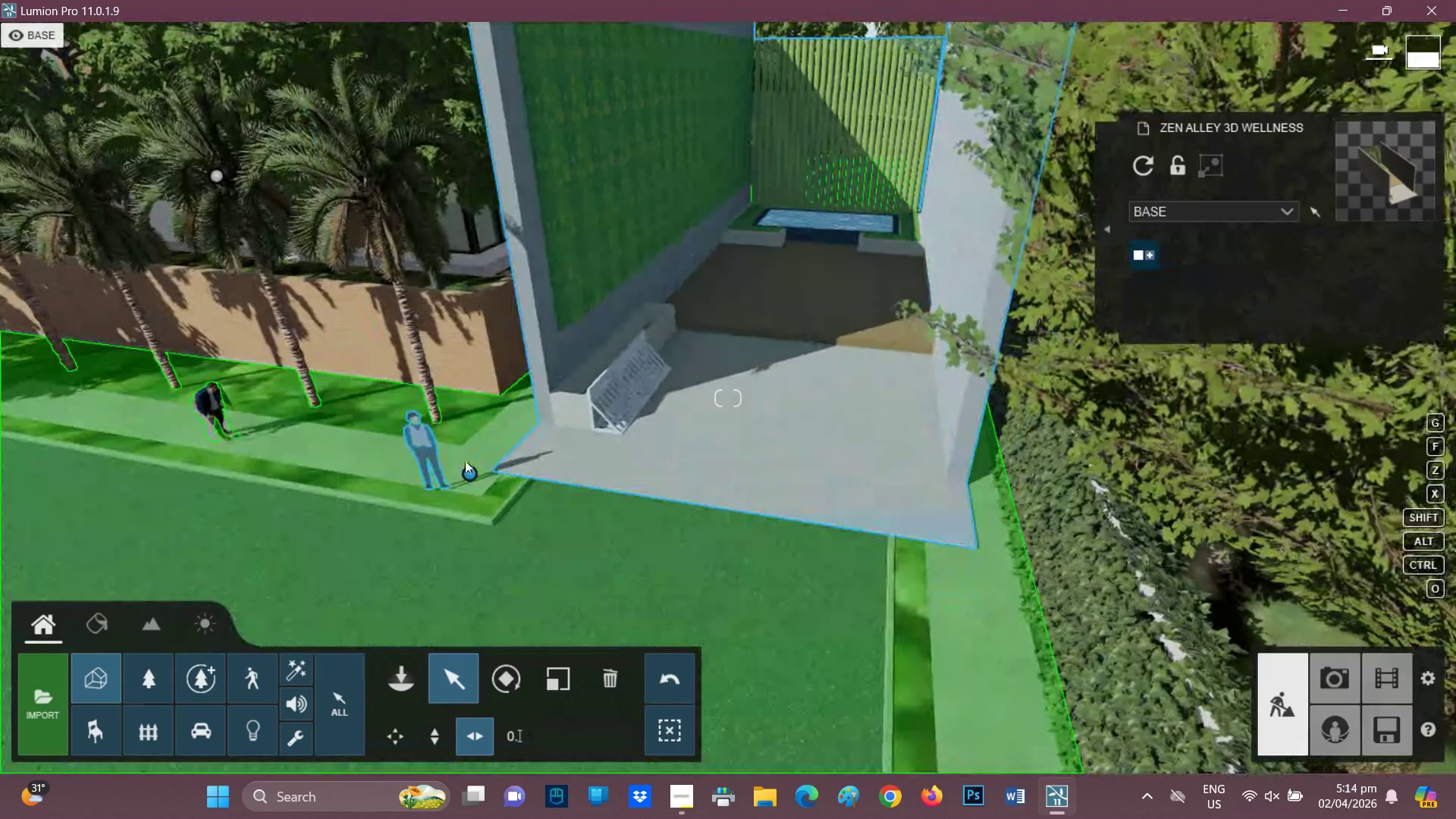 
left_click_drag(start_coordinate=[466, 472], to_coordinate=[354, 507])
 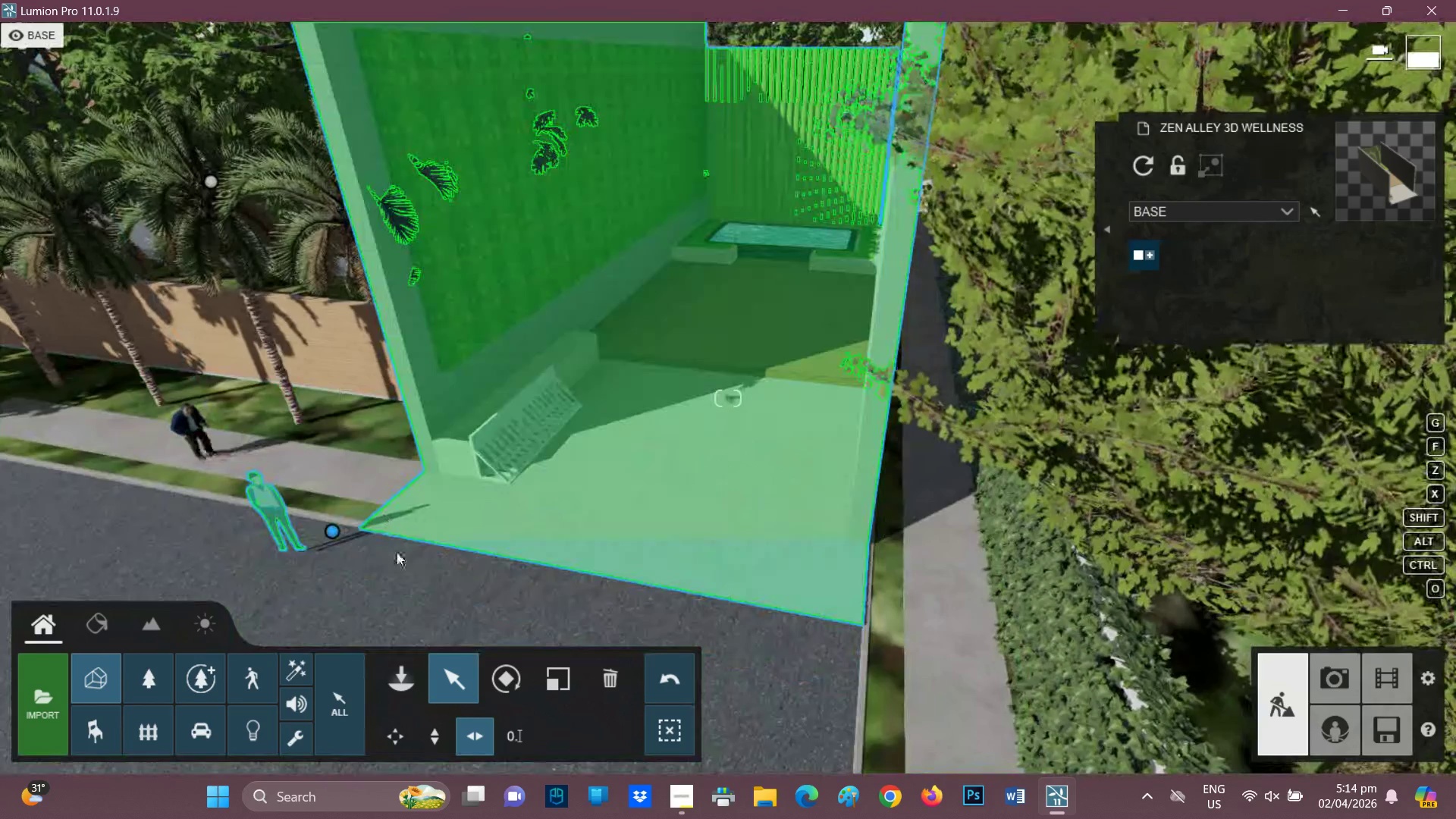 
left_click_drag(start_coordinate=[331, 526], to_coordinate=[341, 532])
 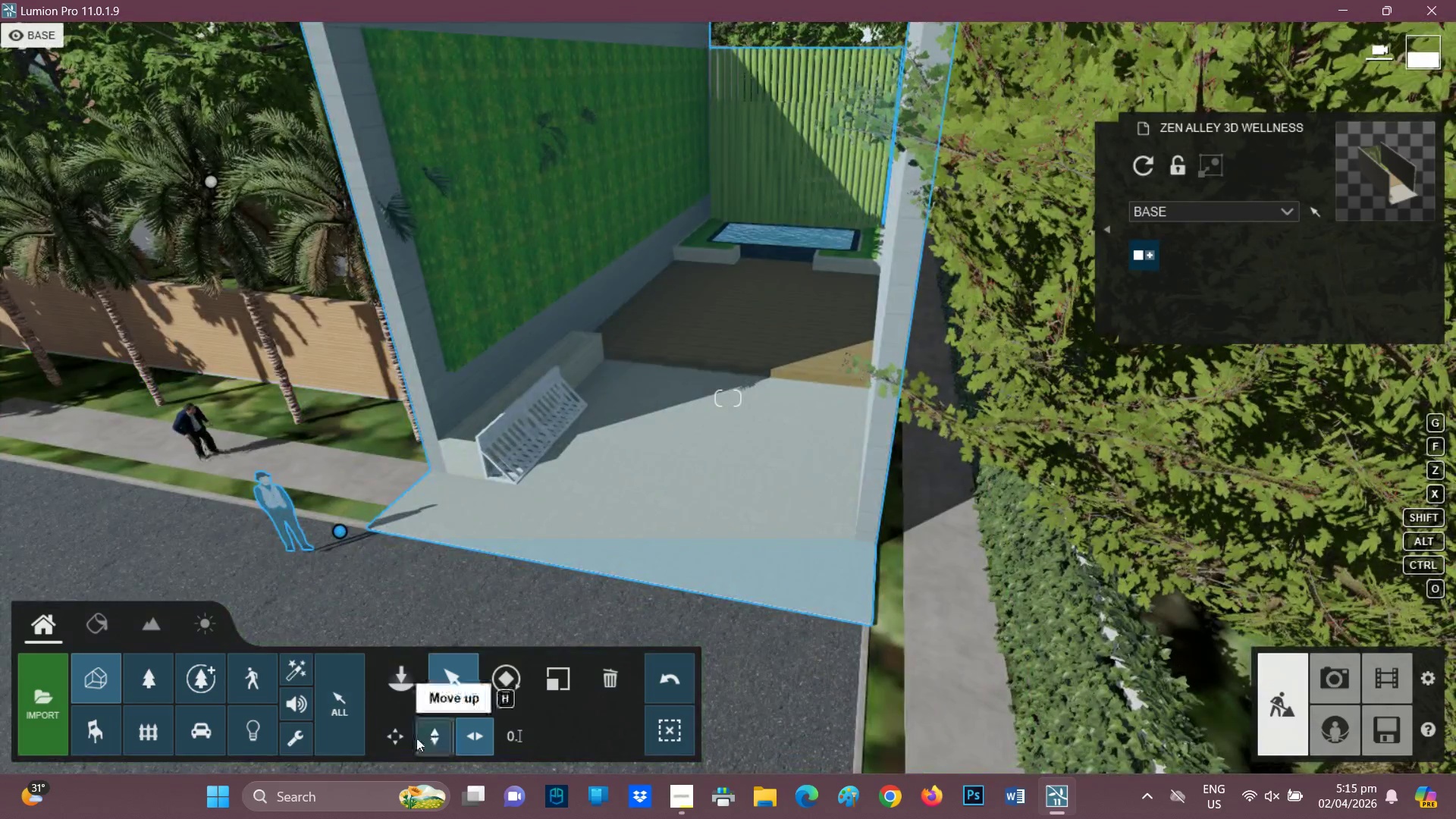 
left_click([424, 737])
 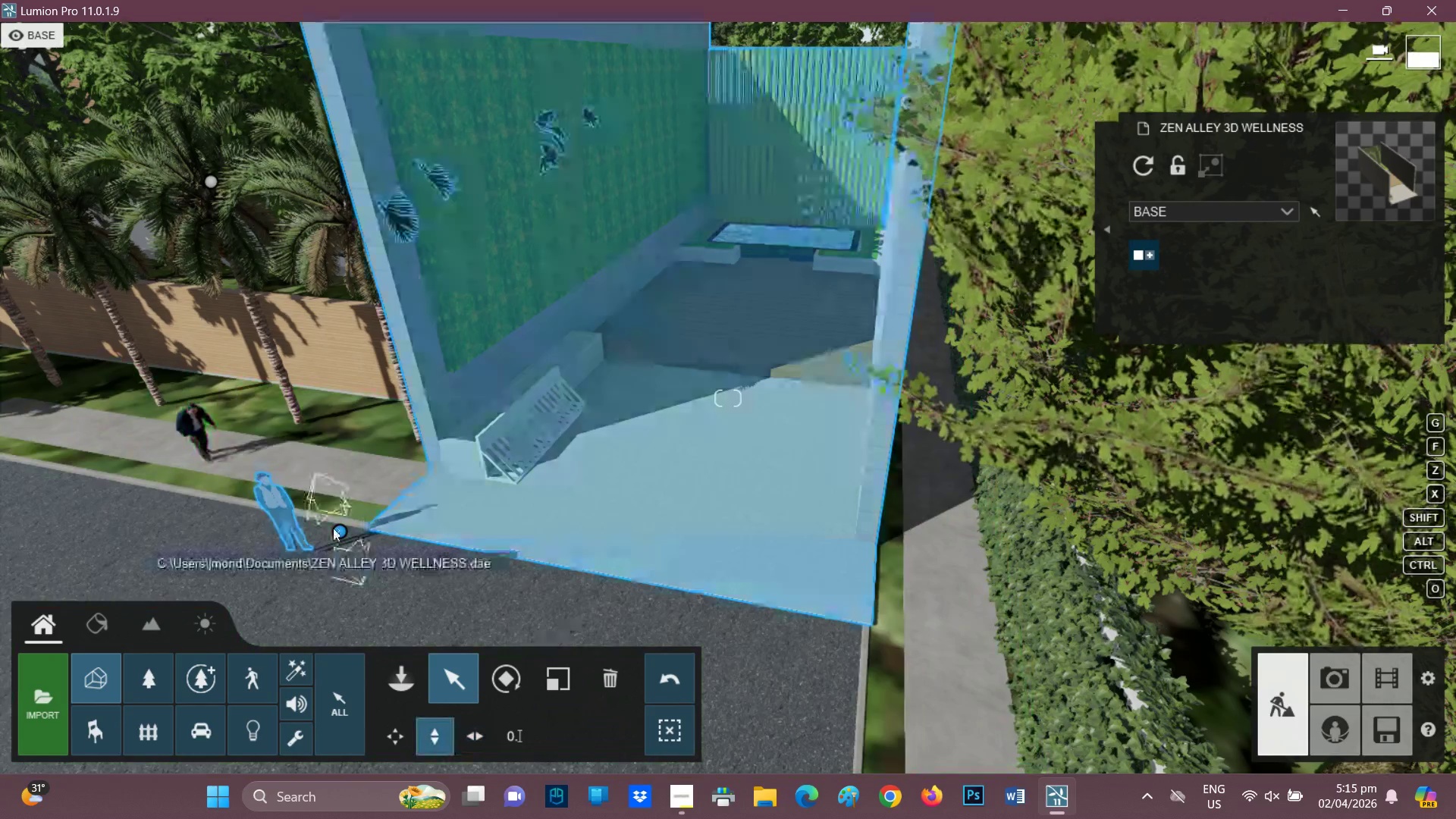 
left_click_drag(start_coordinate=[335, 530], to_coordinate=[334, 542])
 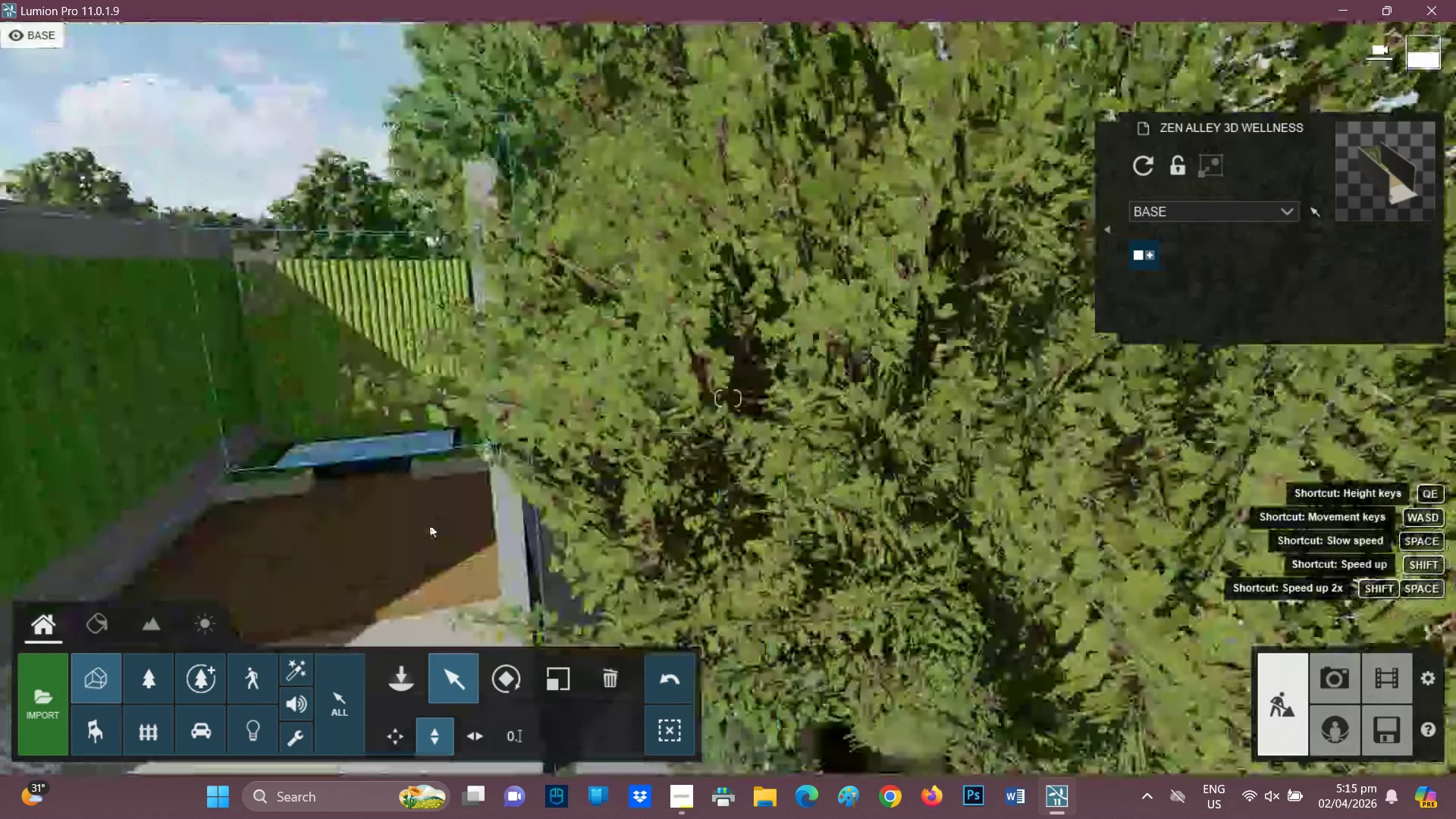 
wait(5.55)
 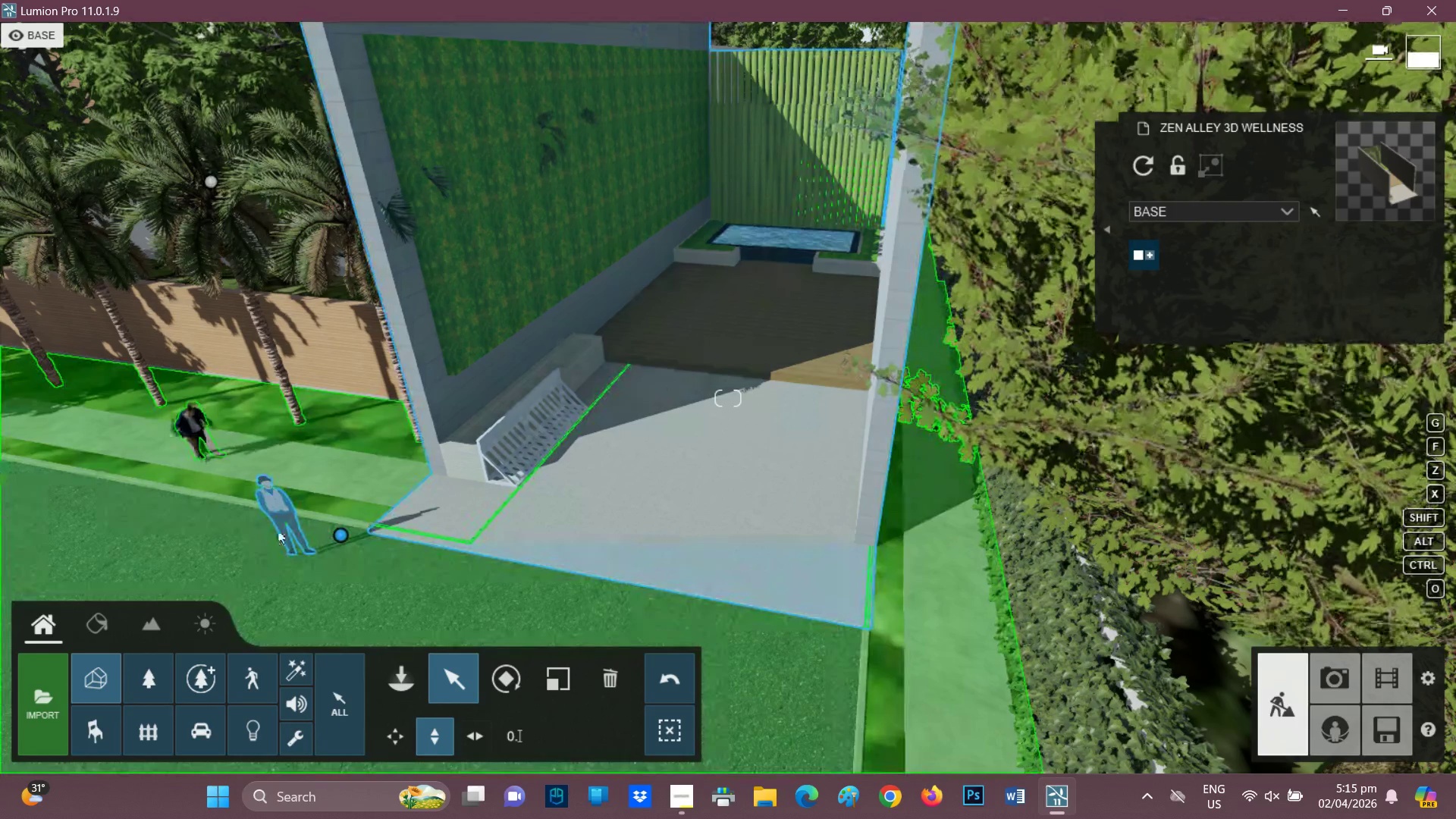 
hold_key(key=A, duration=0.98)
 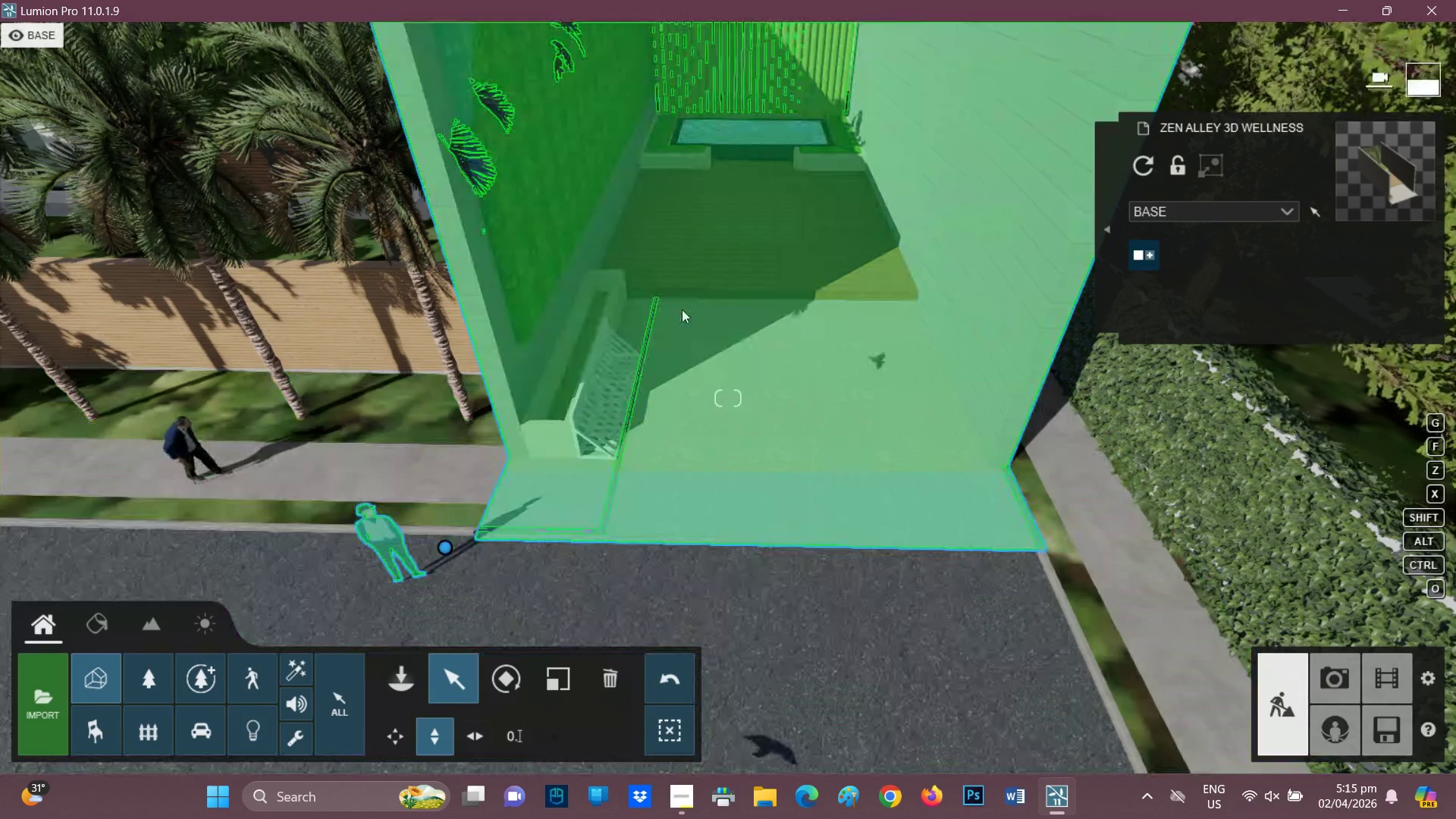 
wait(9.67)
 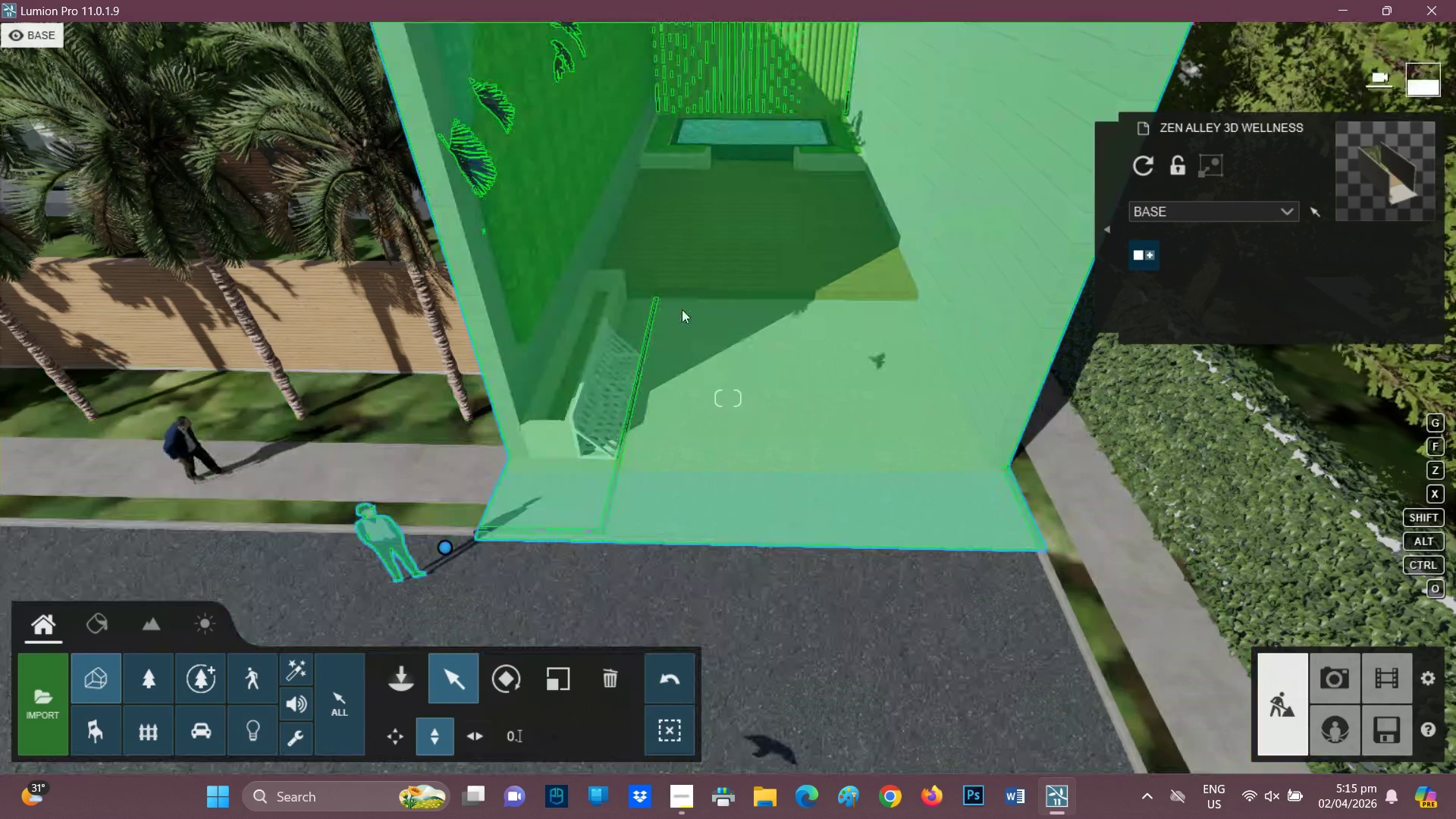 
left_click_drag(start_coordinate=[448, 541], to_coordinate=[452, 535])
 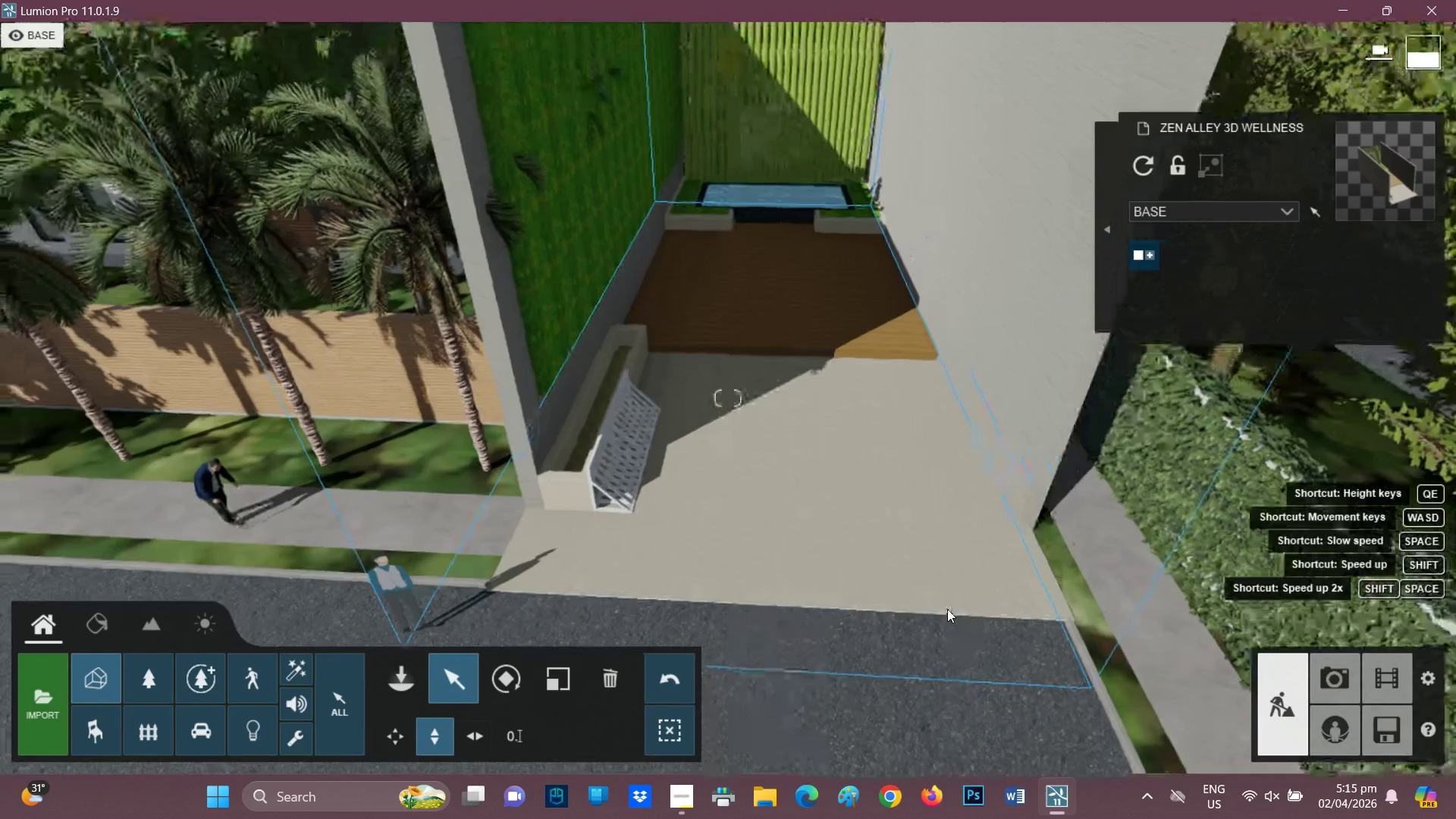 
right_click([948, 609])
 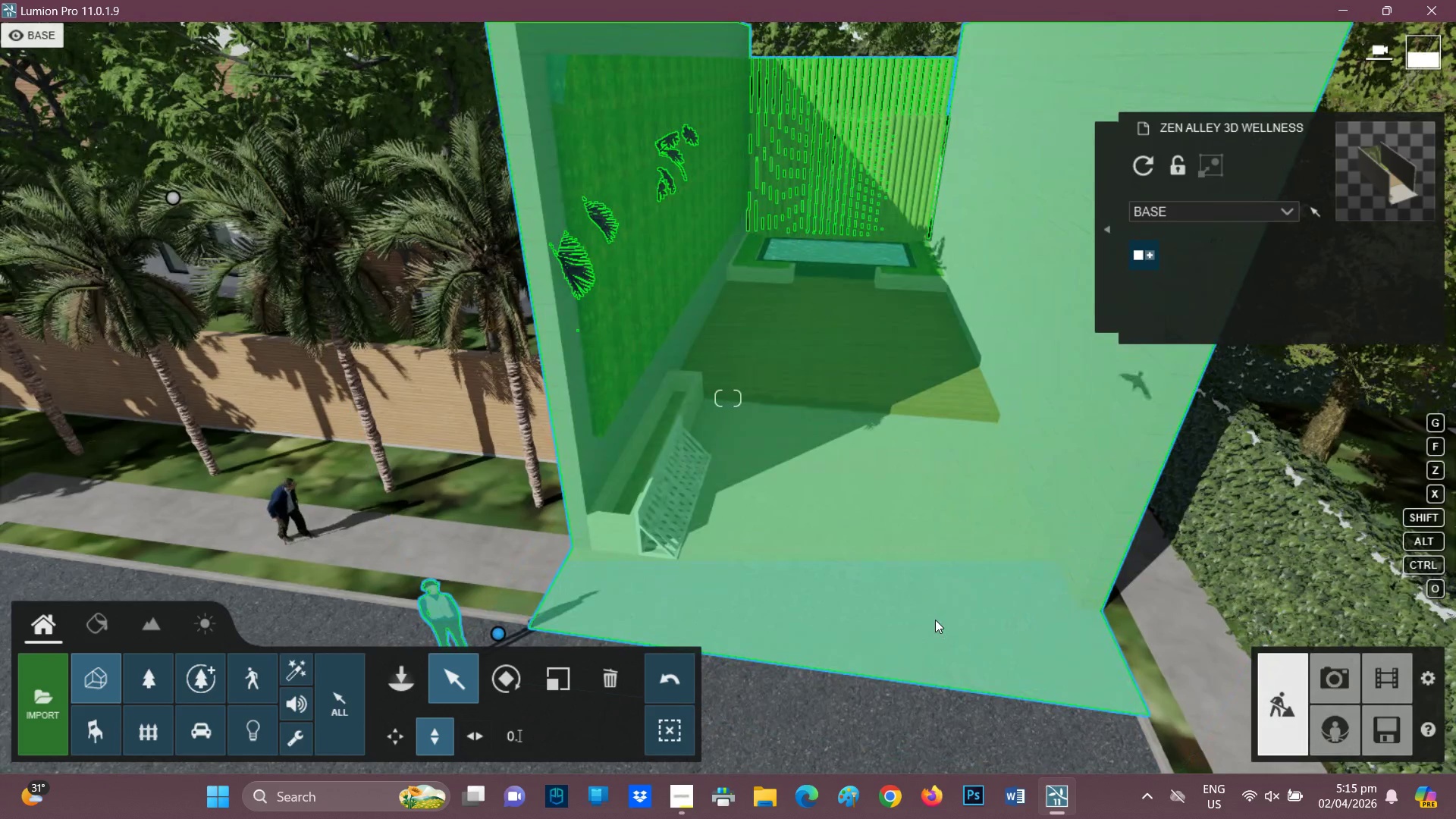 
hold_key(key=Q, duration=0.36)
 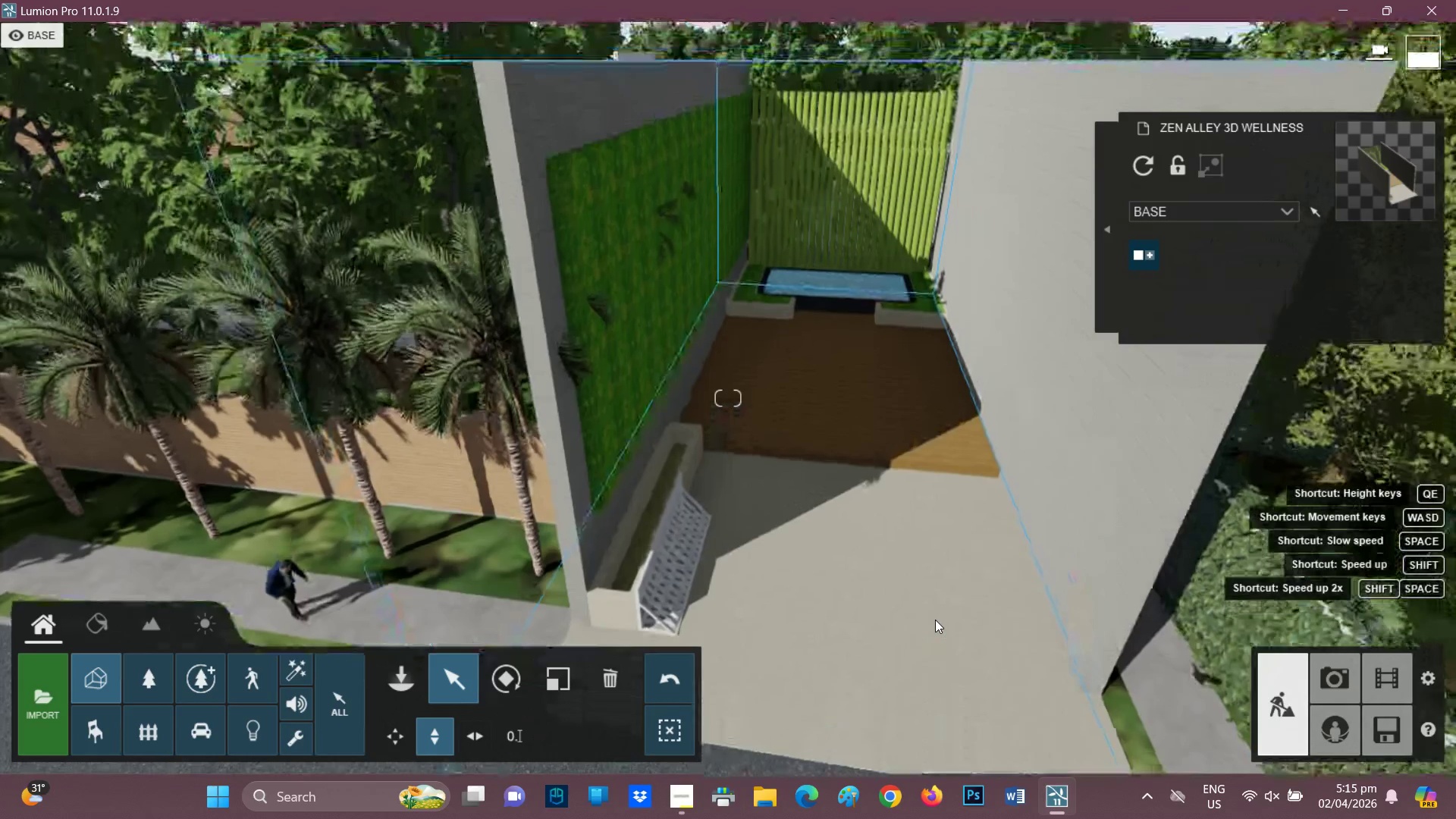 
hold_key(key=W, duration=0.52)
 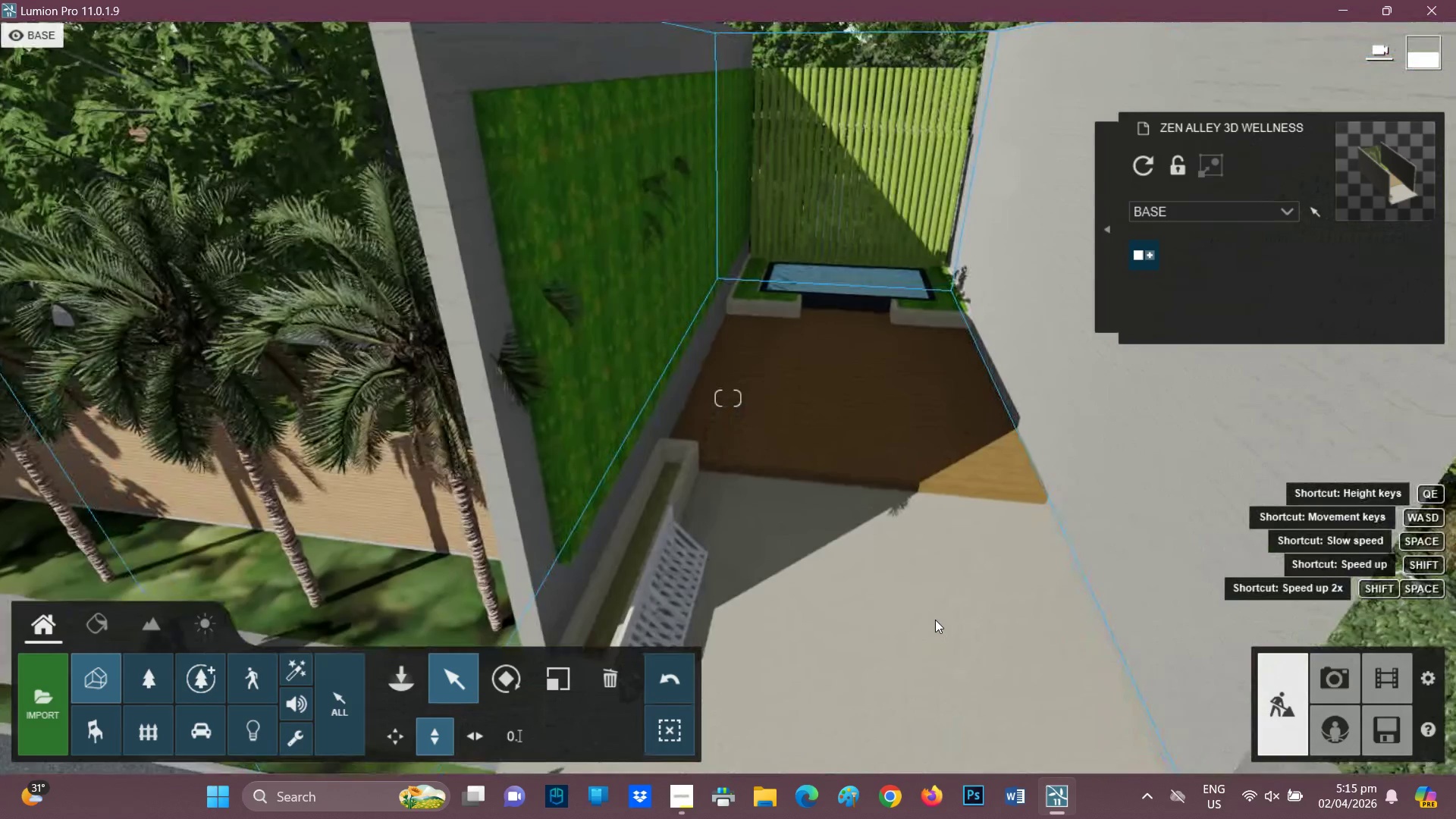 
hold_key(key=E, duration=0.36)
 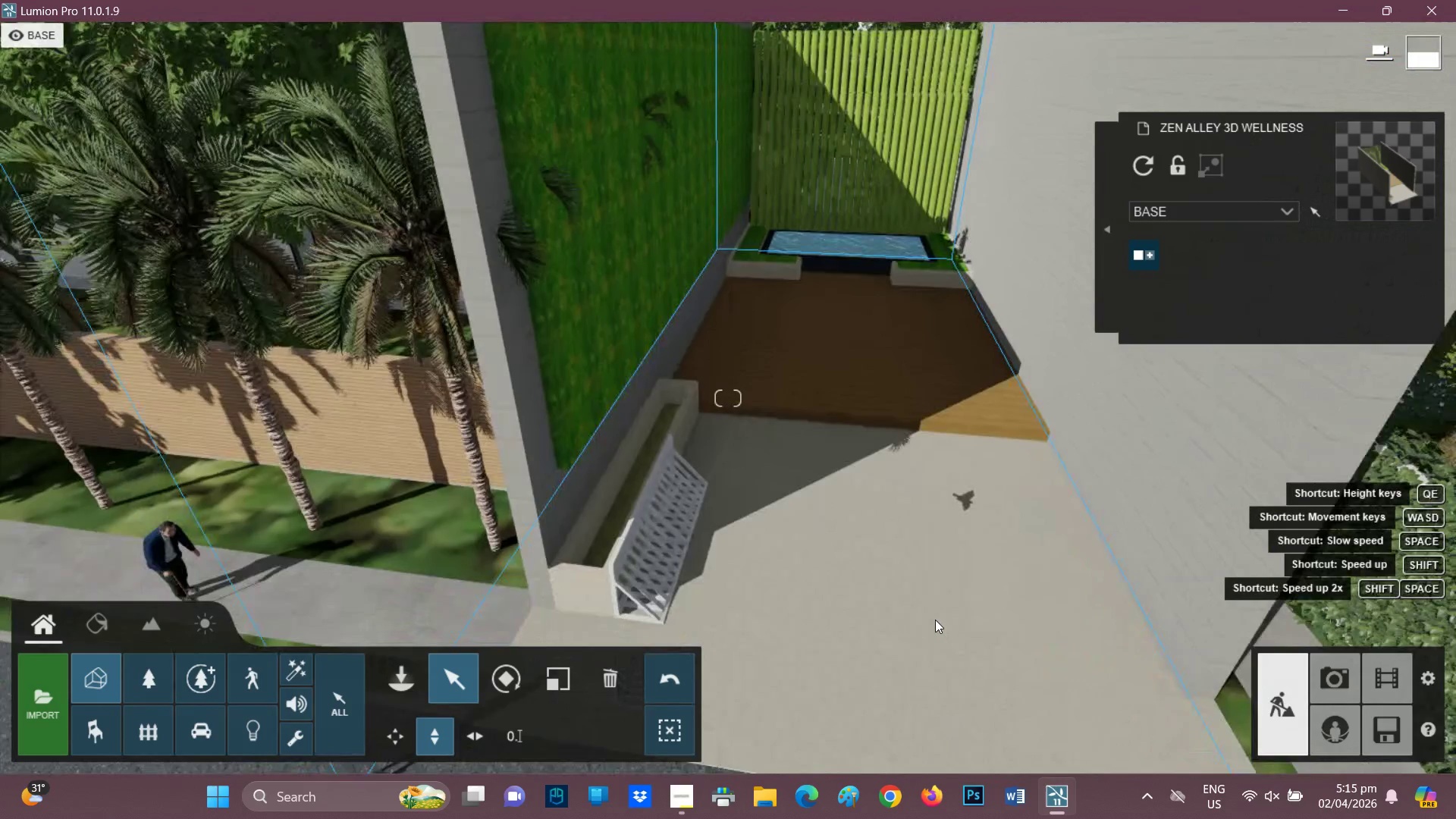 
hold_key(key=E, duration=0.5)
 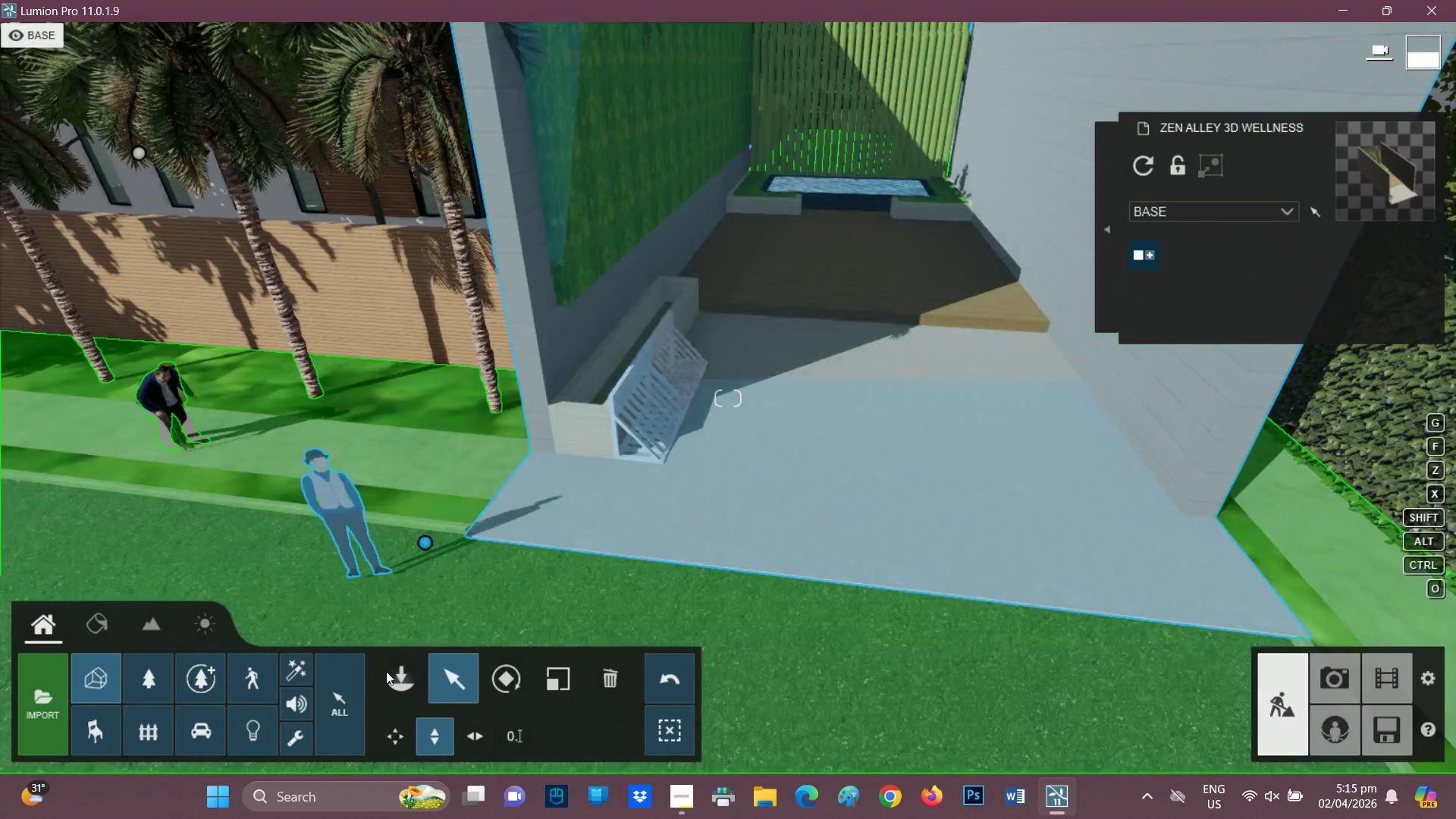 
left_click([389, 738])
 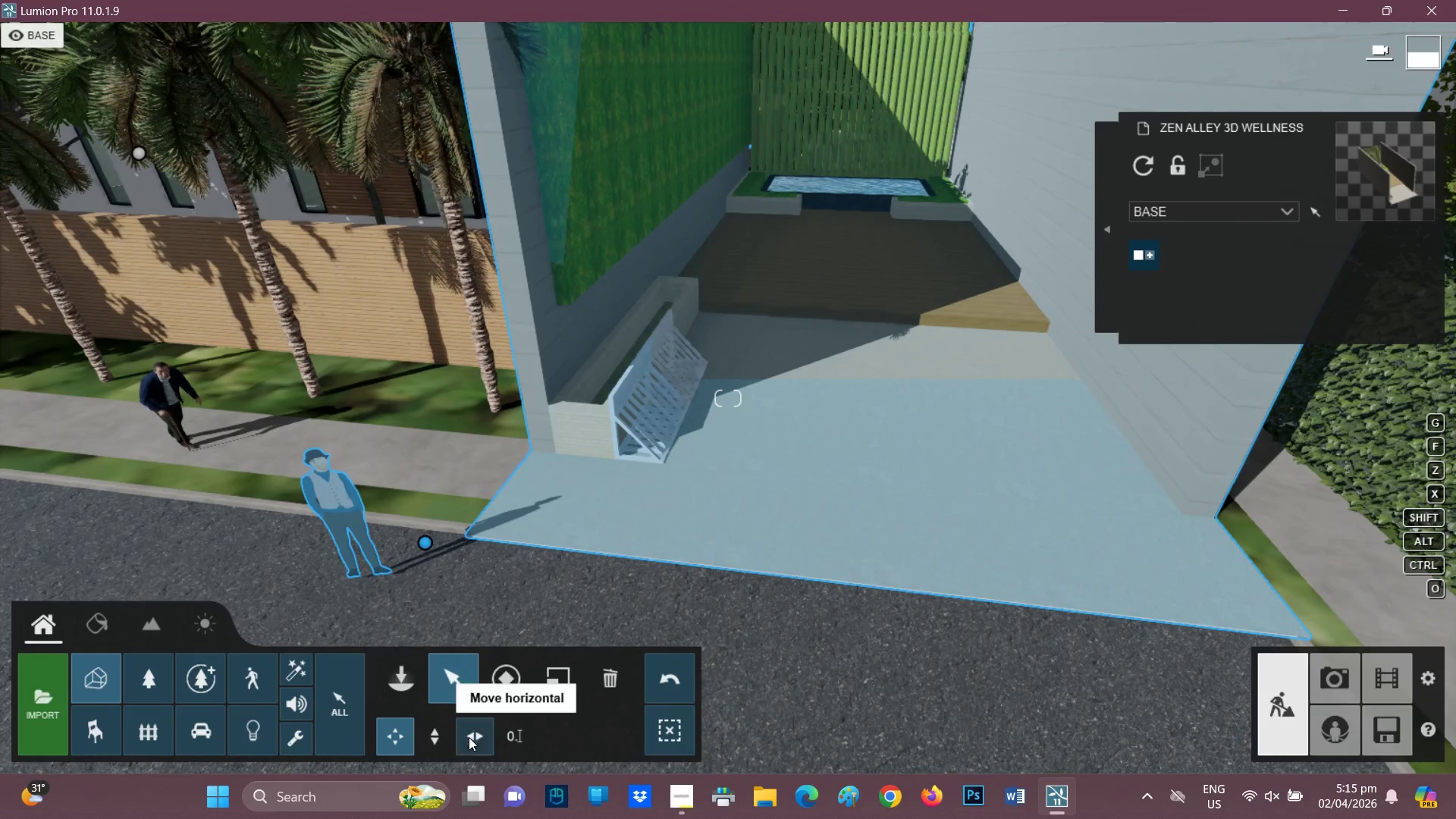 
left_click([476, 739])
 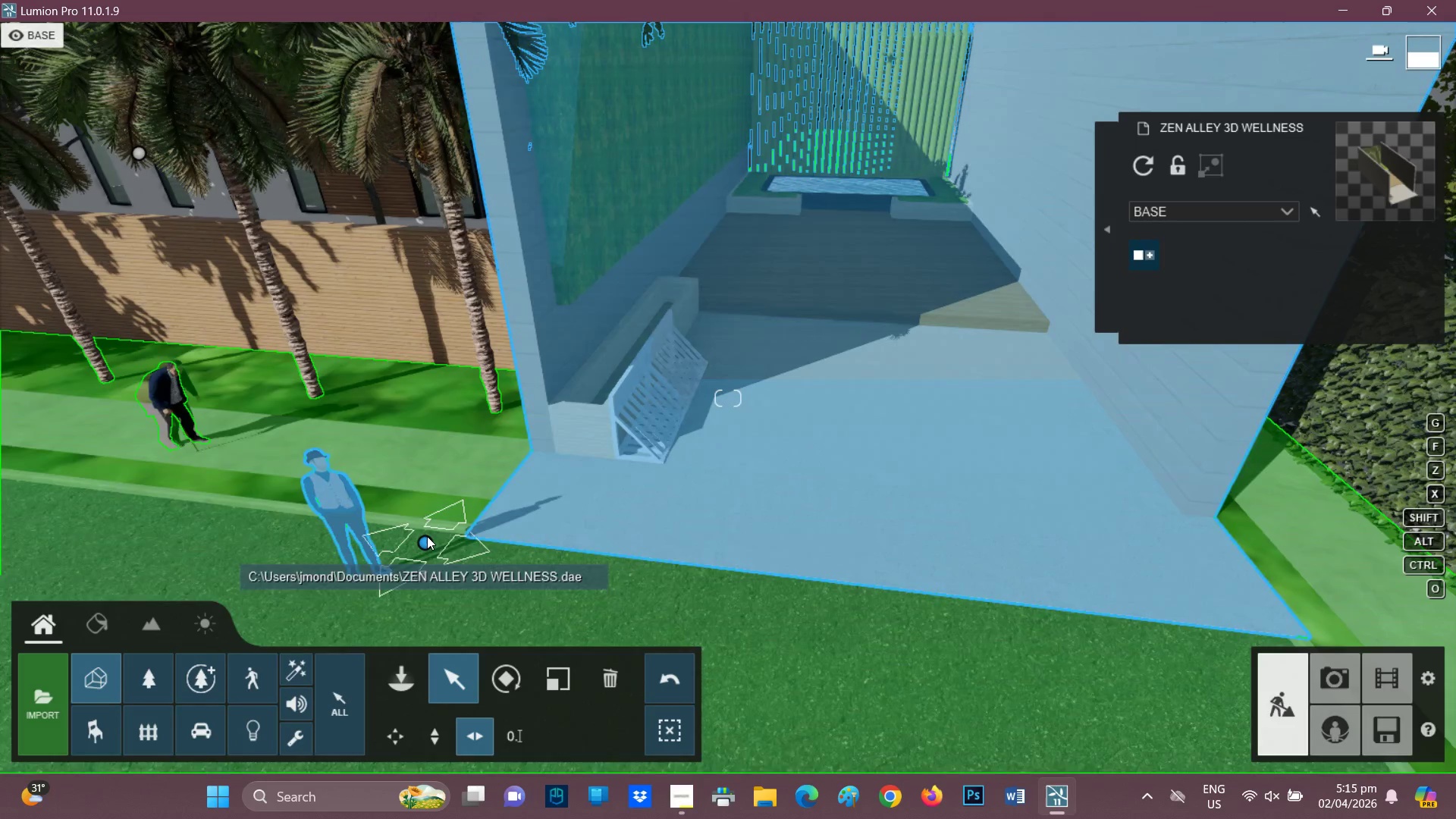 
left_click_drag(start_coordinate=[427, 535], to_coordinate=[514, 550])
 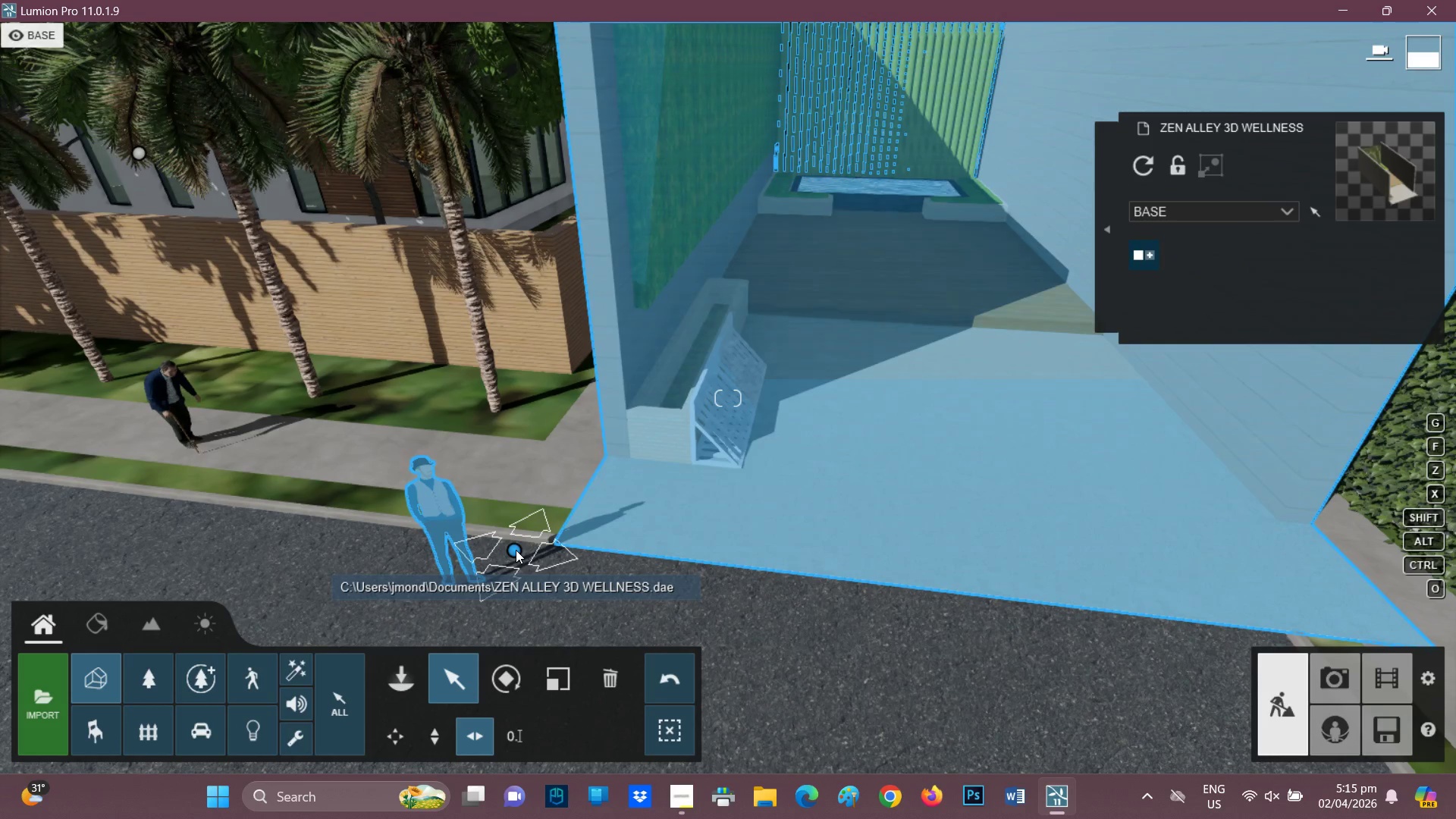 
scroll: coordinate [516, 550], scroll_direction: down, amount: 1.0
 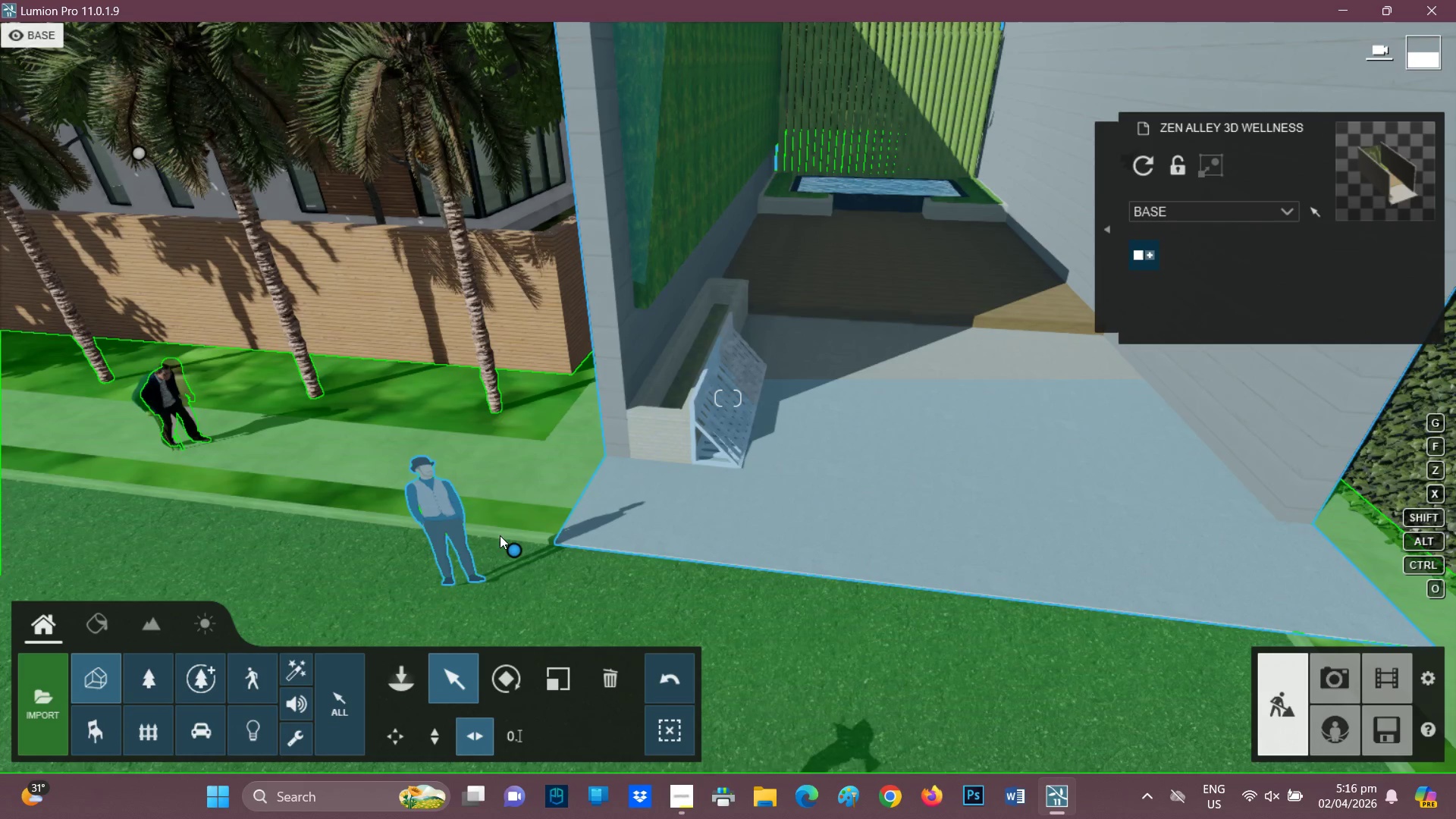 
hold_key(key=D, duration=0.59)
 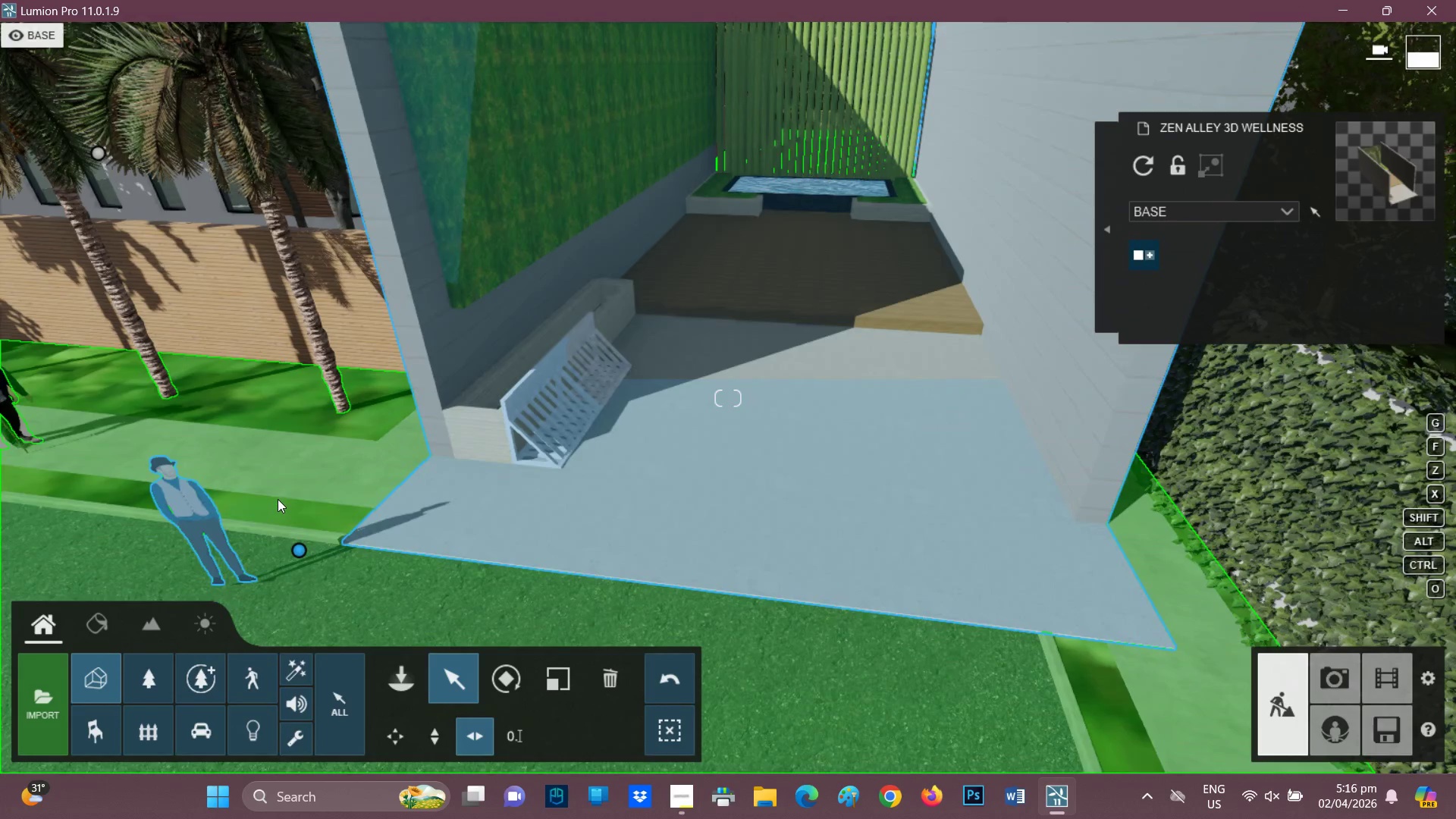 
scroll: coordinate [408, 422], scroll_direction: down, amount: 3.0
 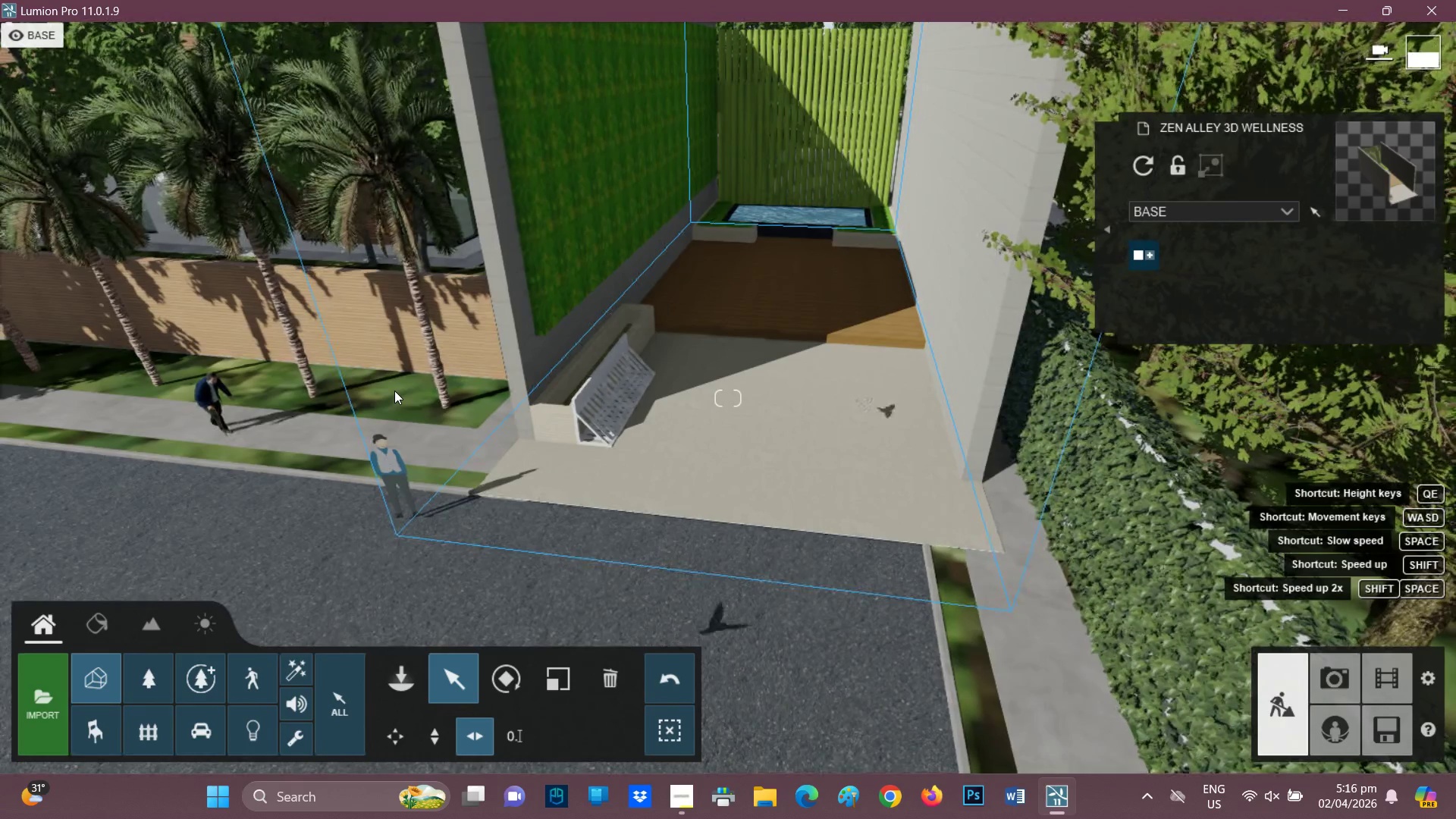 
scroll: coordinate [394, 390], scroll_direction: up, amount: 1.0
 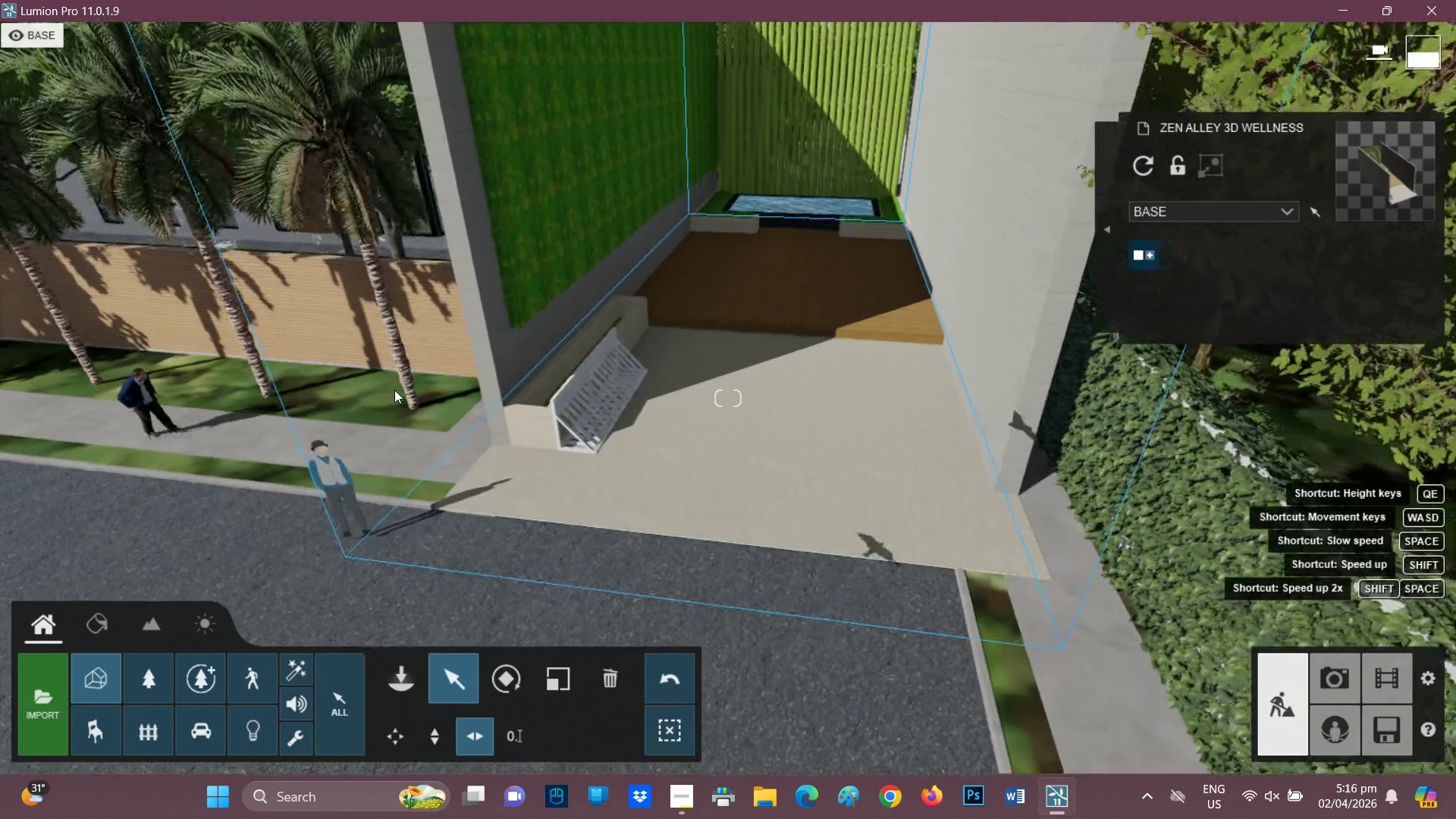 
scroll: coordinate [394, 390], scroll_direction: down, amount: 1.0
 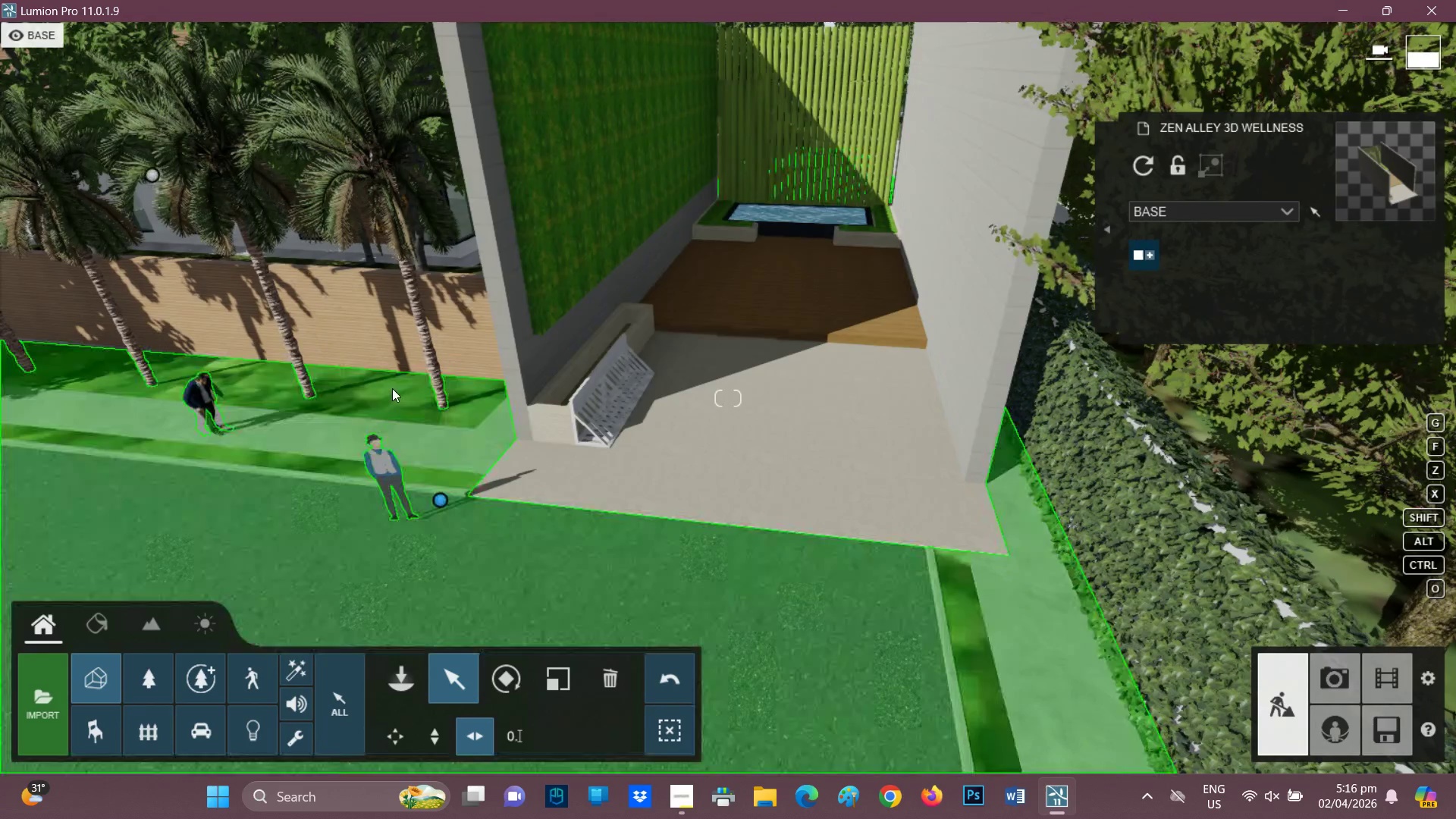 
scroll: coordinate [759, 344], scroll_direction: up, amount: 2.0
 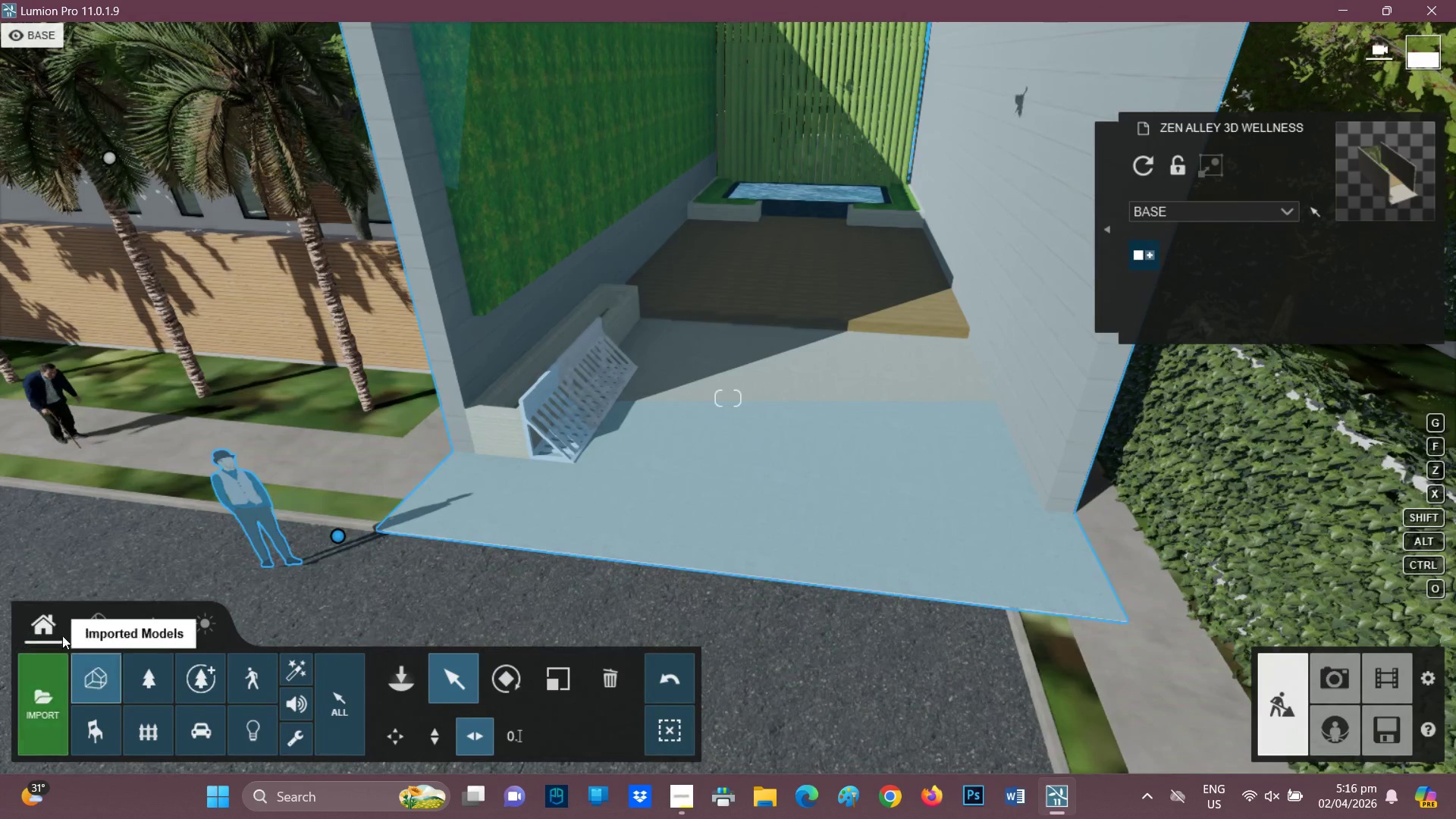 
left_click([97, 623])
 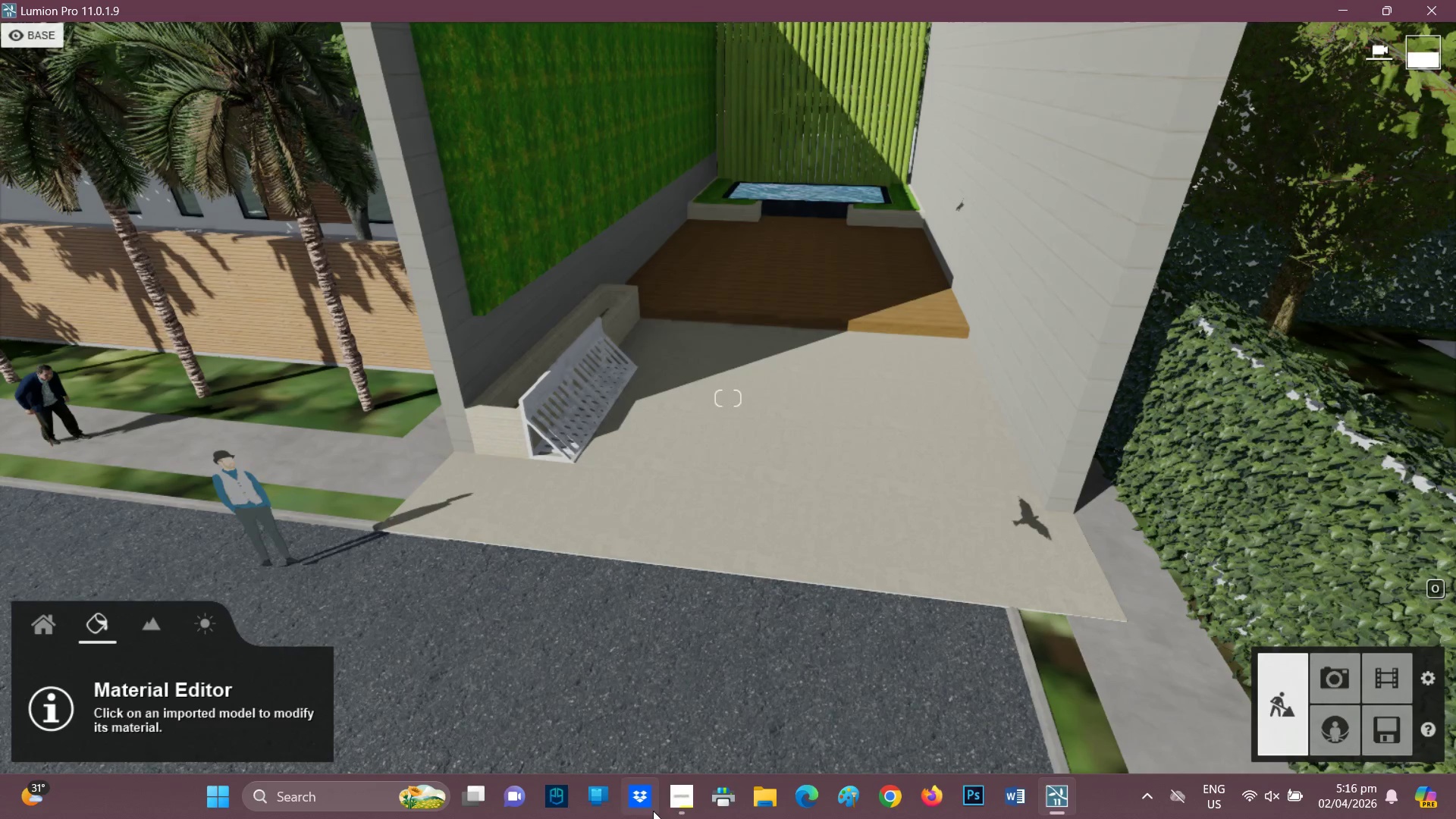 
left_click([674, 802])